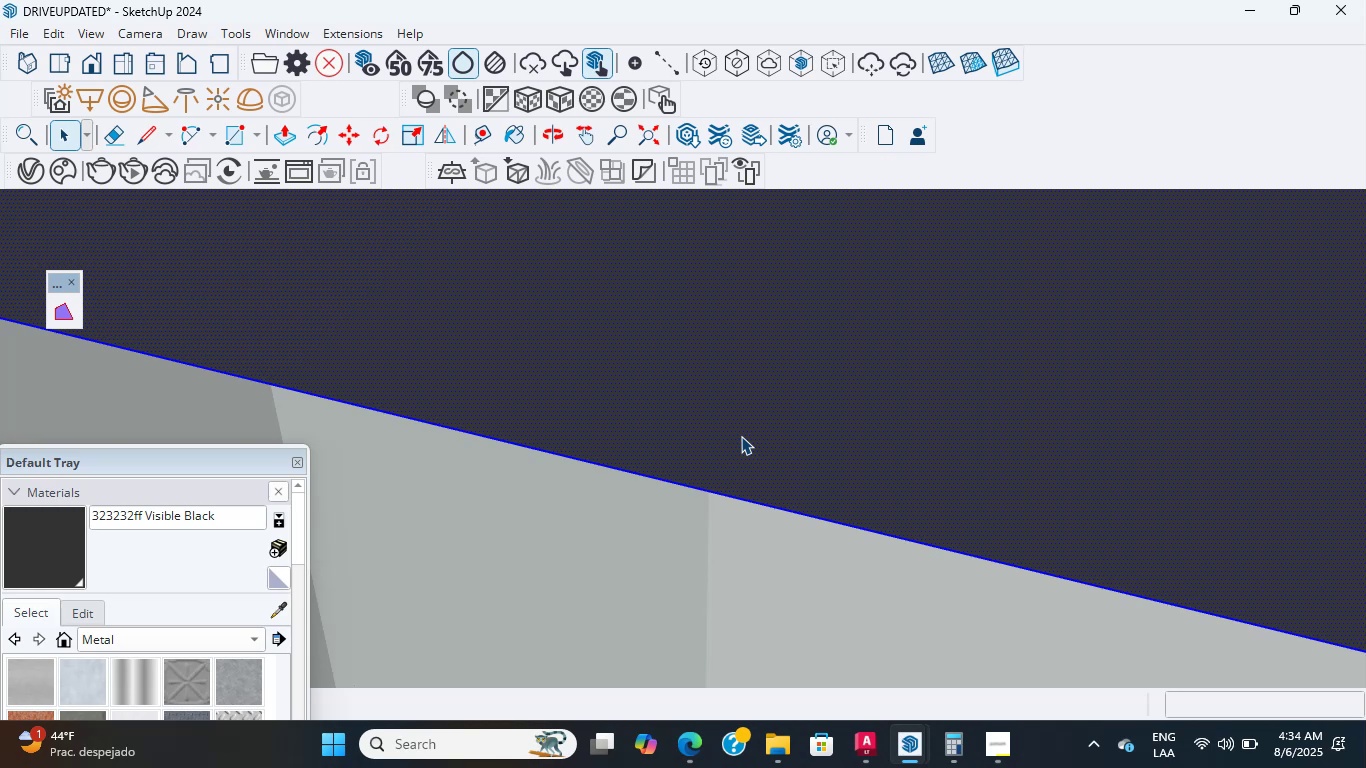 
scroll: coordinate [735, 527], scroll_direction: up, amount: 6.0
 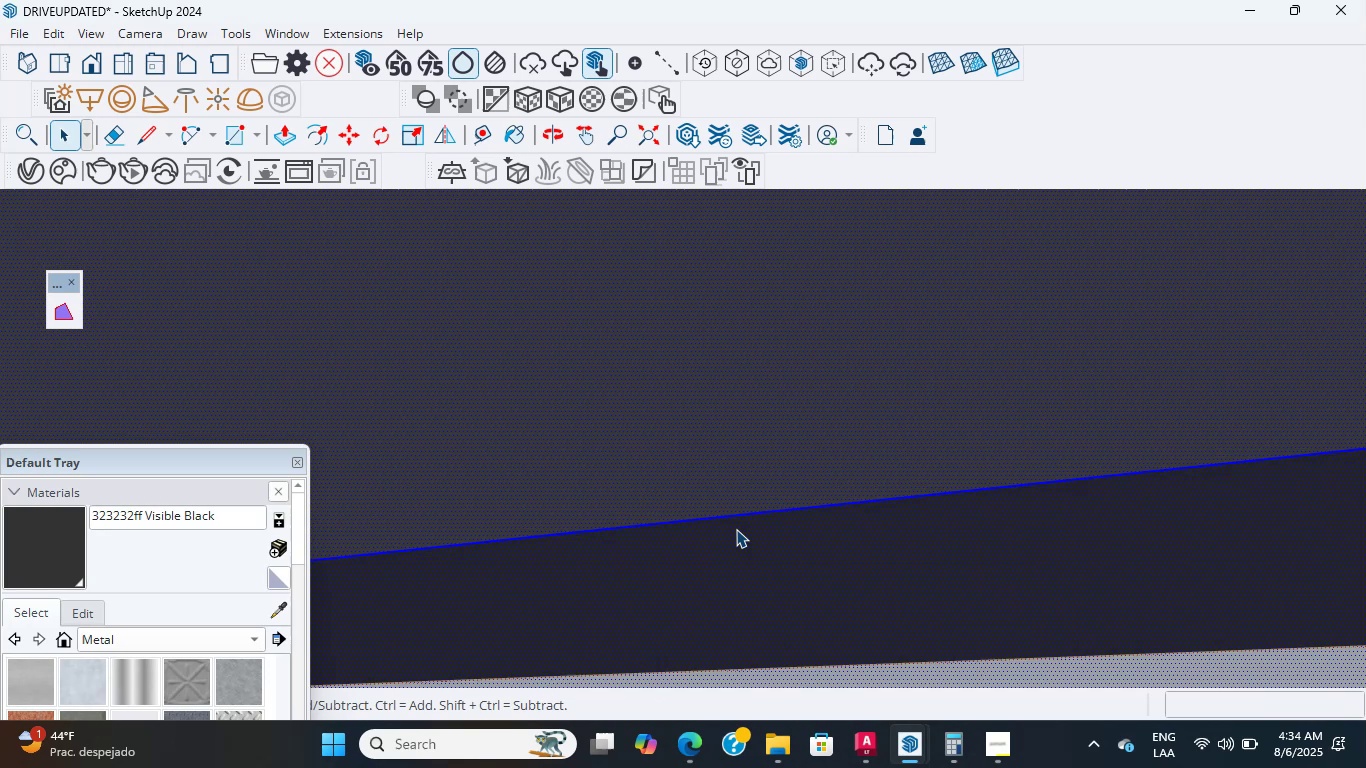 
double_click([736, 529])
 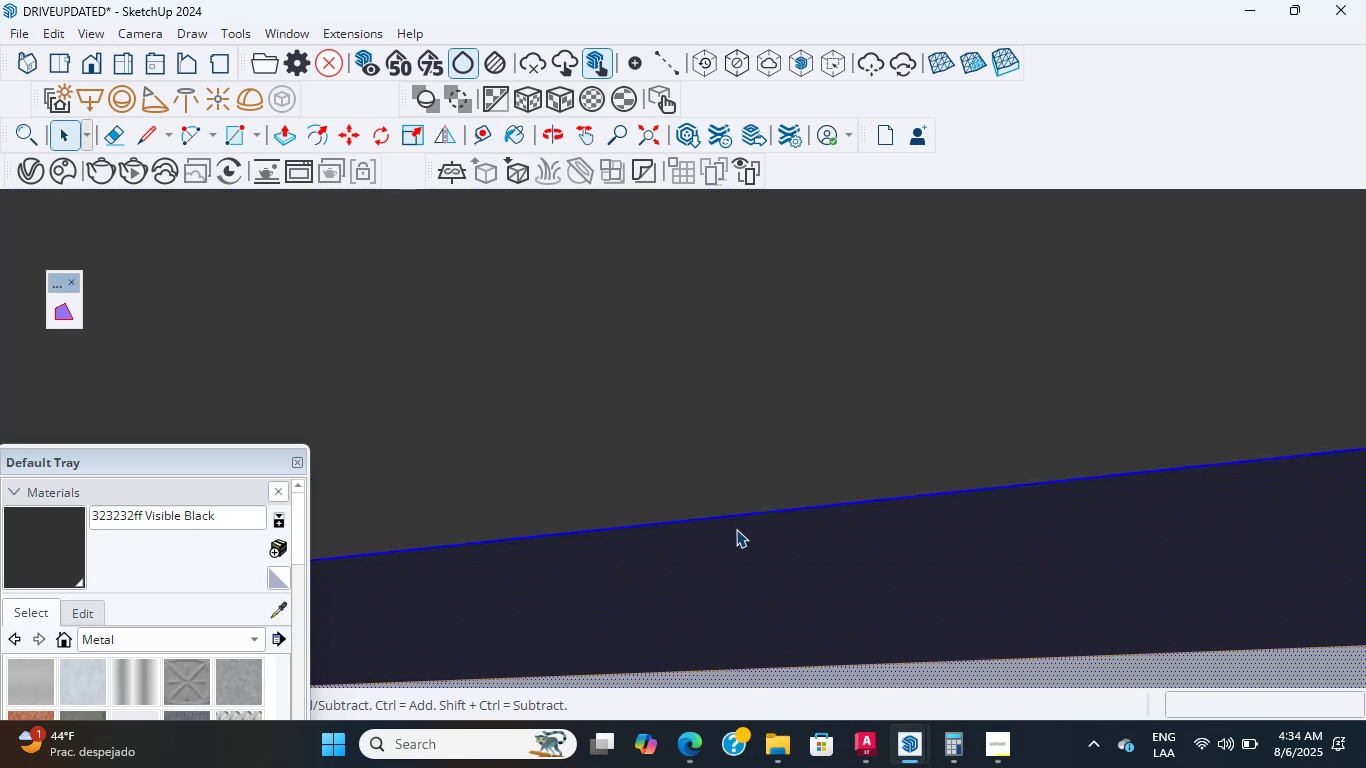 
triple_click([736, 529])
 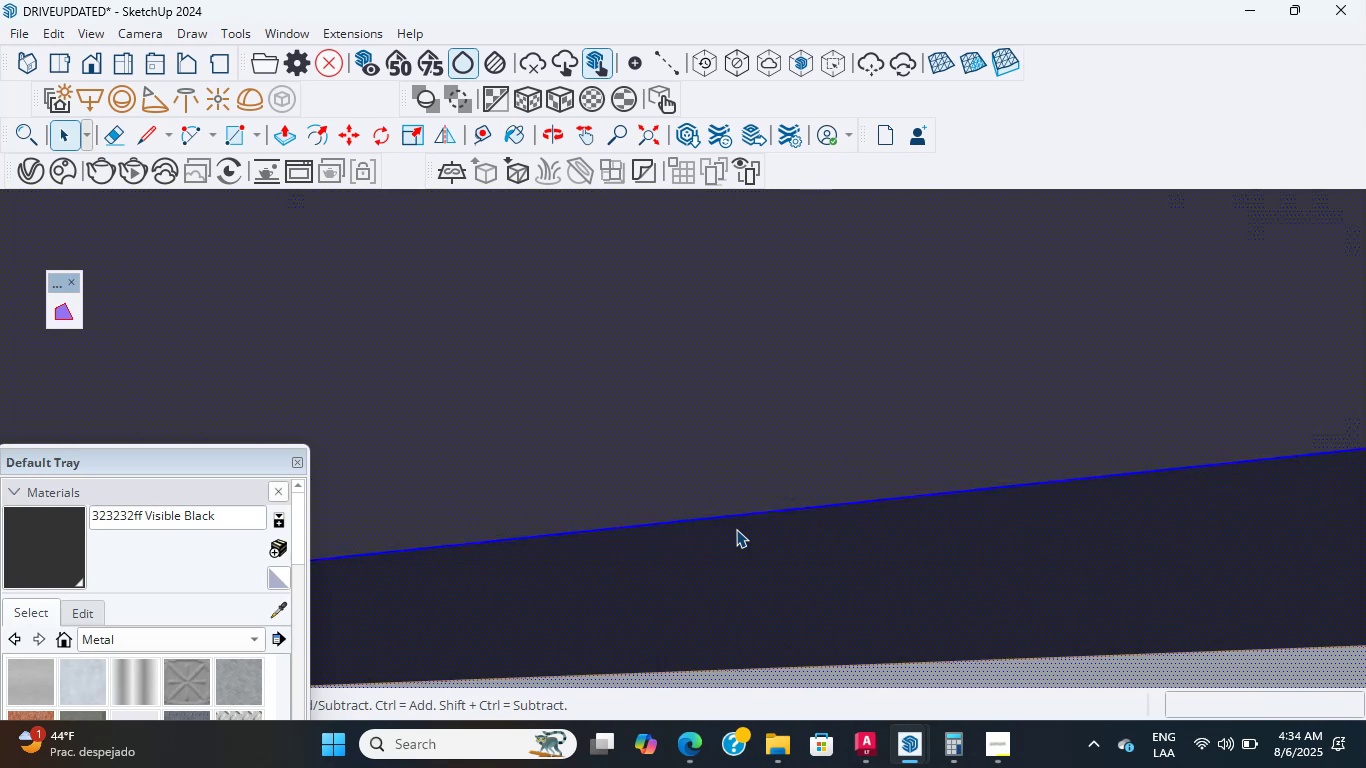 
triple_click([736, 529])
 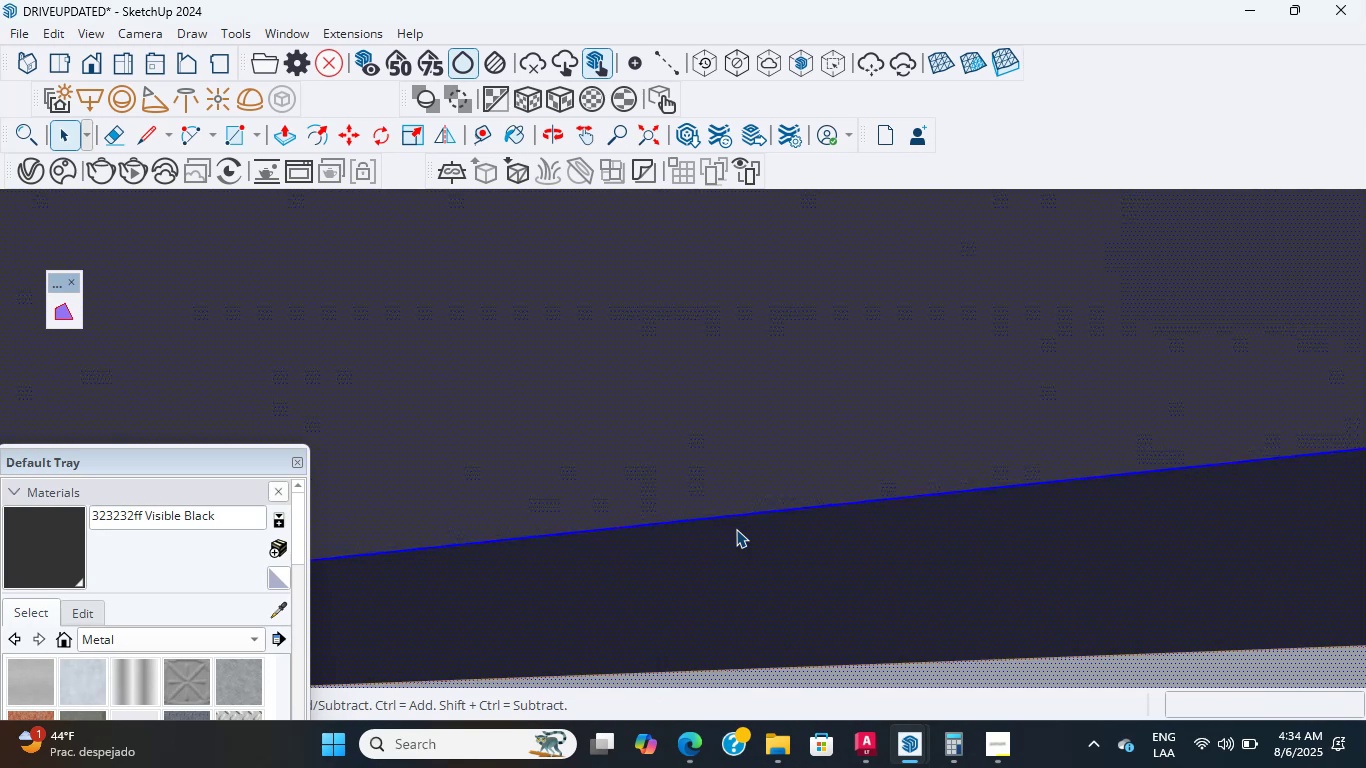 
triple_click([736, 529])
 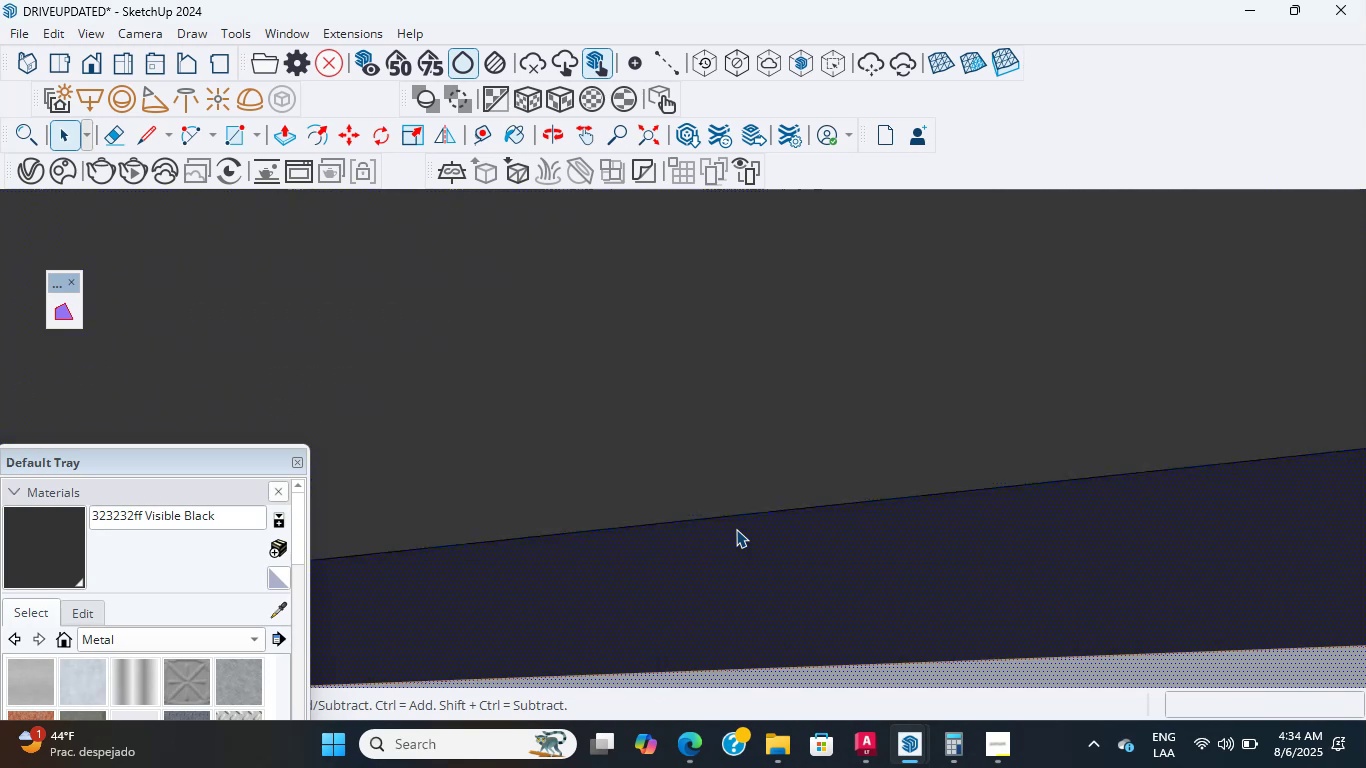 
double_click([736, 529])
 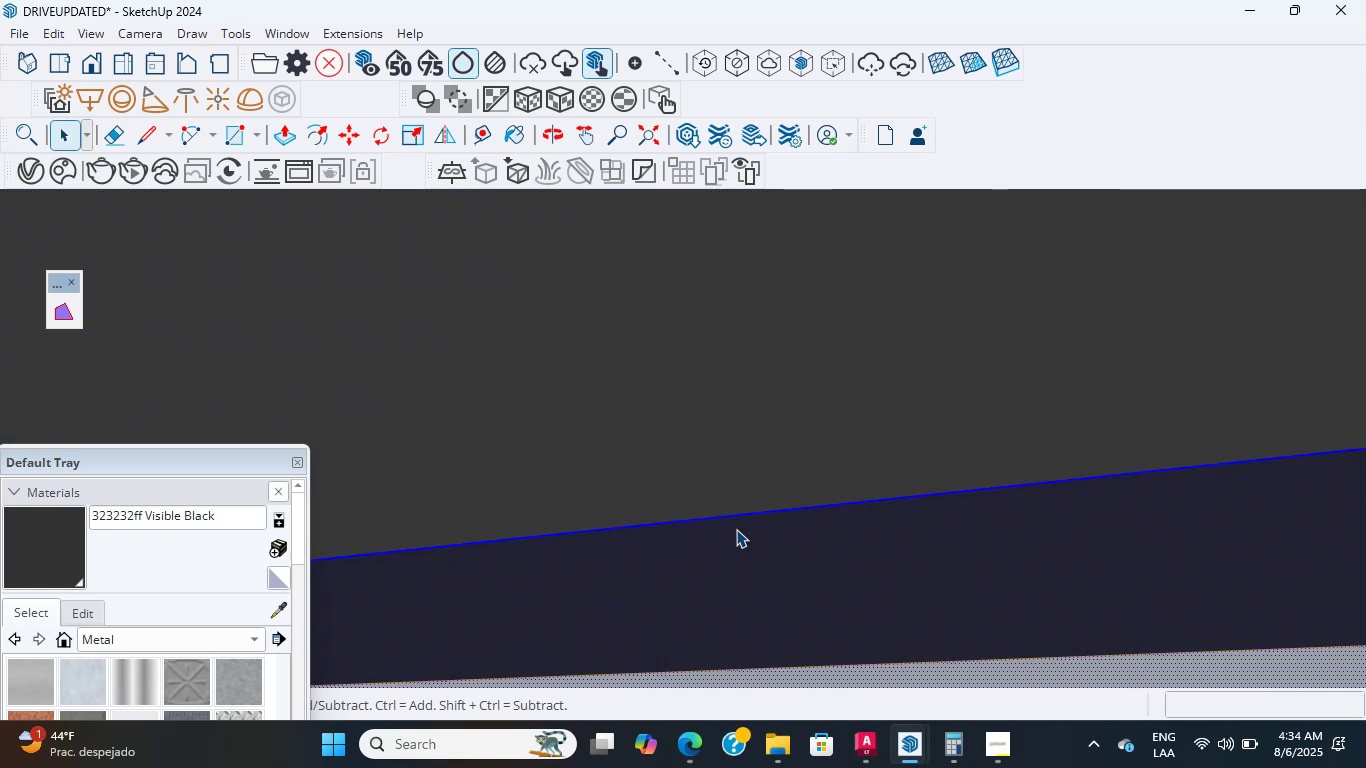 
wait(5.02)
 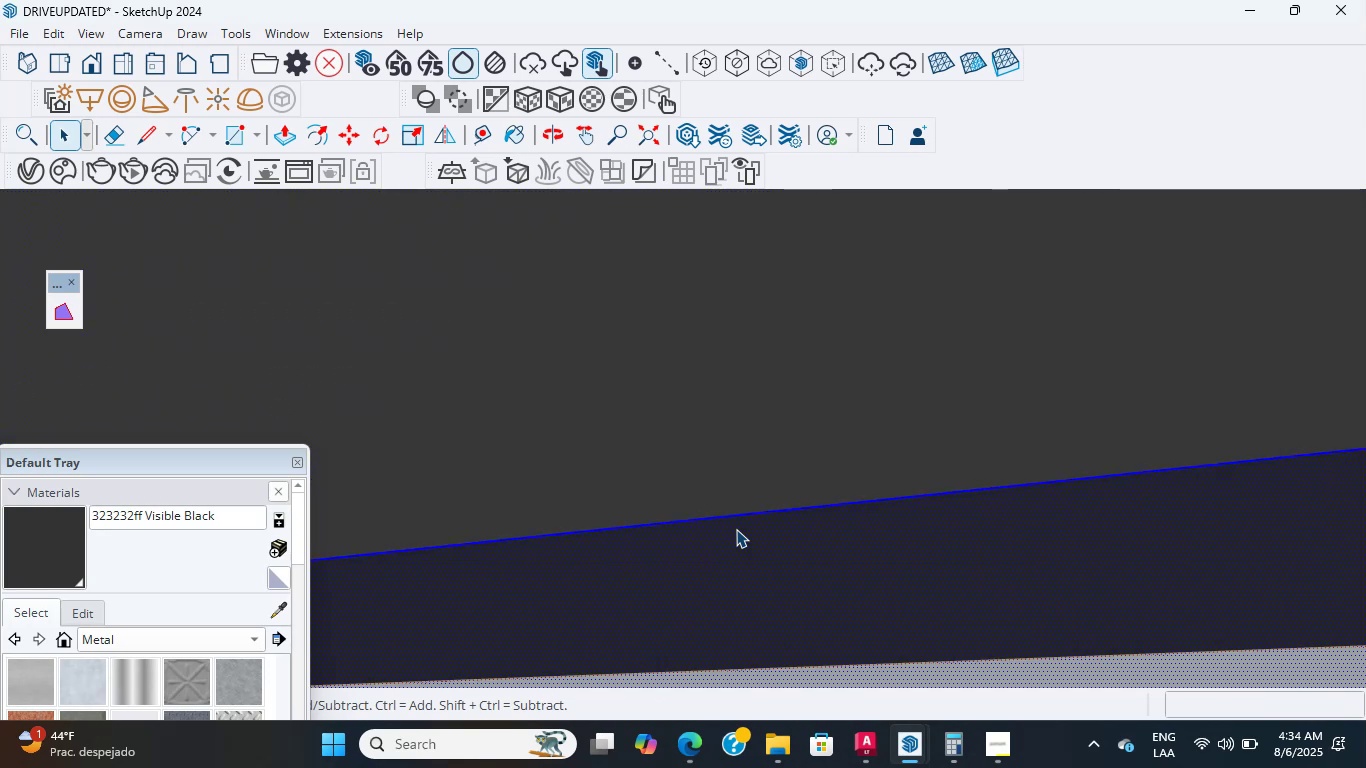 
scroll: coordinate [432, 0], scroll_direction: down, amount: 16.0
 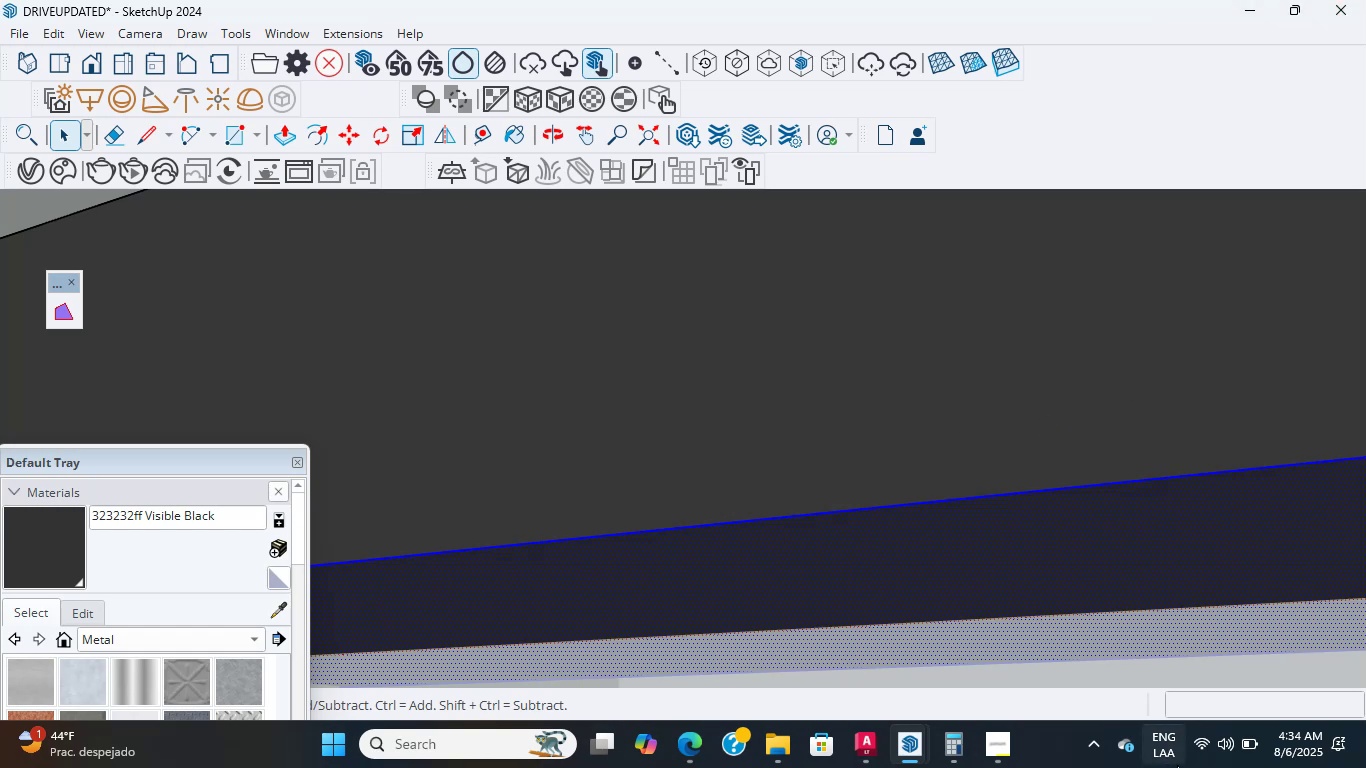 
mouse_move([-30, 31])
 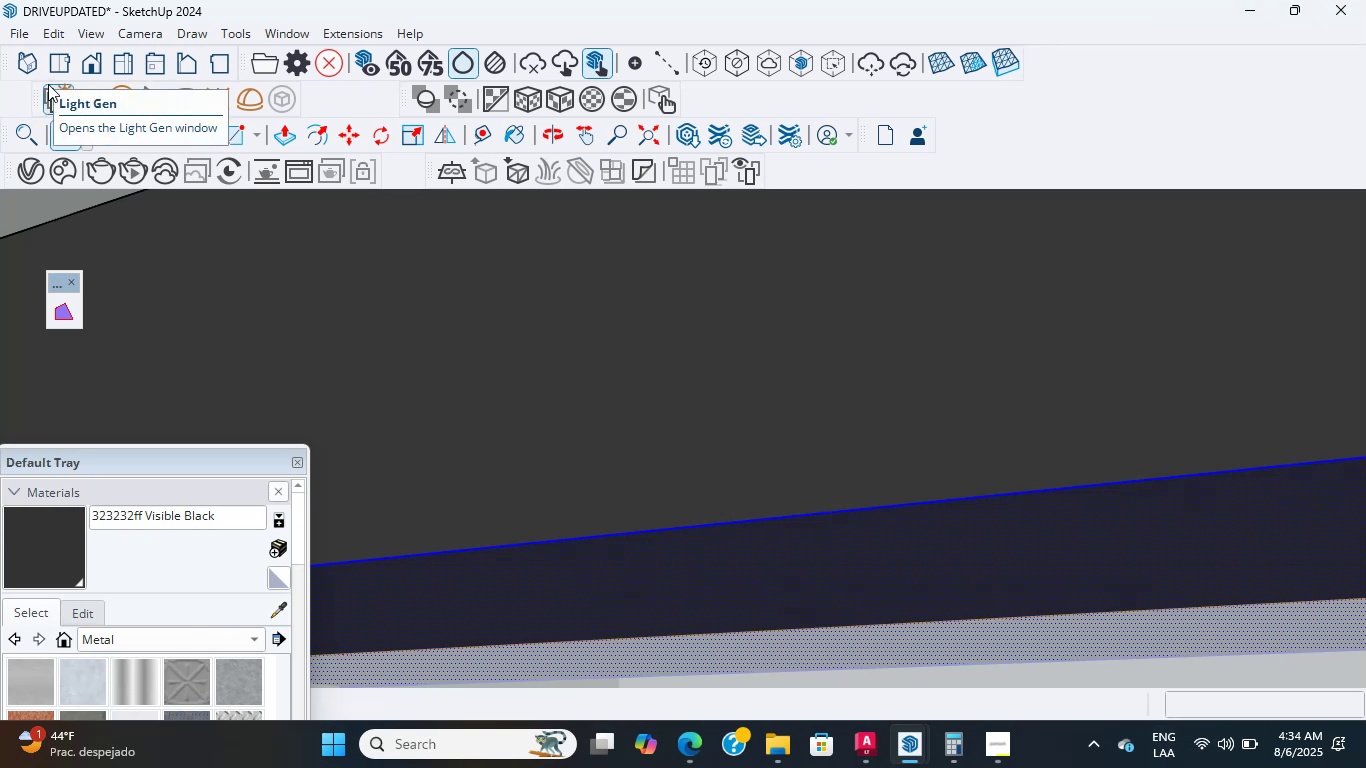 
mouse_move([14, 19])
 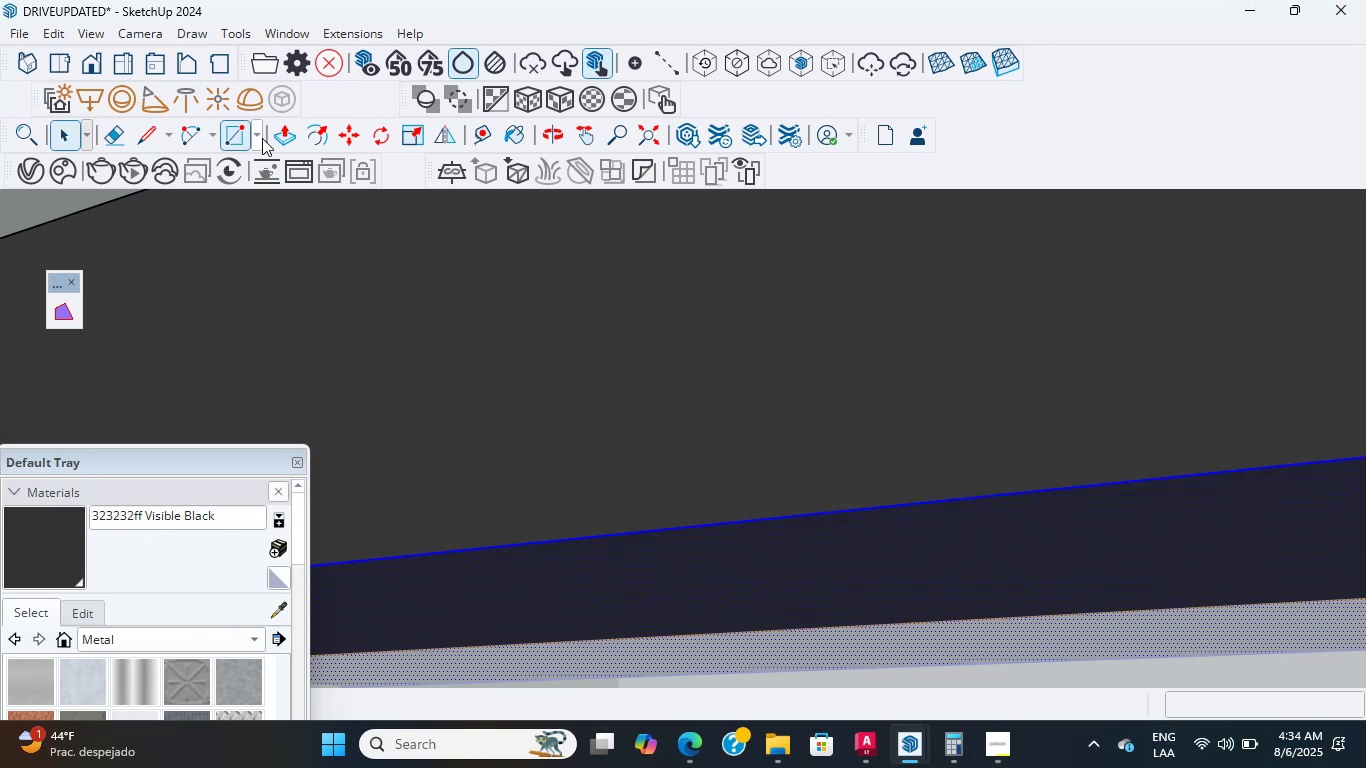 
scroll: coordinate [505, 371], scroll_direction: down, amount: 41.0
 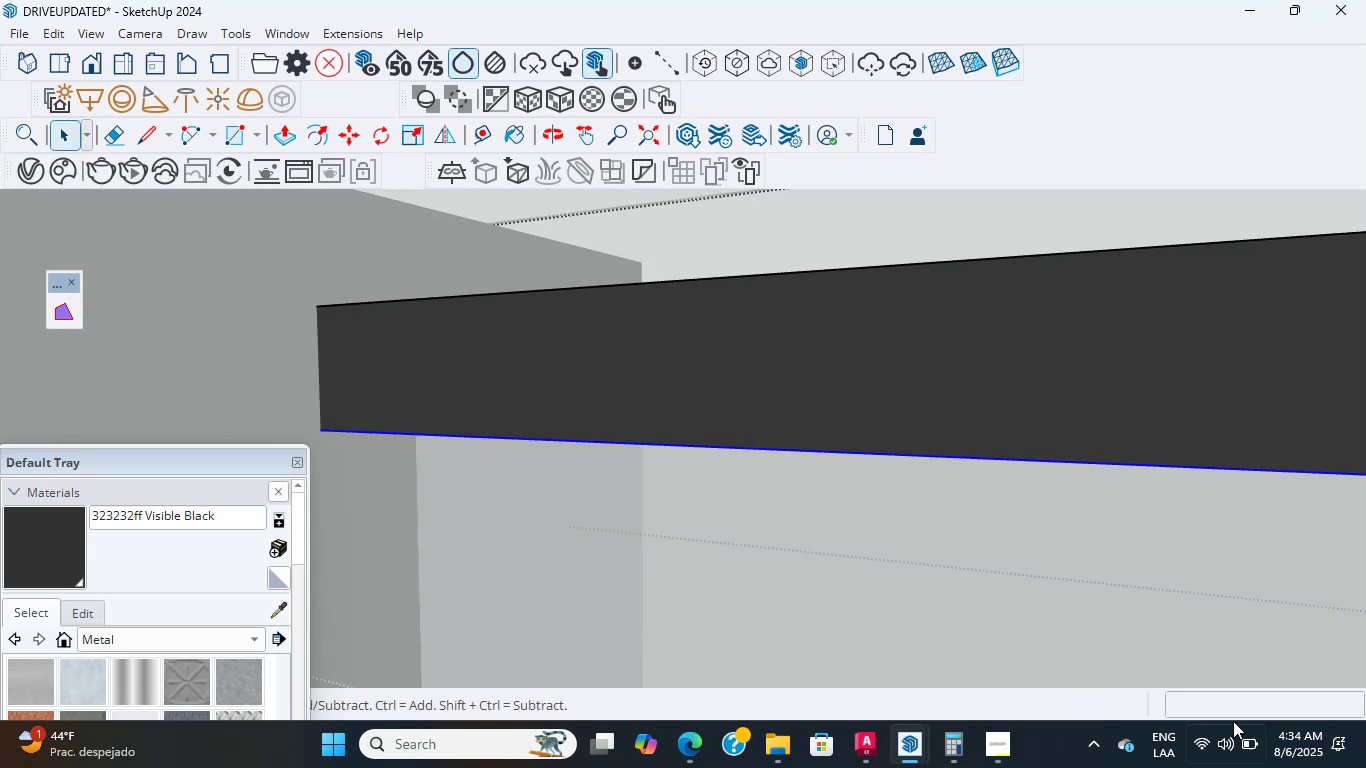 
key(Escape)
 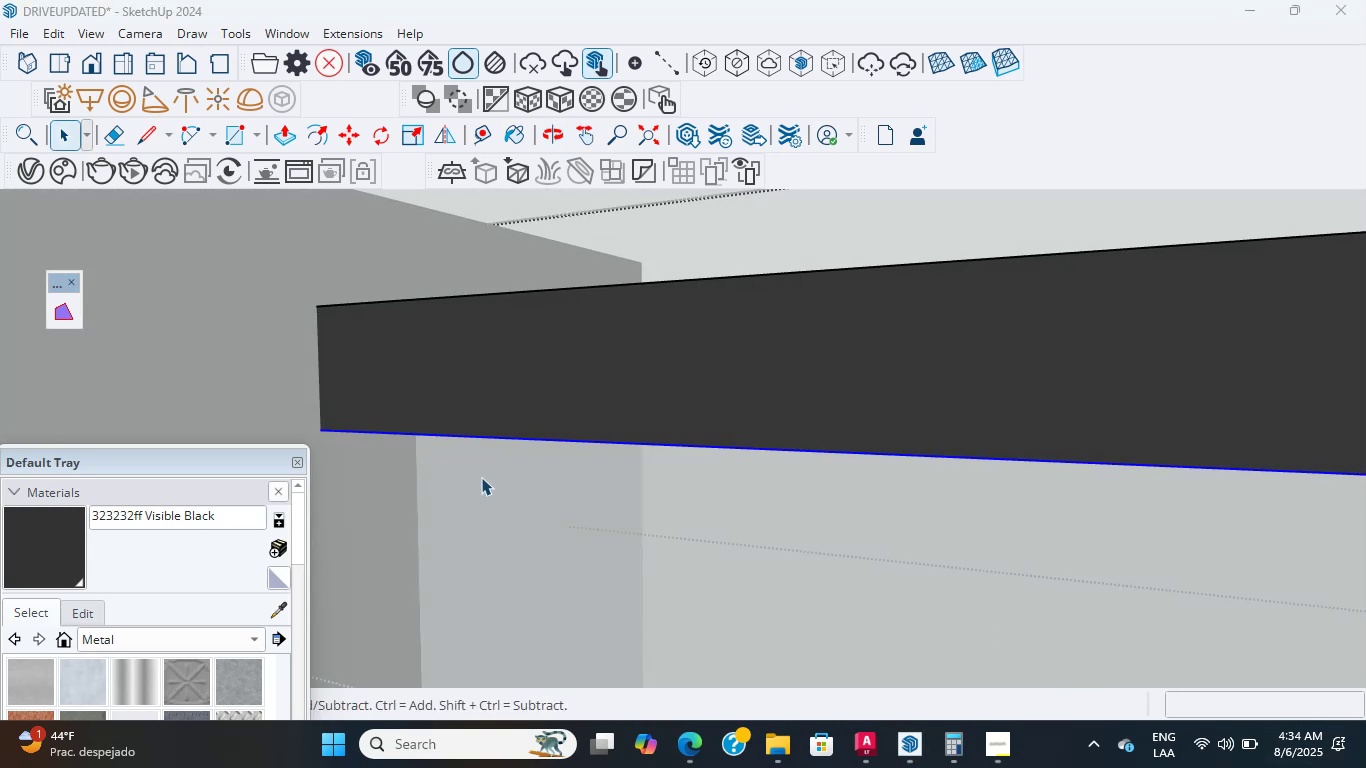 
scroll: coordinate [570, 620], scroll_direction: down, amount: 15.0
 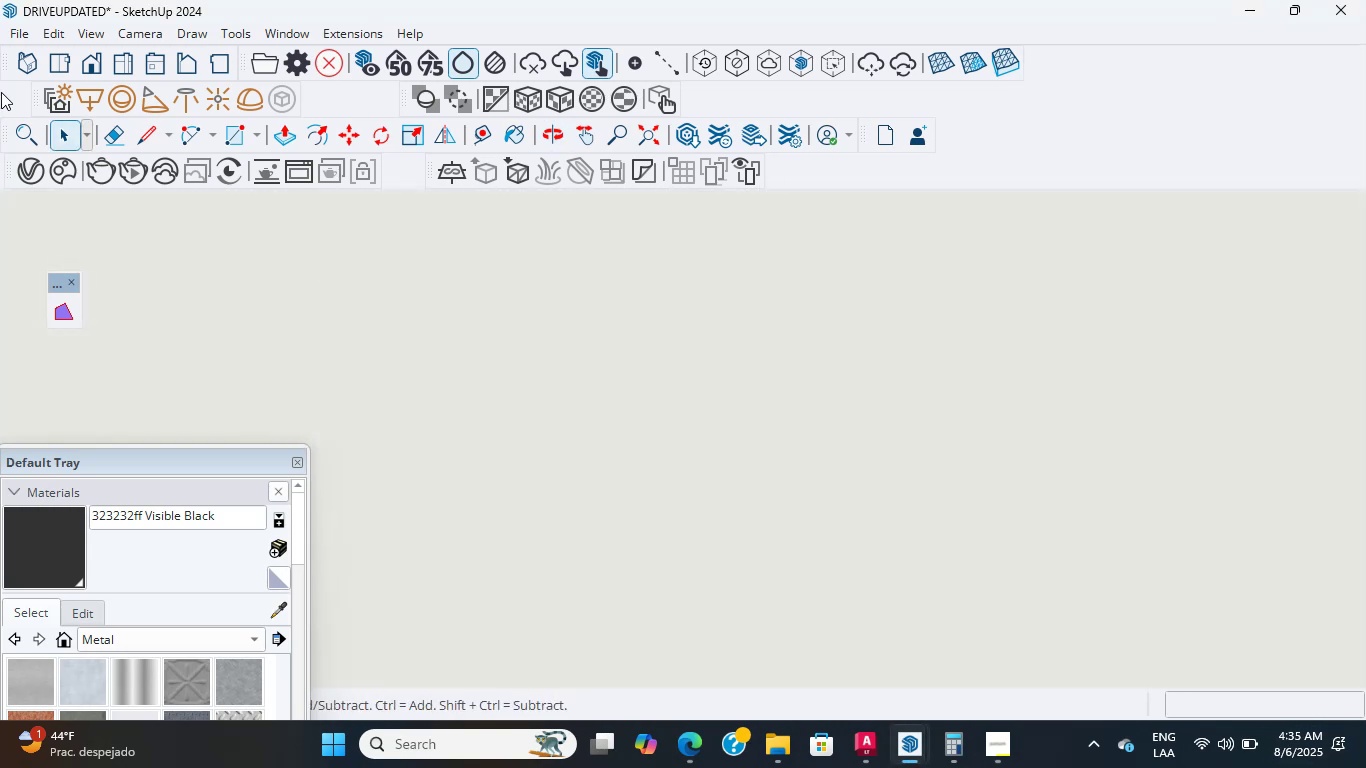 
key(Escape)
 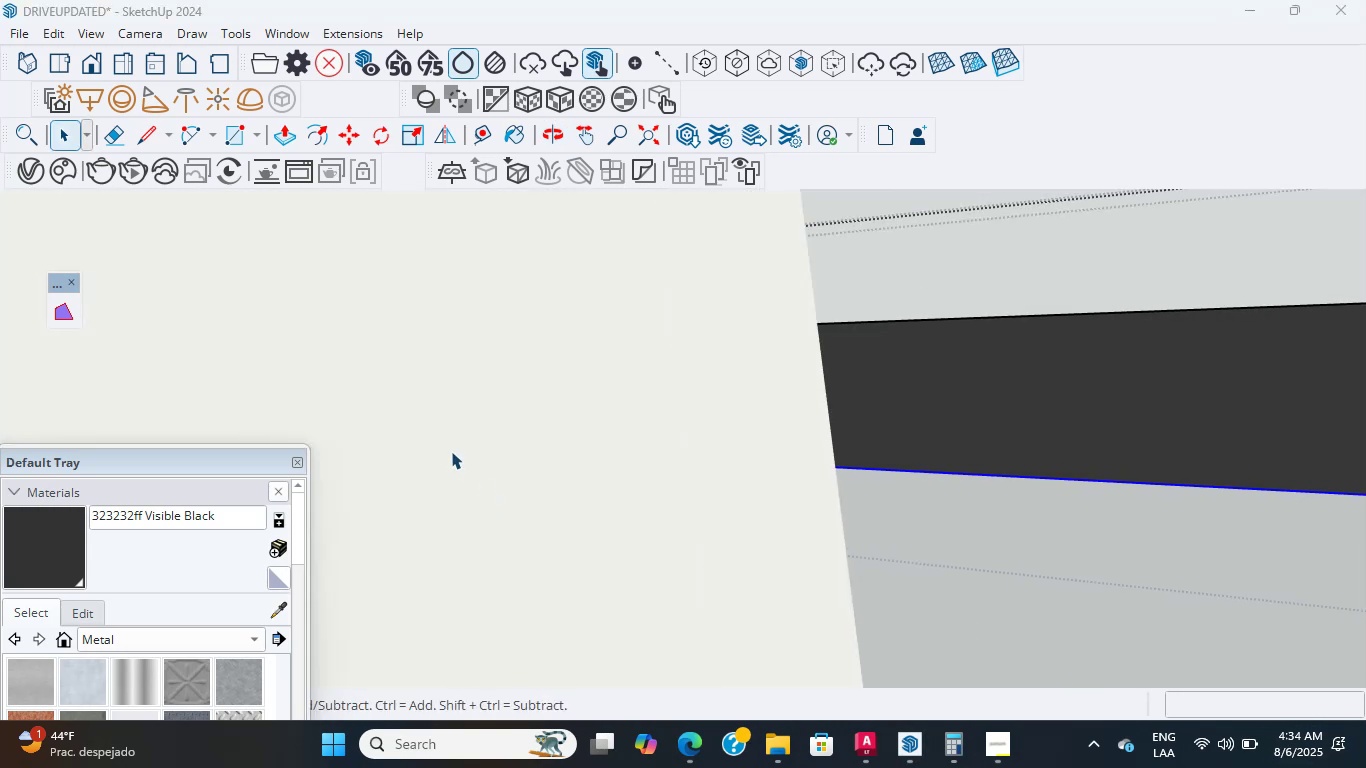 
key(Escape)
 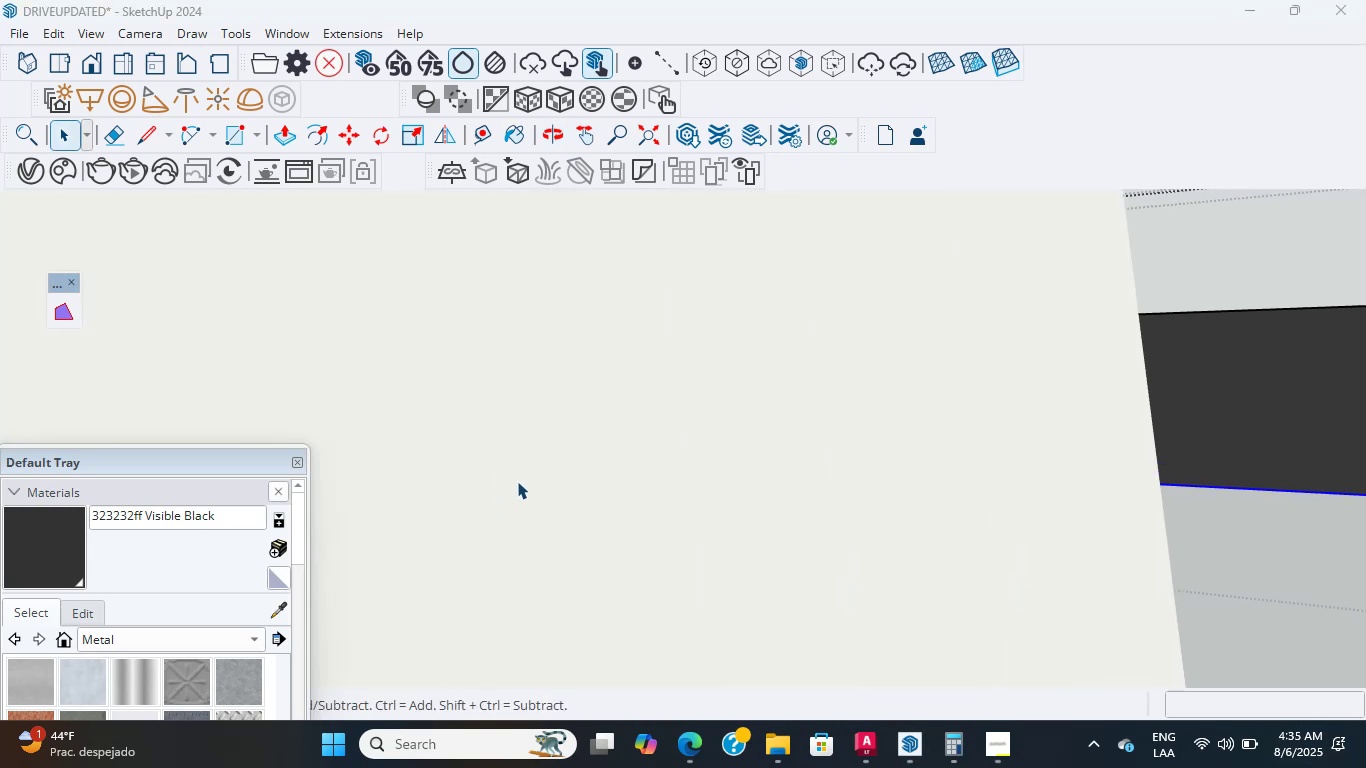 
key(Escape)
 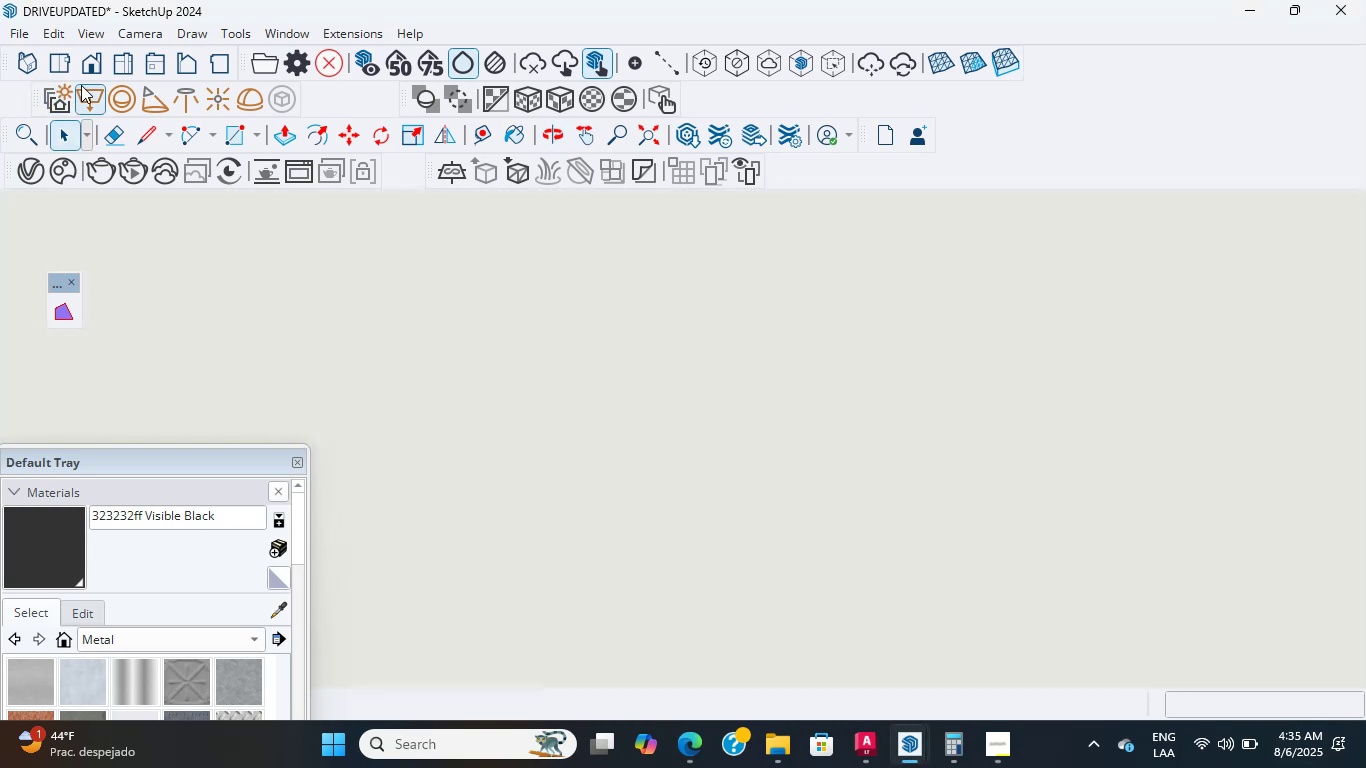 
left_click([98, 47])
 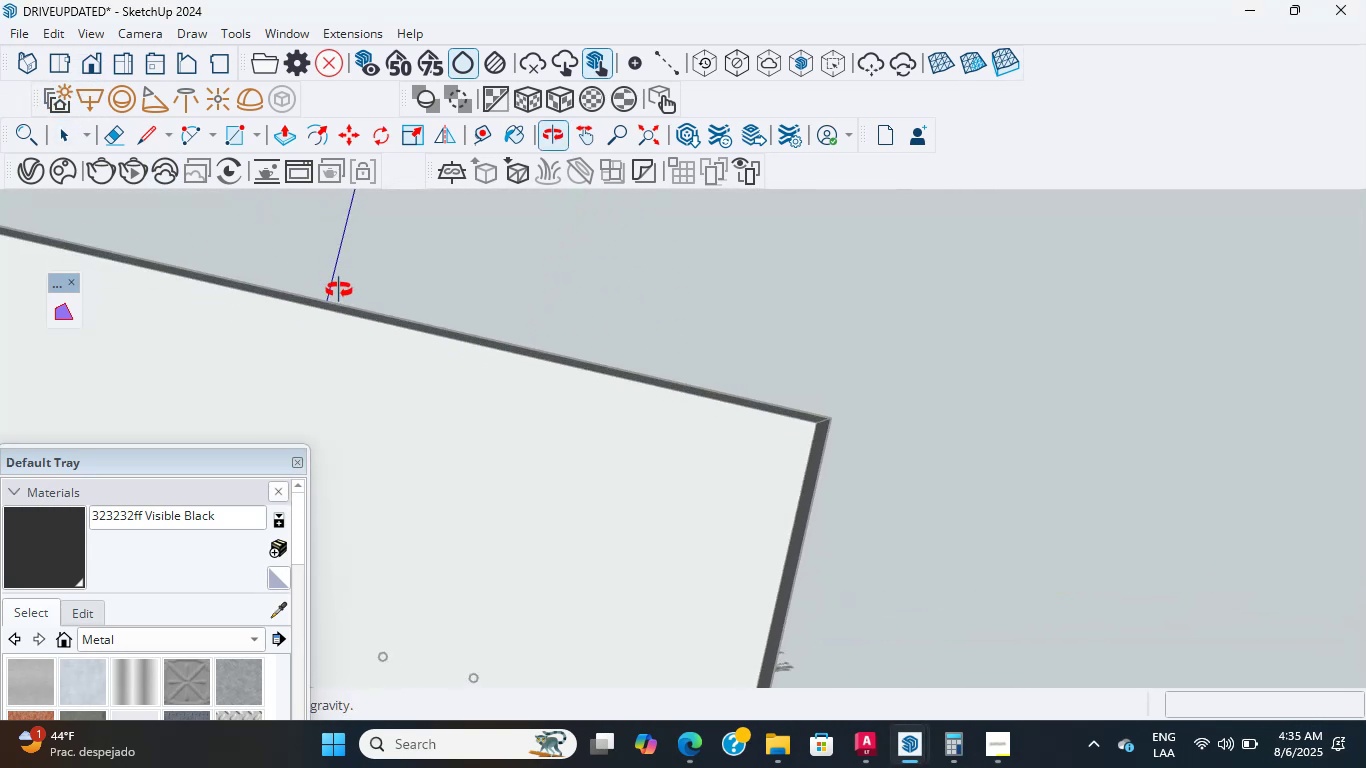 
scroll: coordinate [370, 358], scroll_direction: down, amount: 2.0
 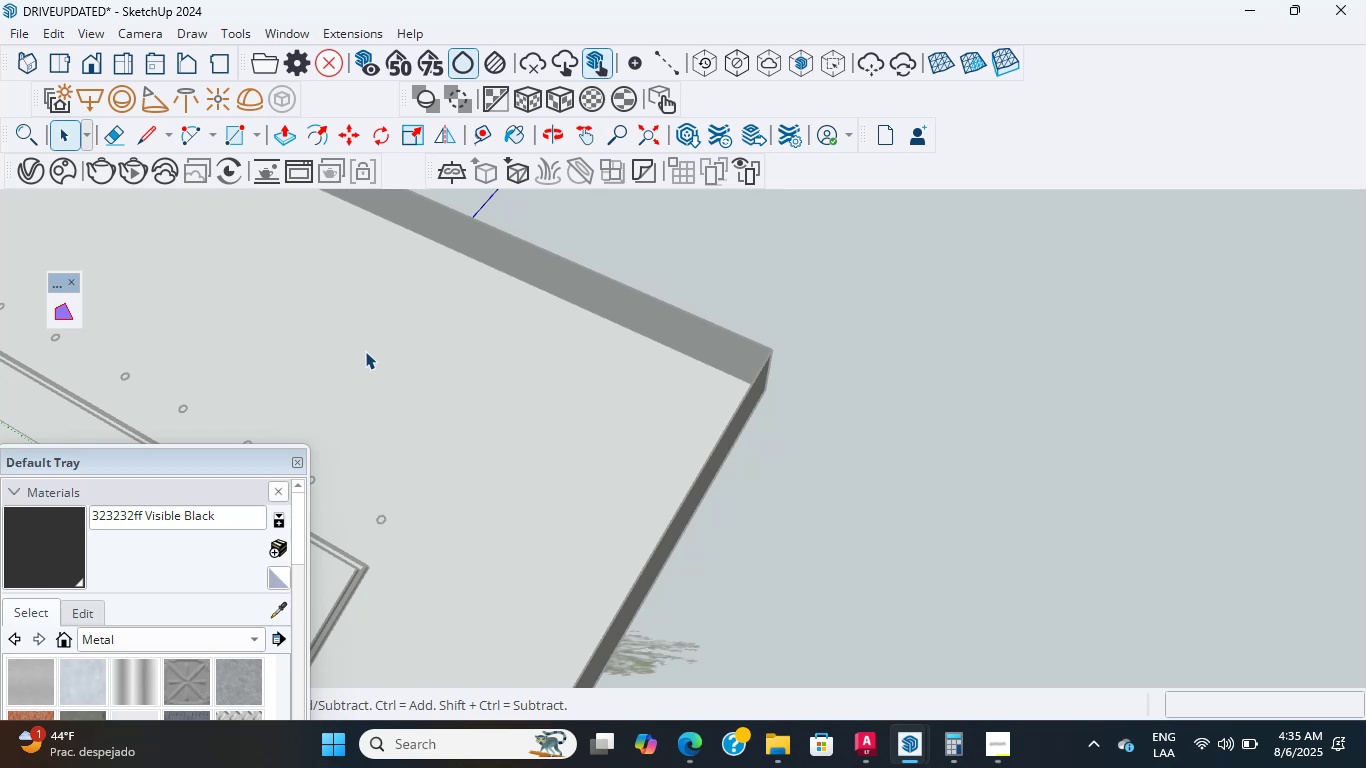 
hold_key(key=ShiftLeft, duration=0.49)
 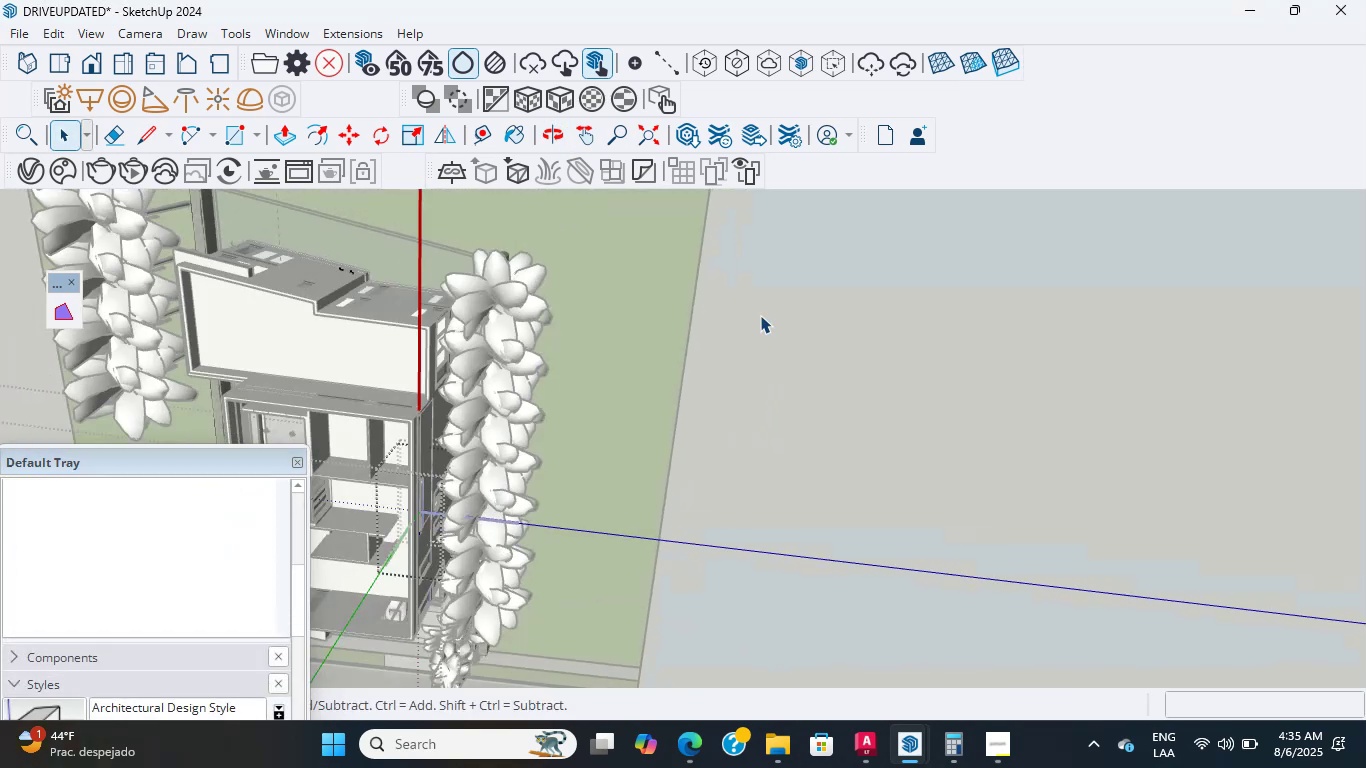 
wait(5.8)
 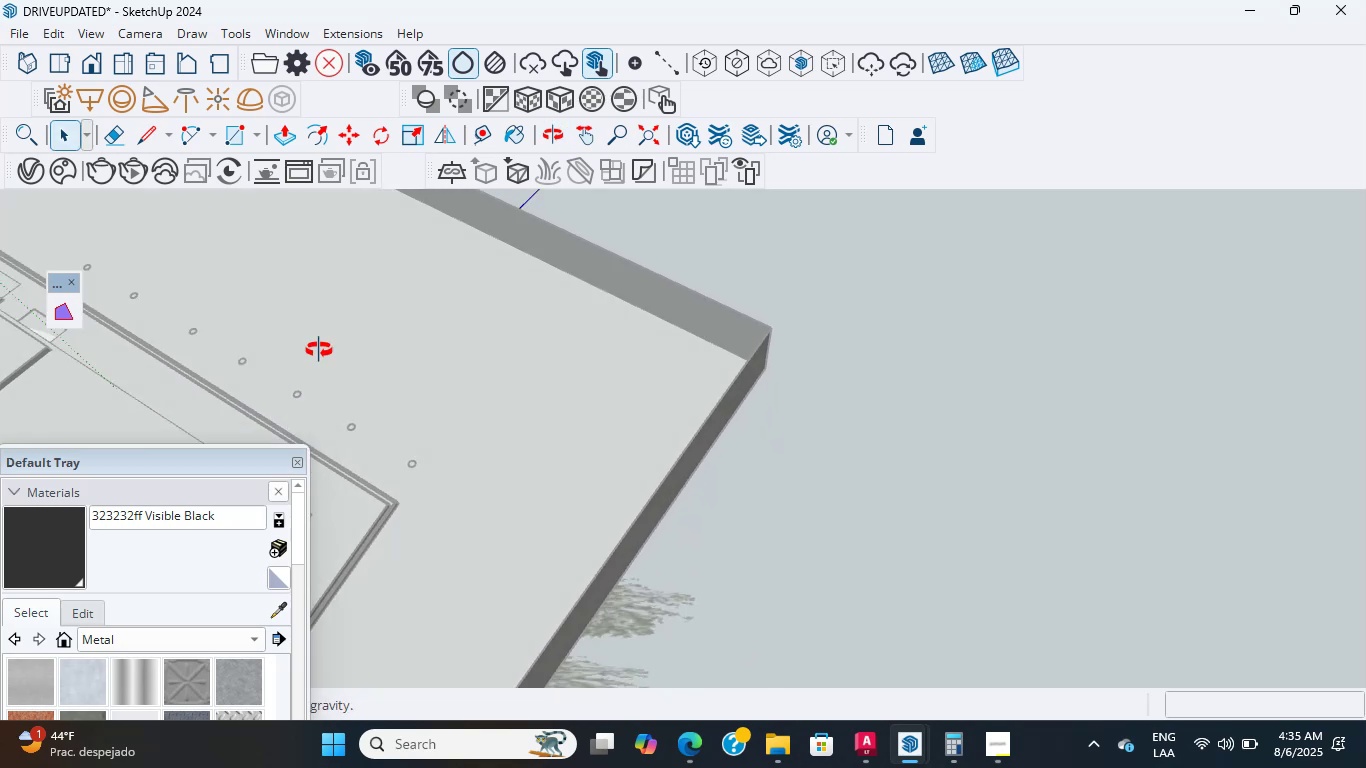 
hold_key(key=ShiftLeft, duration=0.84)
 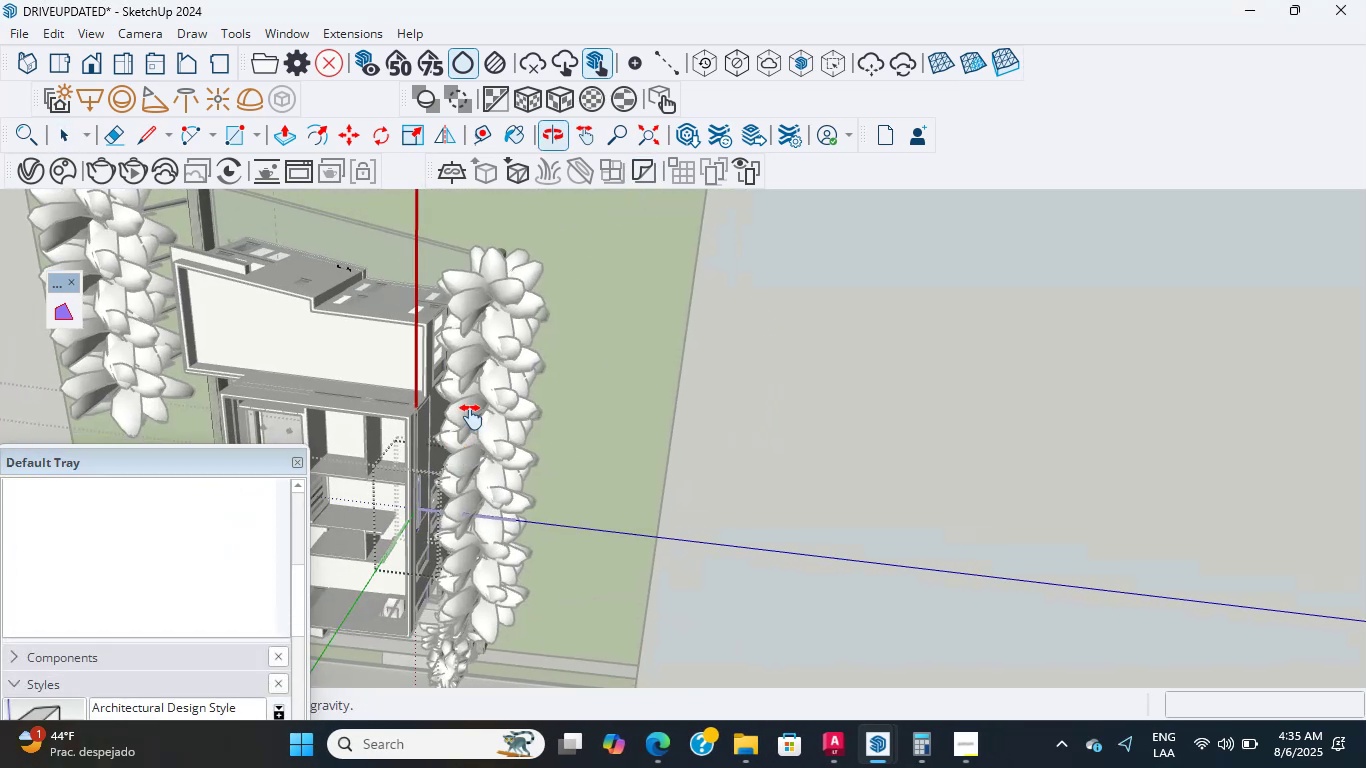 
scroll: coordinate [666, 262], scroll_direction: up, amount: 27.0
 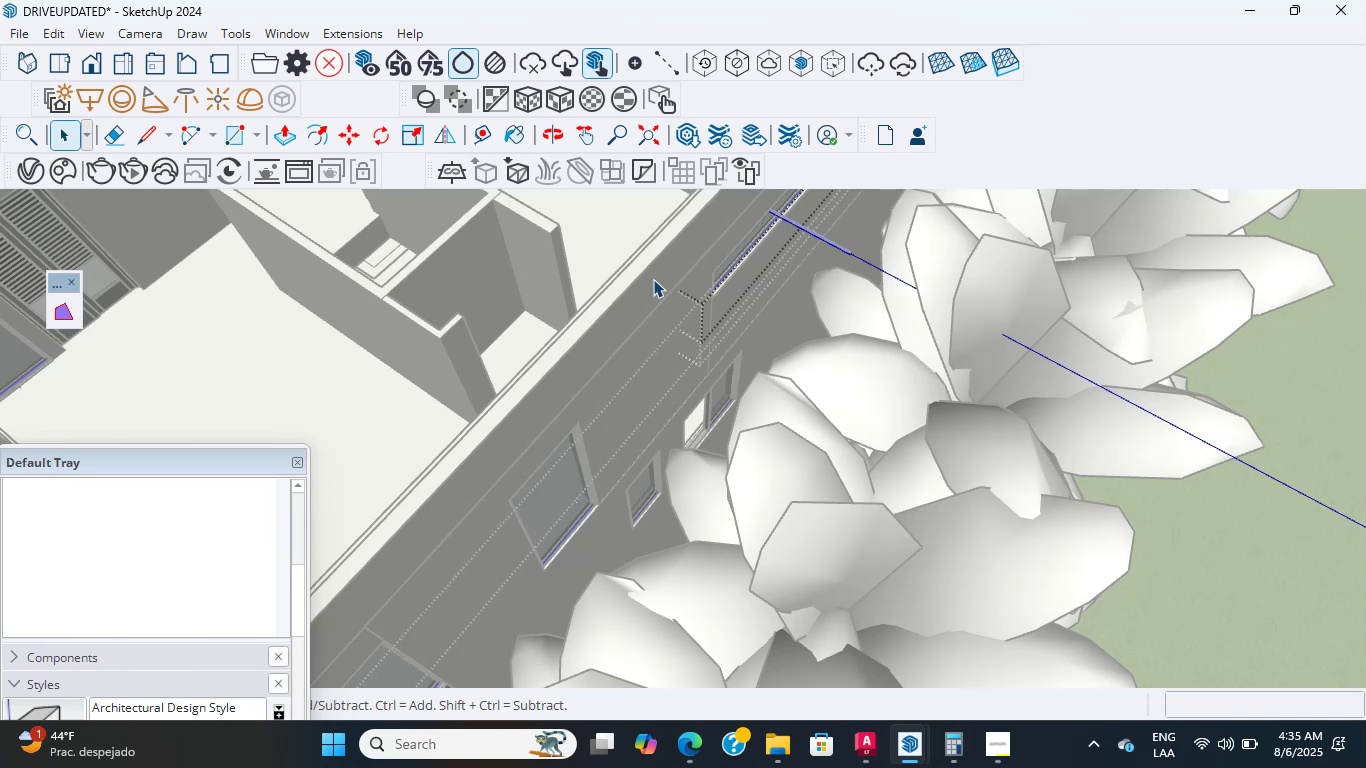 
wait(42.89)
 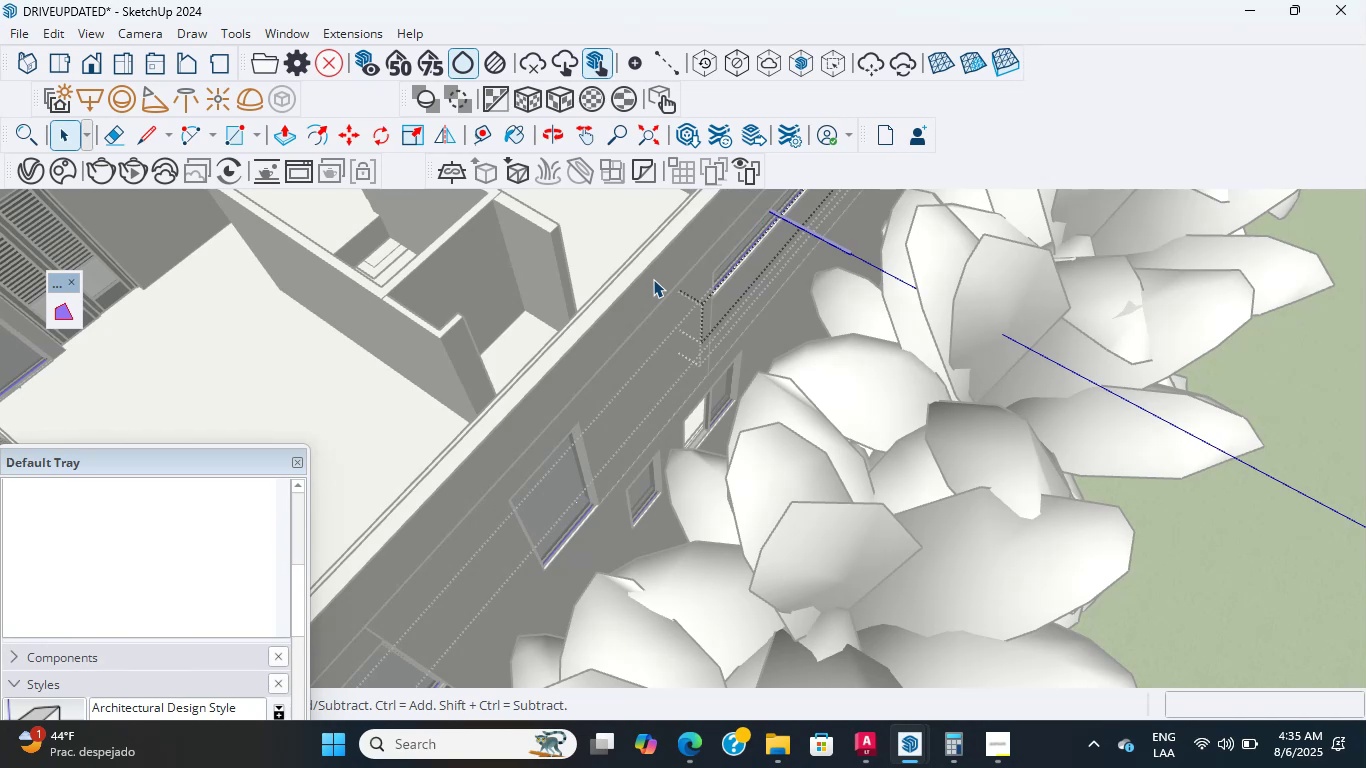 
scroll: coordinate [707, 303], scroll_direction: up, amount: 9.0
 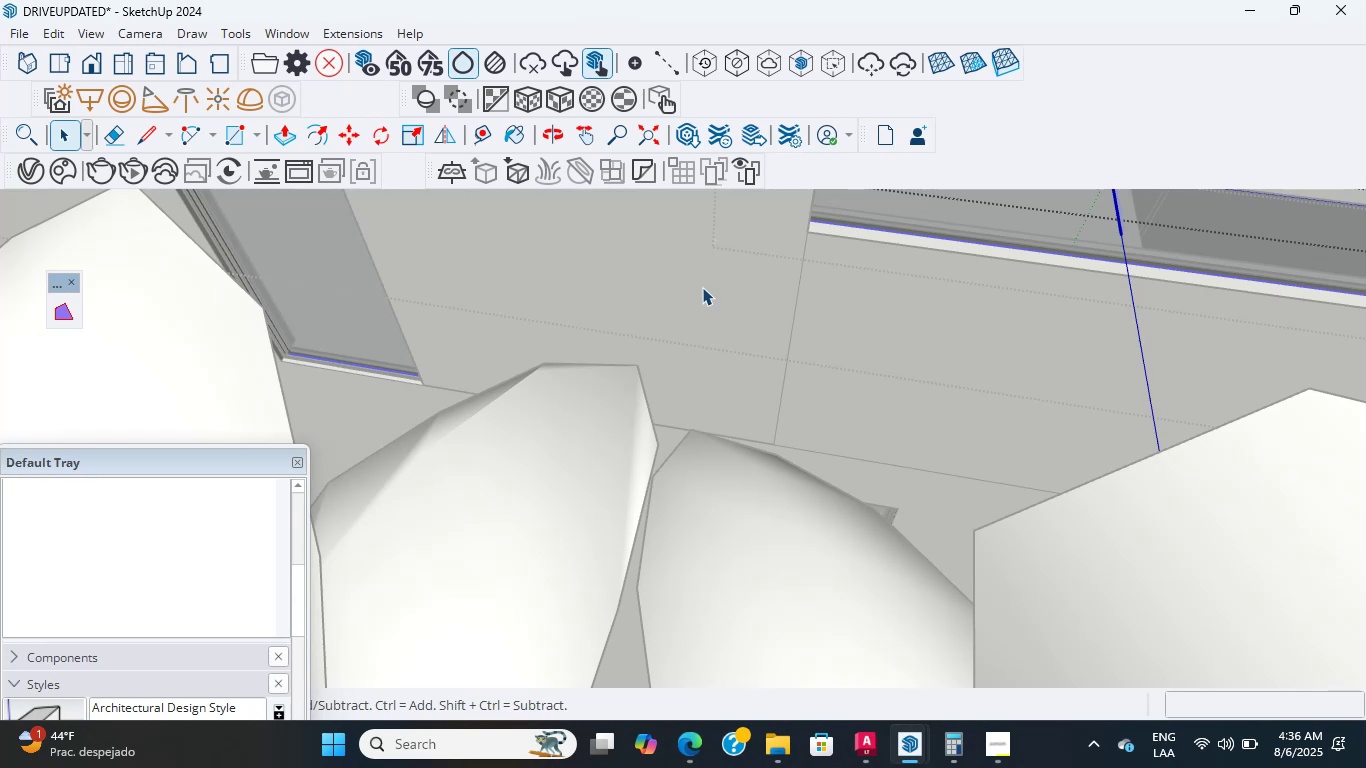 
wait(40.6)
 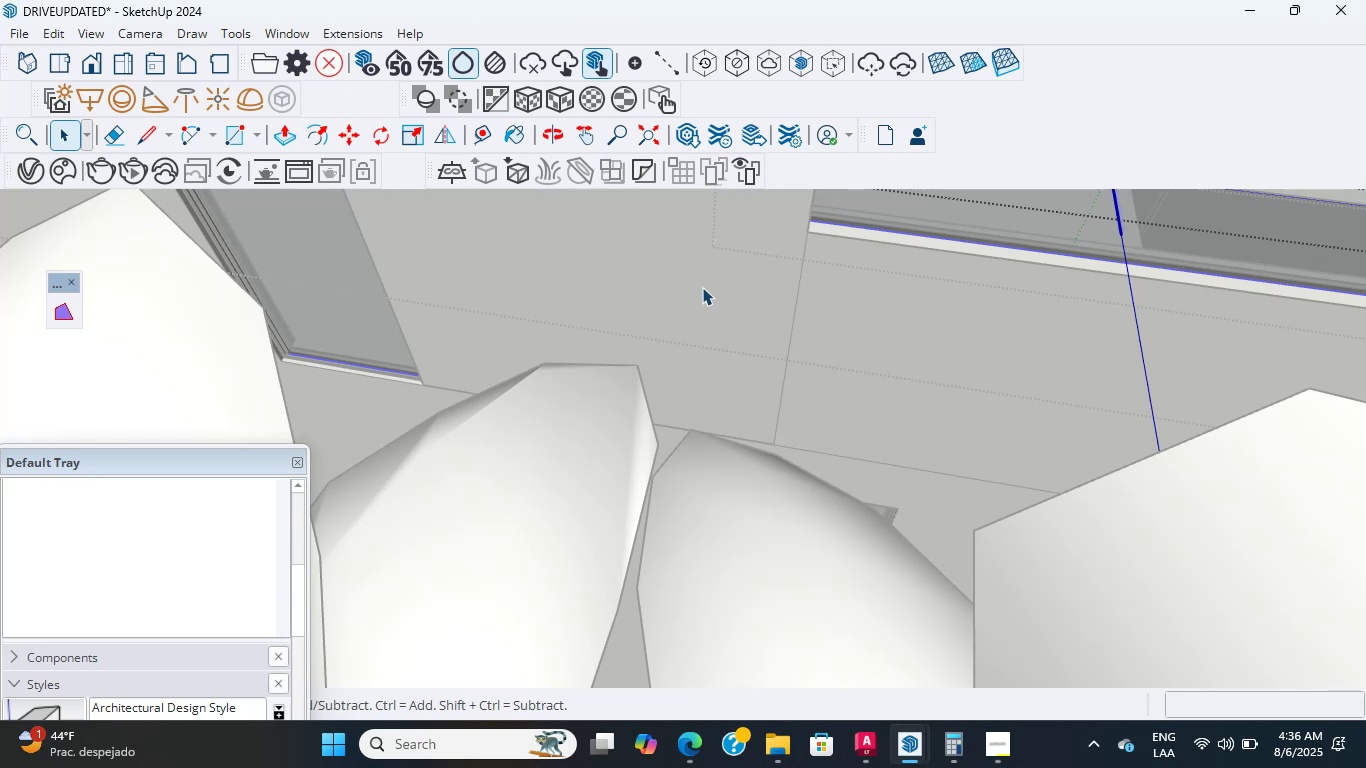 
scroll: coordinate [726, 231], scroll_direction: down, amount: 12.0
 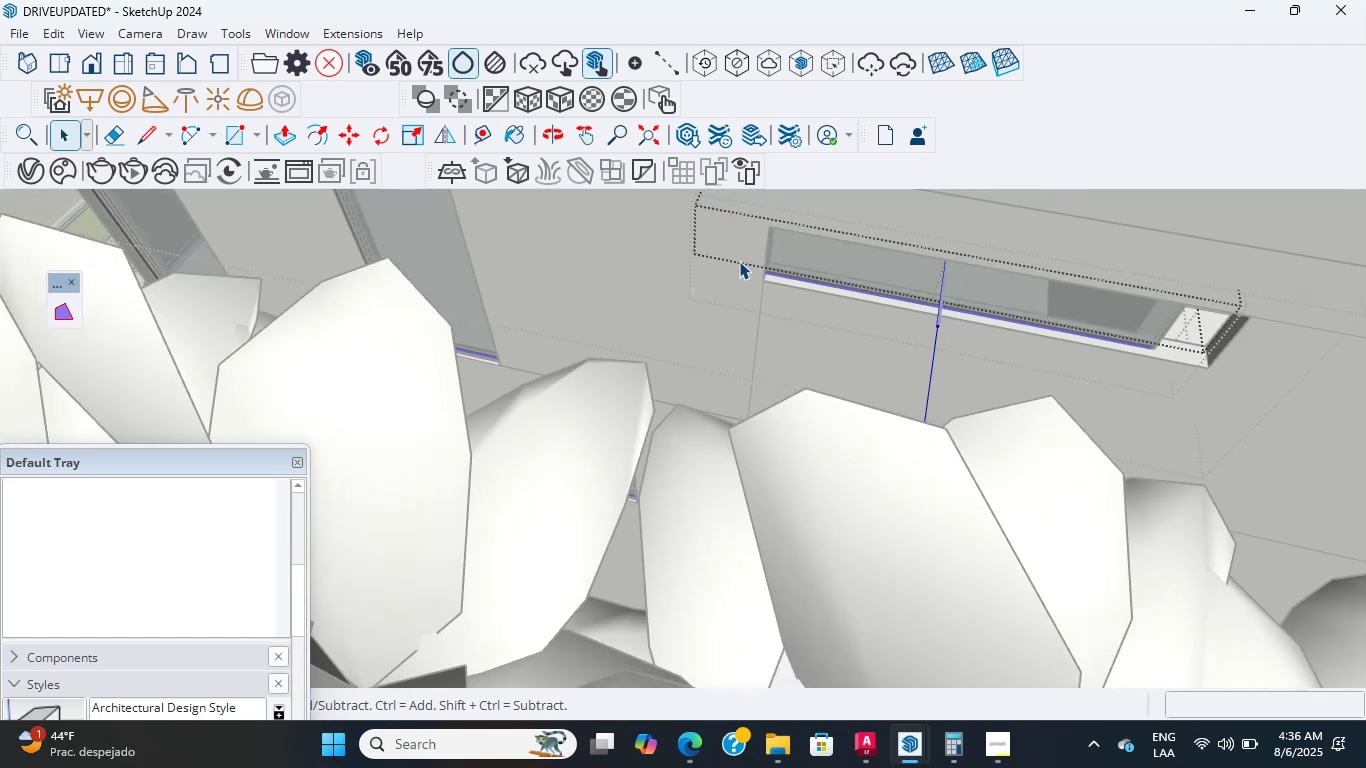 
scroll: coordinate [1034, 464], scroll_direction: up, amount: 10.0
 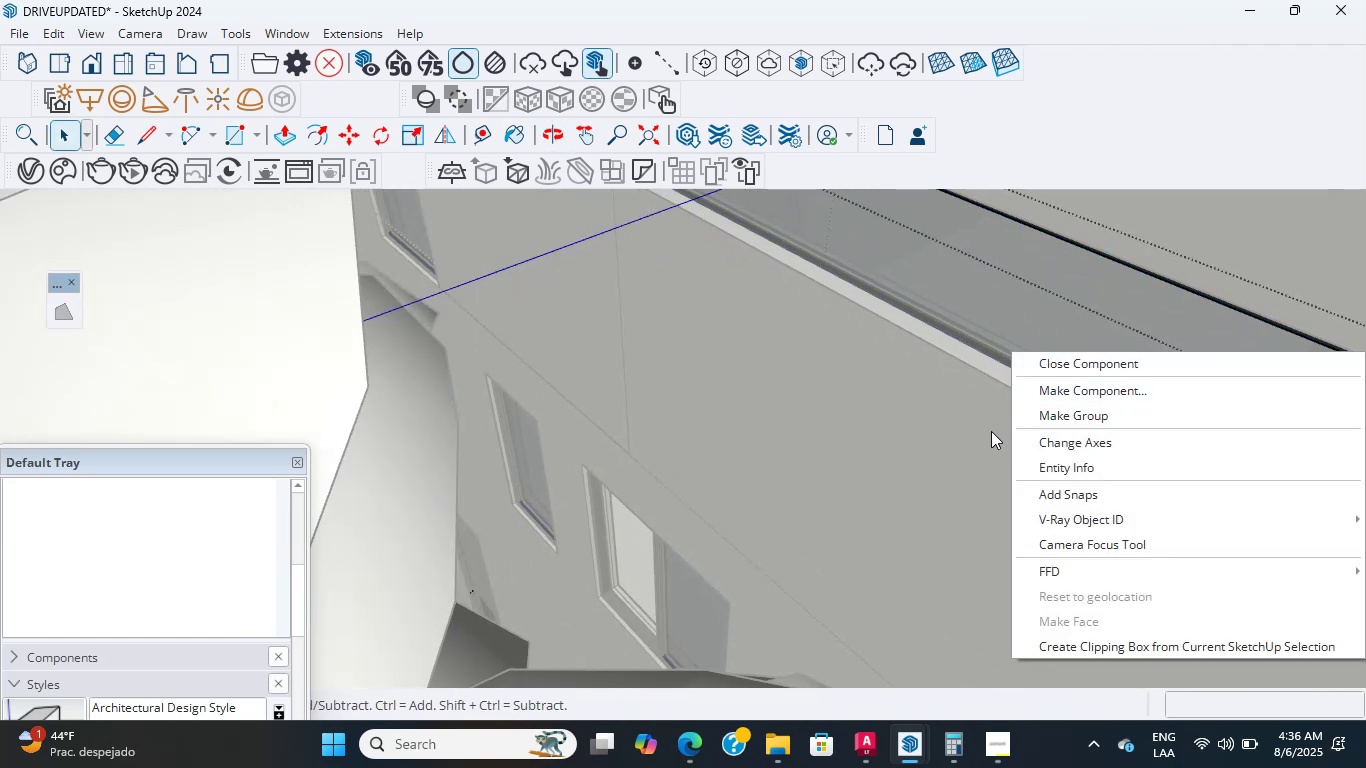 
key(Escape)
 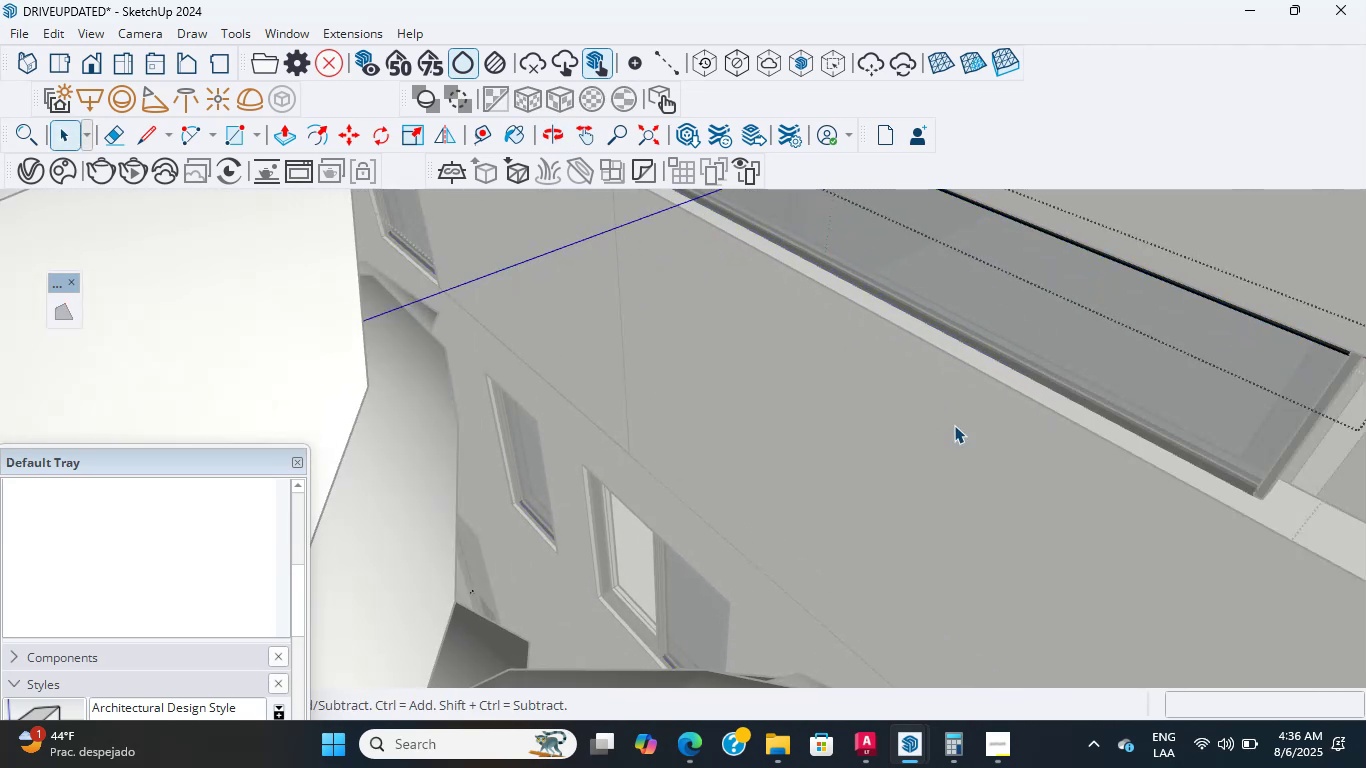 
key(Escape)
 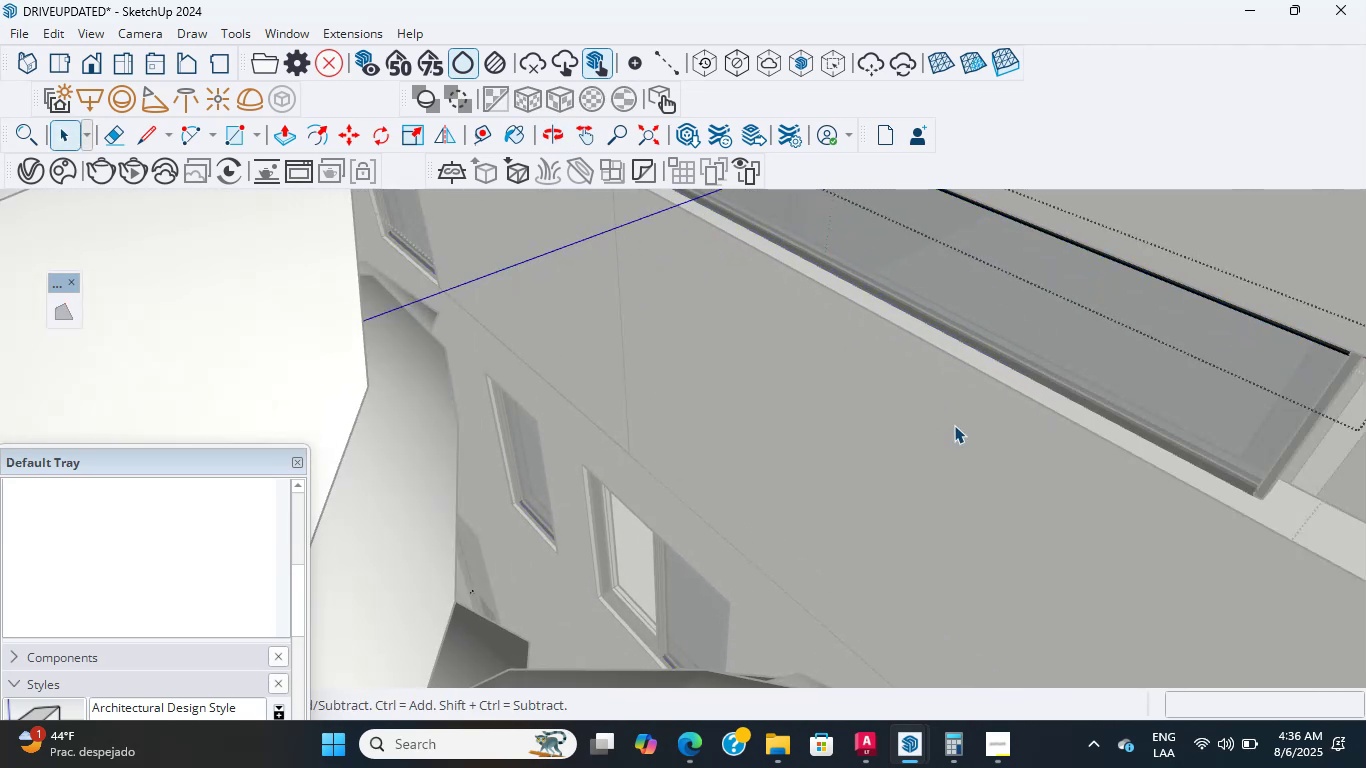 
key(Escape)
 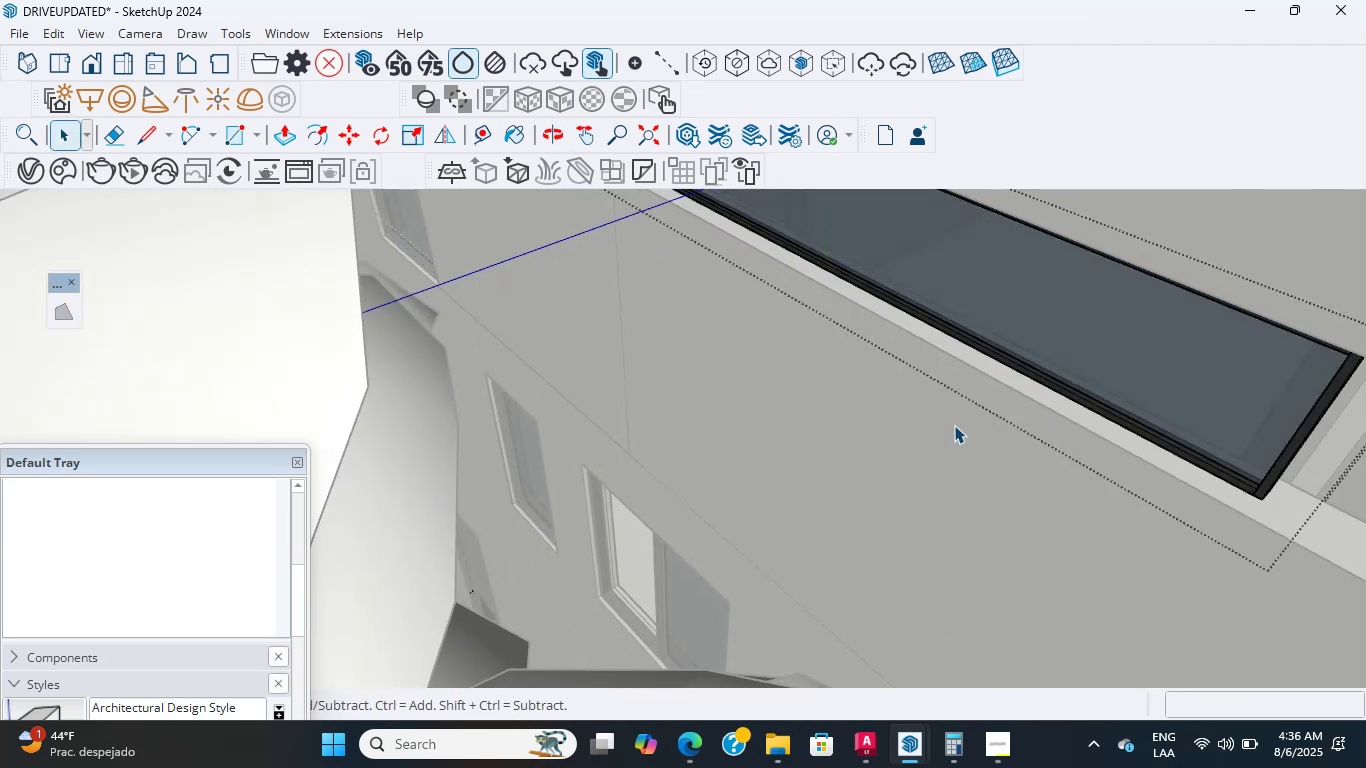 
key(Escape)
 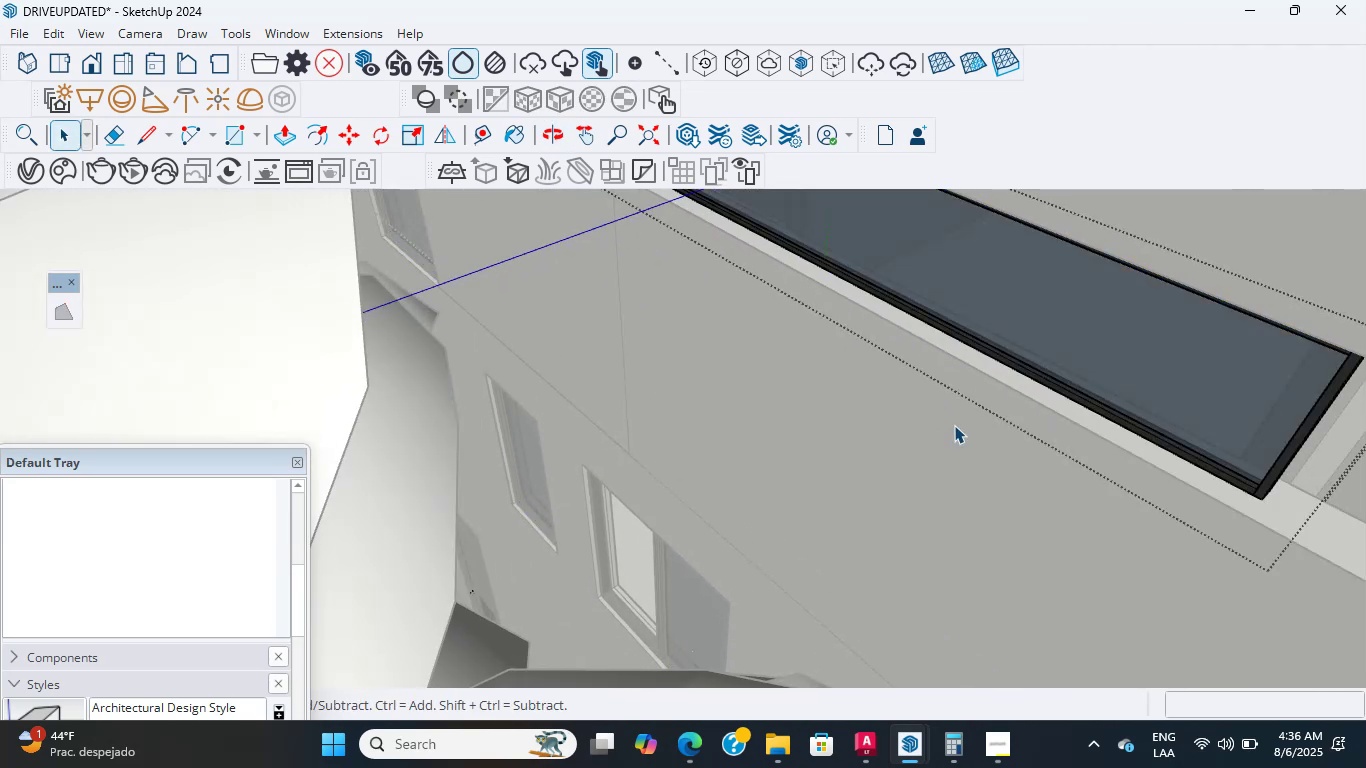 
key(Escape)
 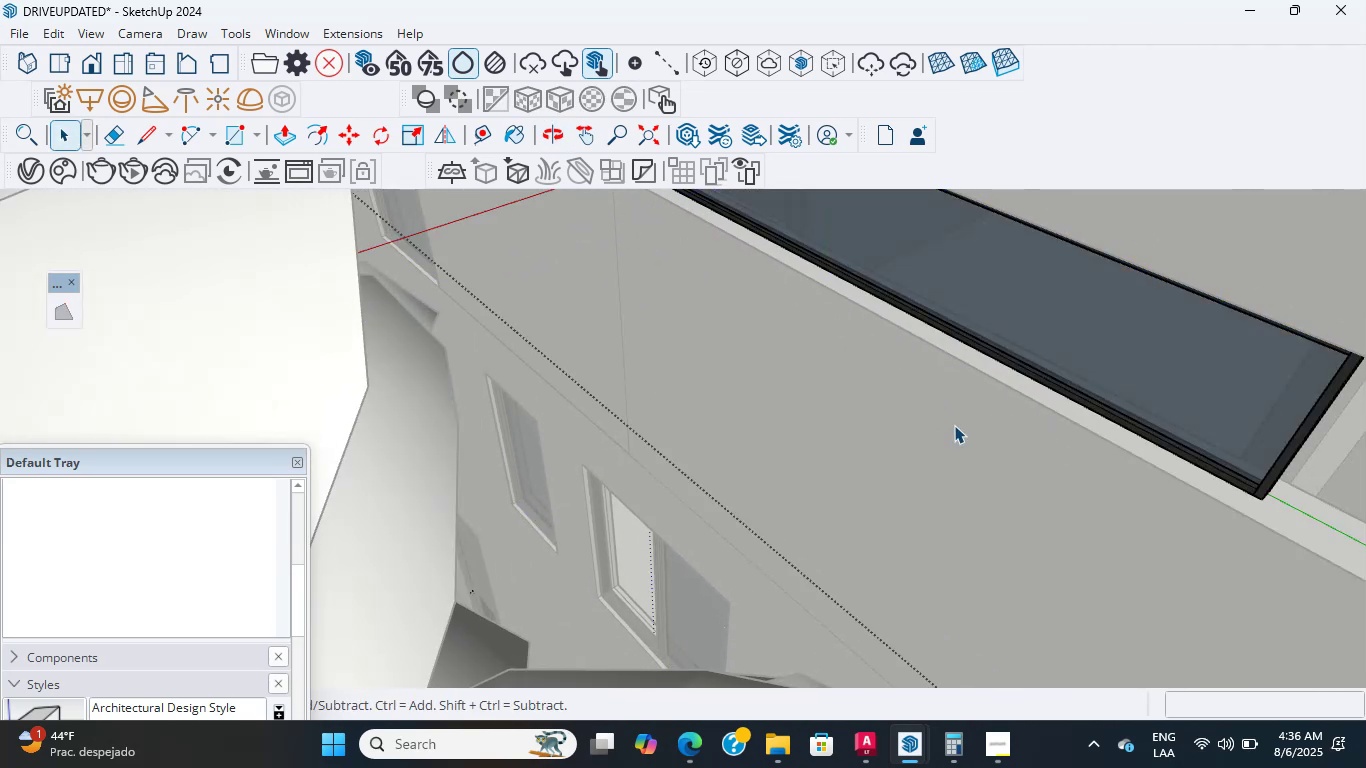 
key(Escape)
 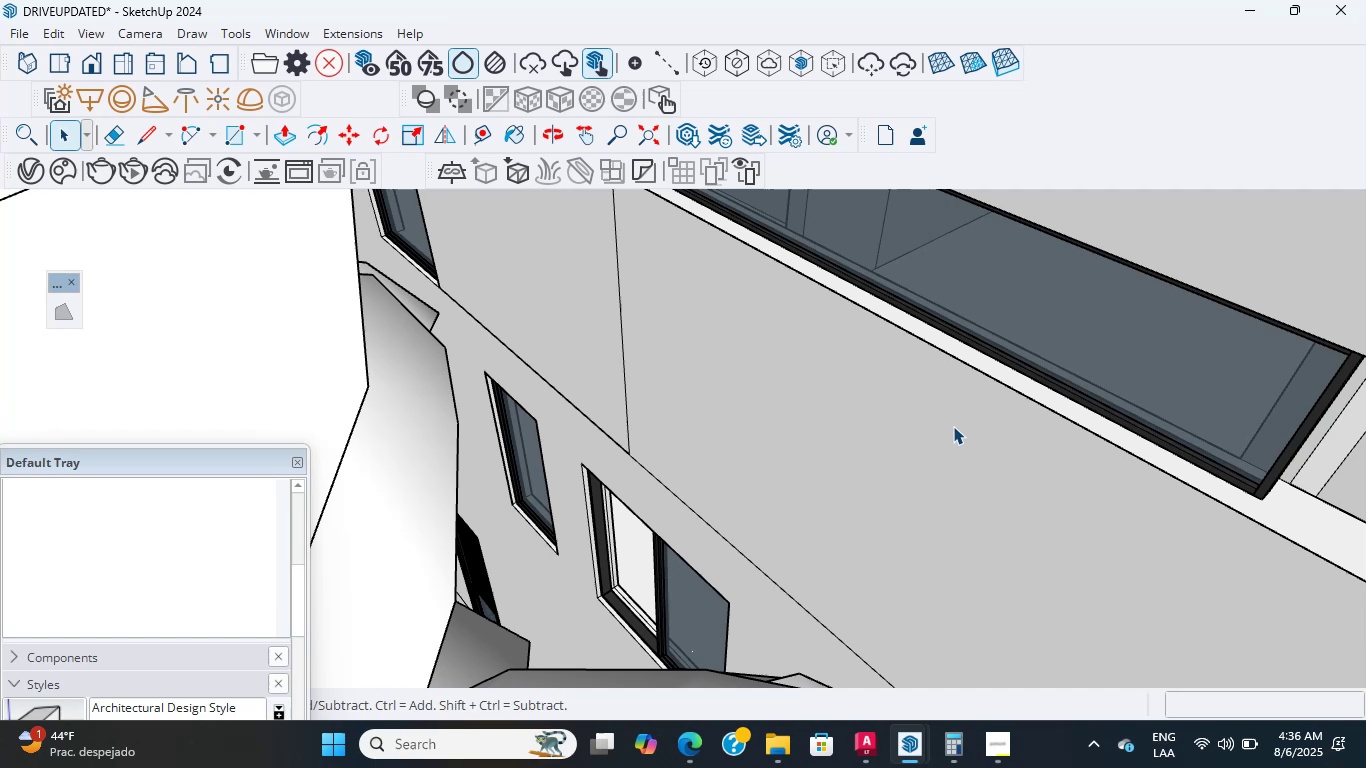 
scroll: coordinate [1003, 390], scroll_direction: down, amount: 5.0
 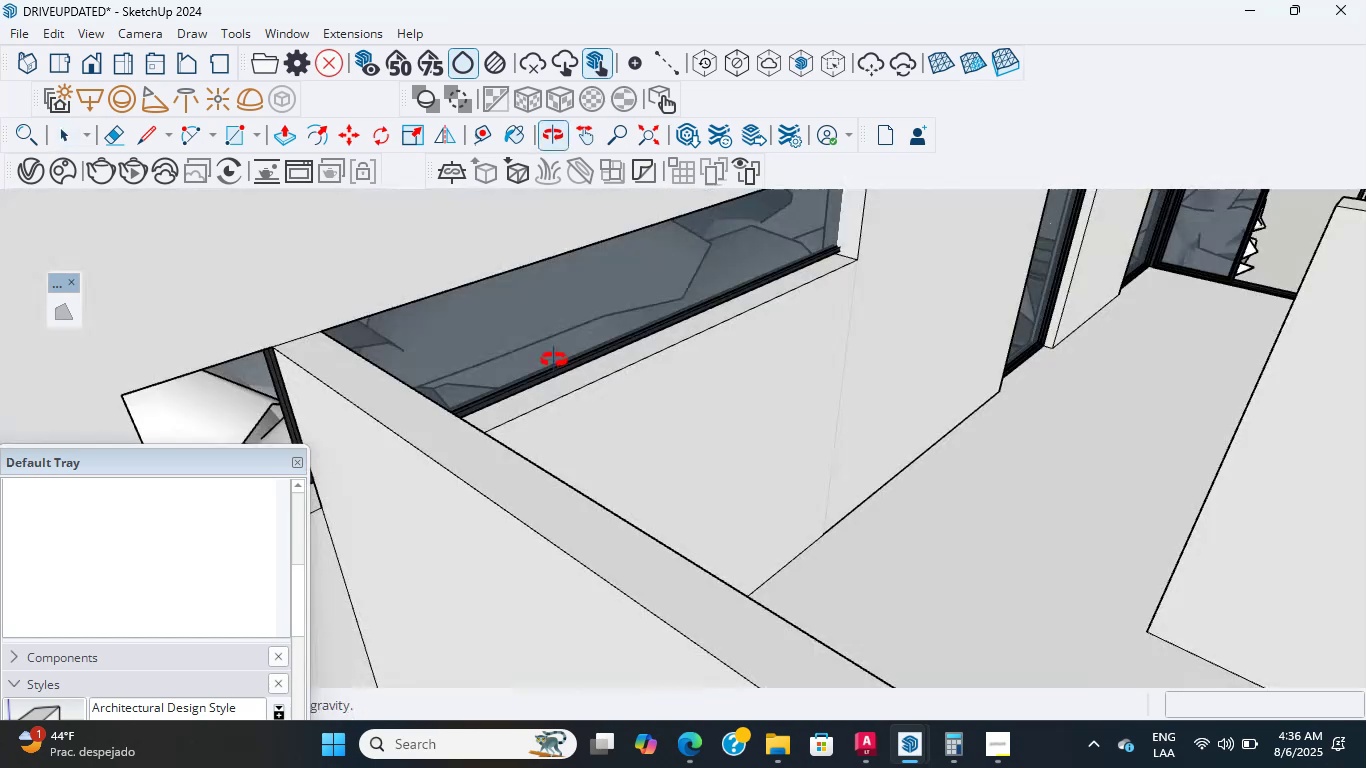 
scroll: coordinate [566, 379], scroll_direction: up, amount: 2.0
 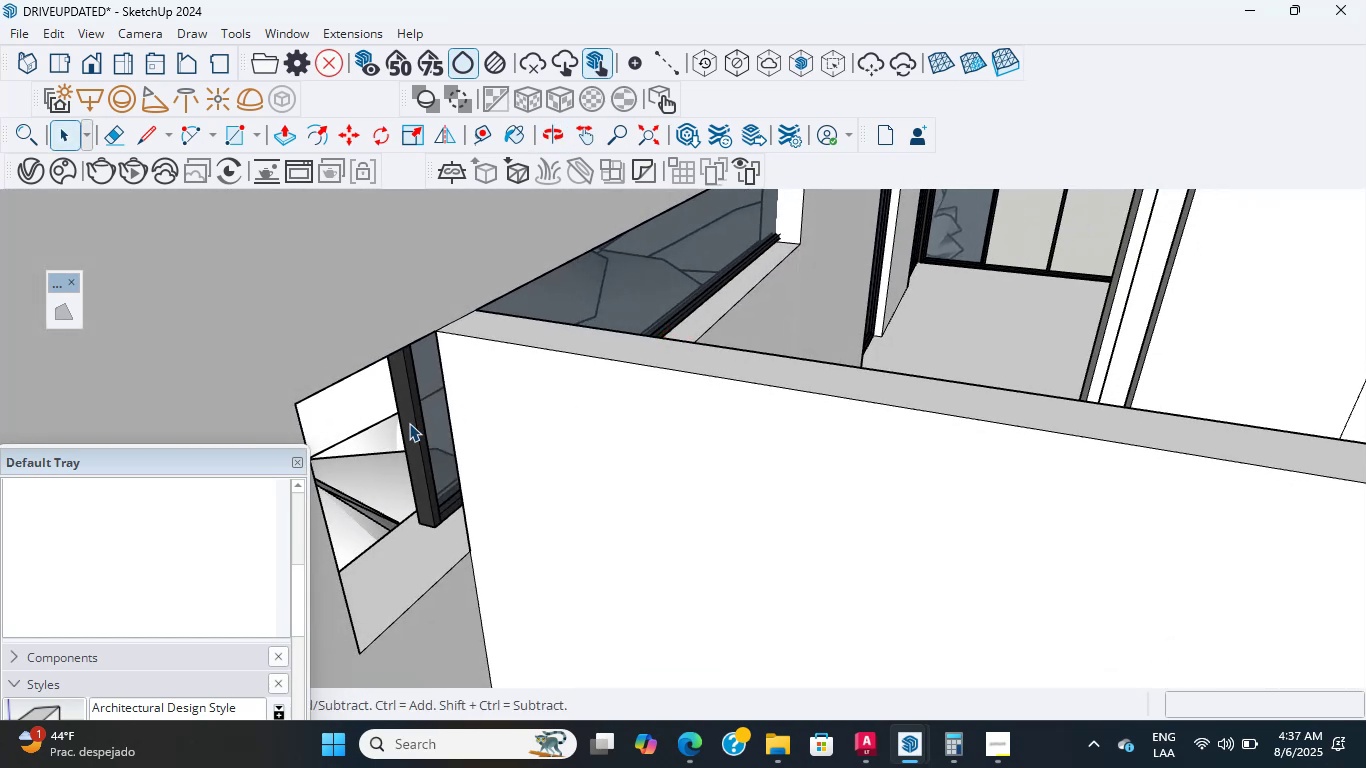 
key(Control+Z)
 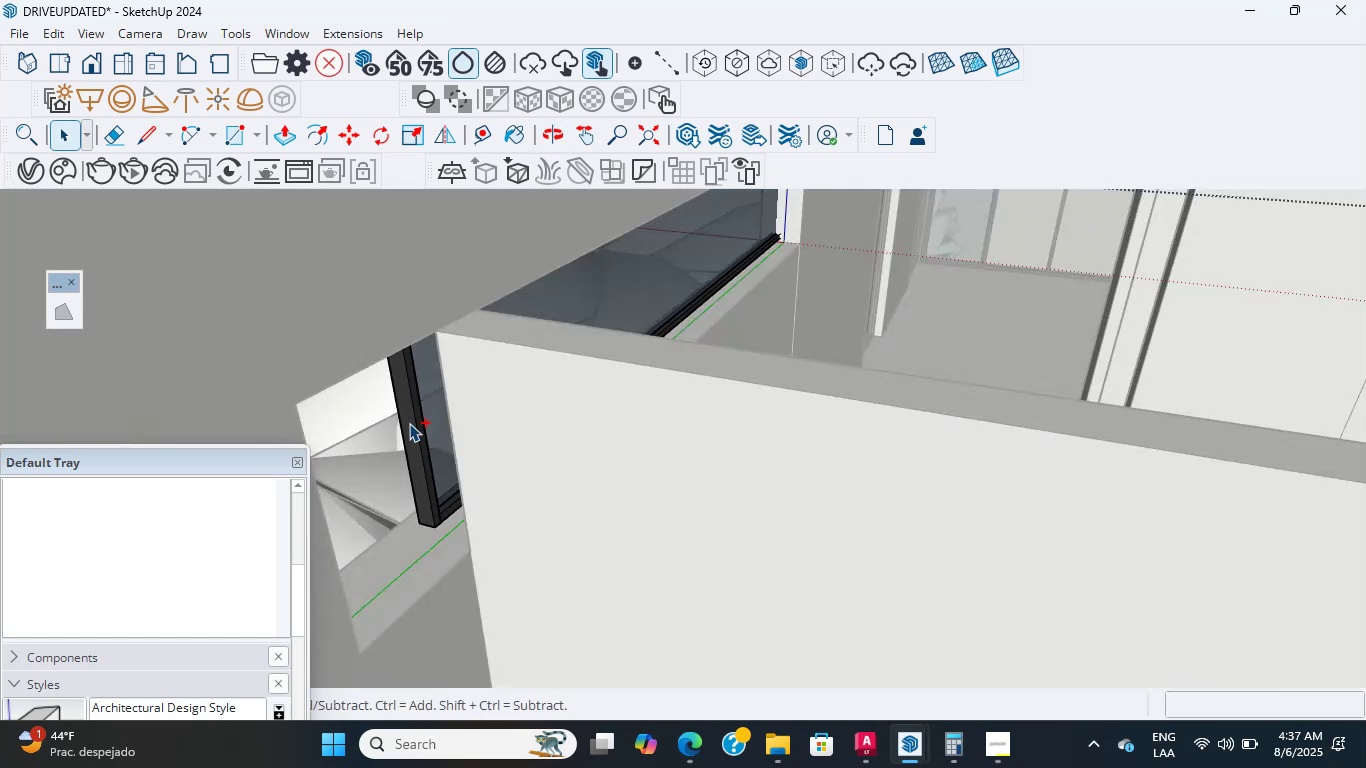 
key(Control+Z)
 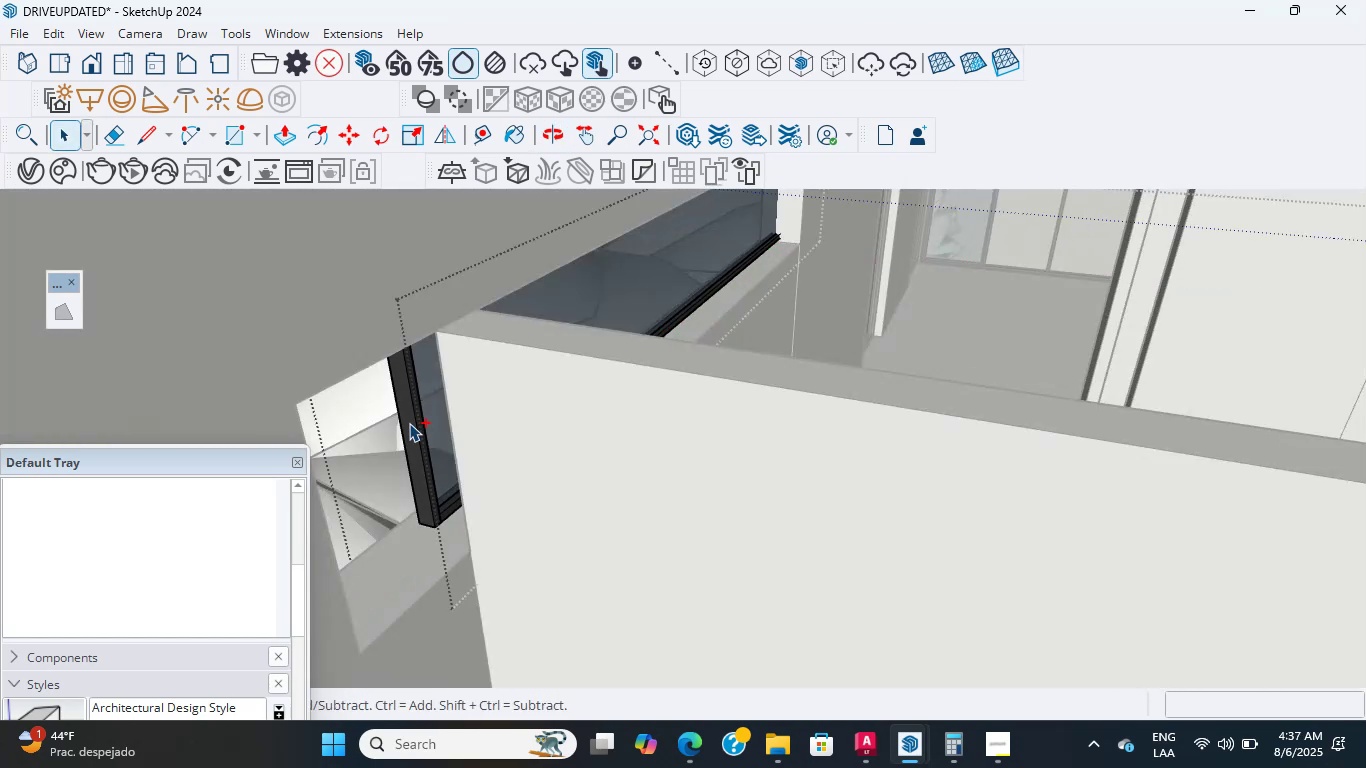 
key(Control+Z)
 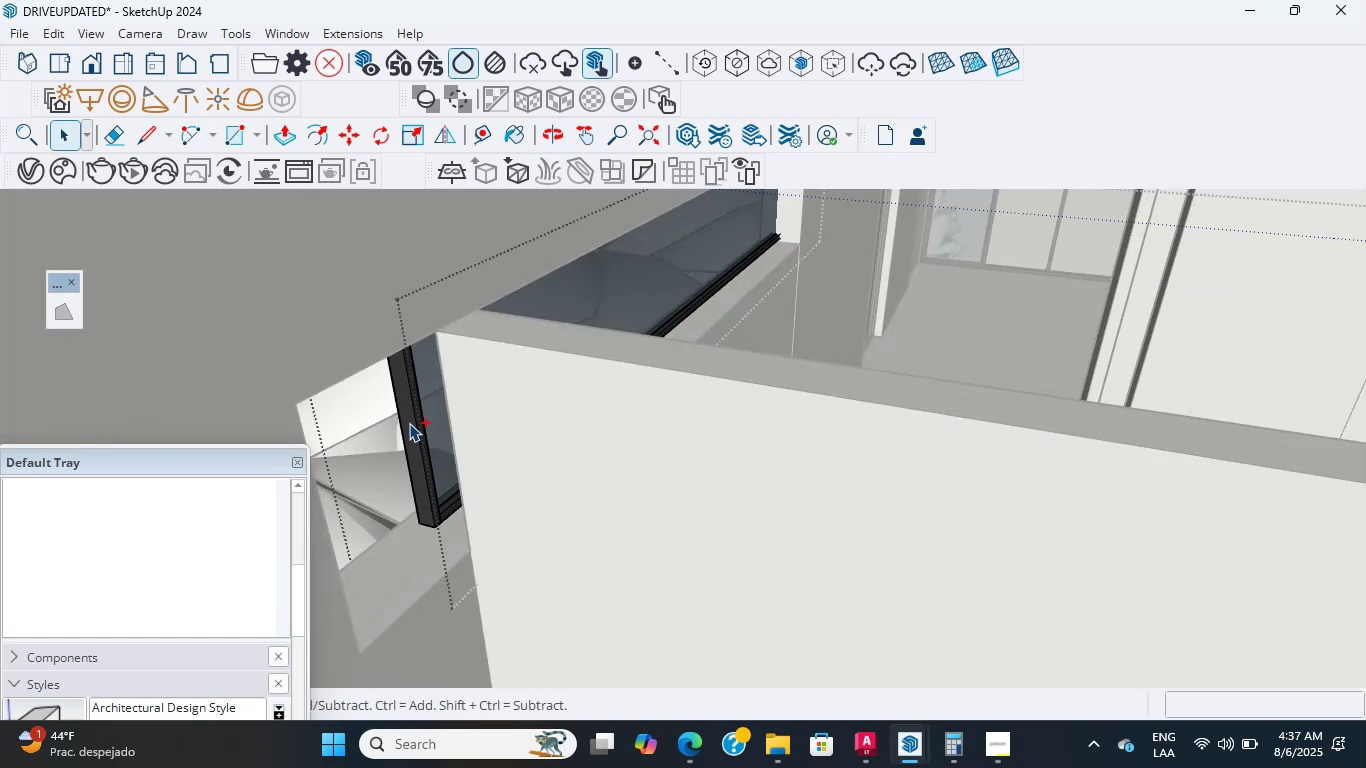 
key(Control+Z)
 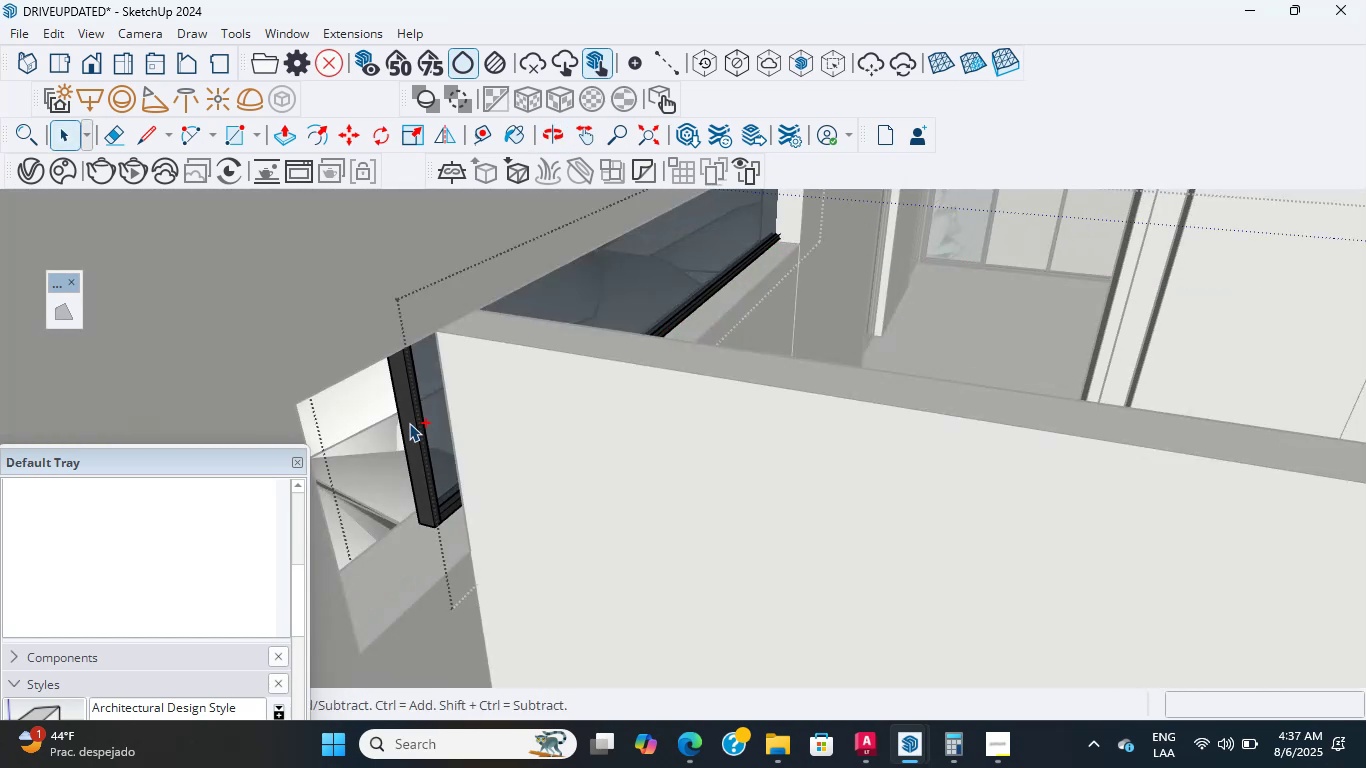 
key(Control+Z)
 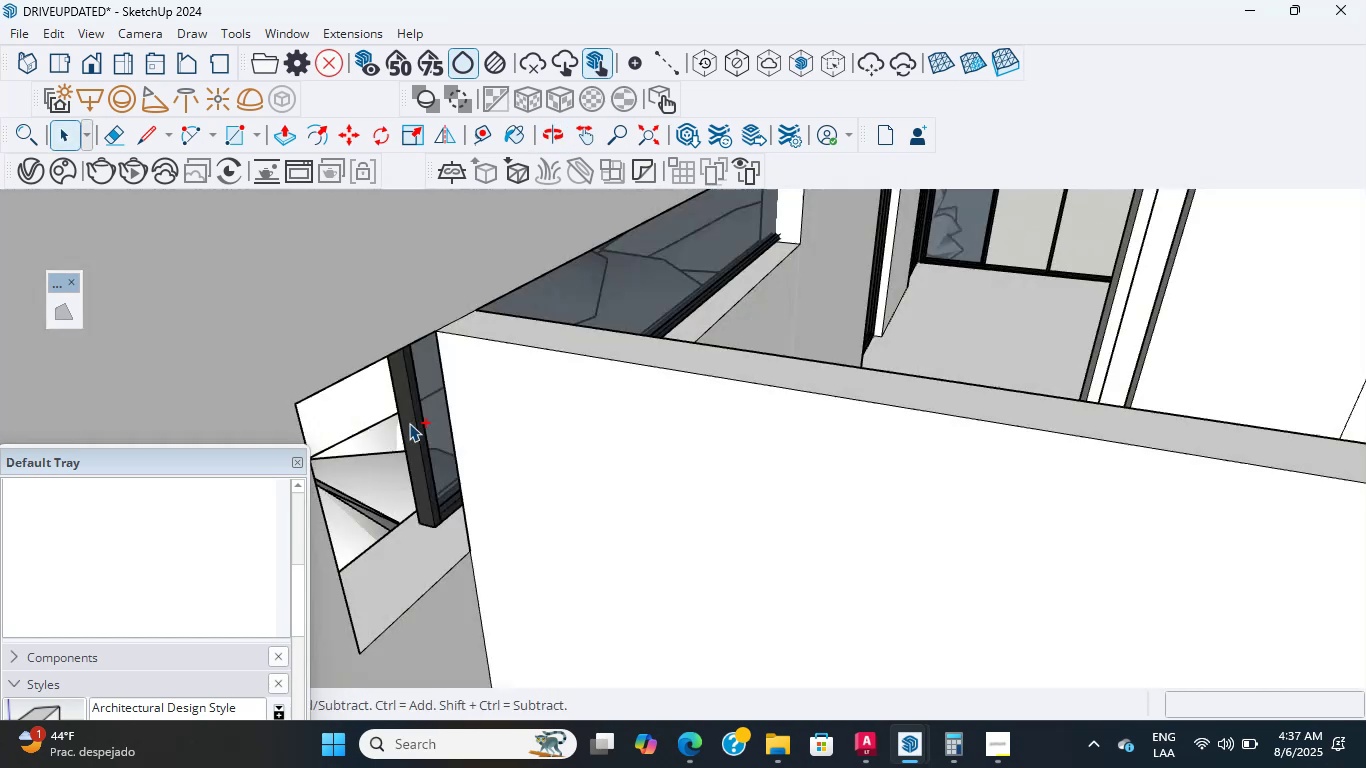 
key(Control+Z)
 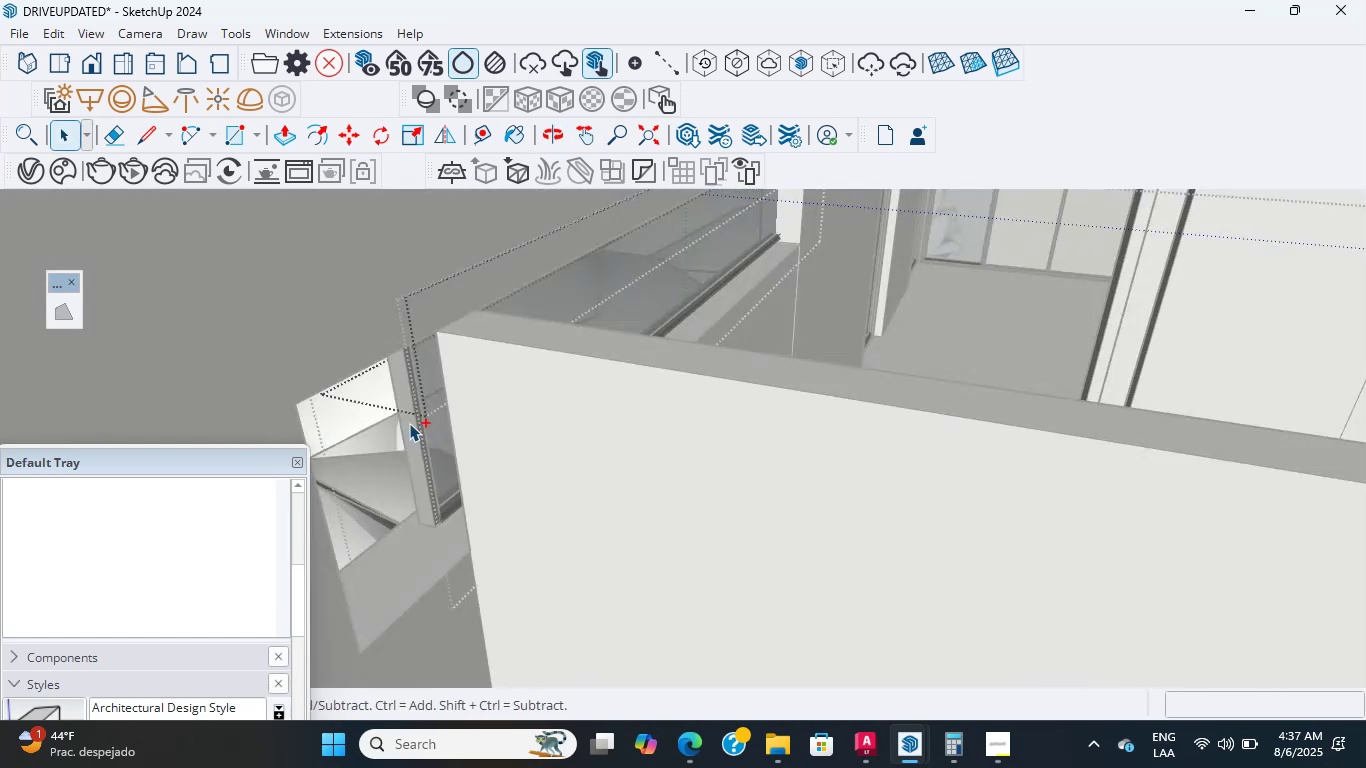 
key(Control+Z)
 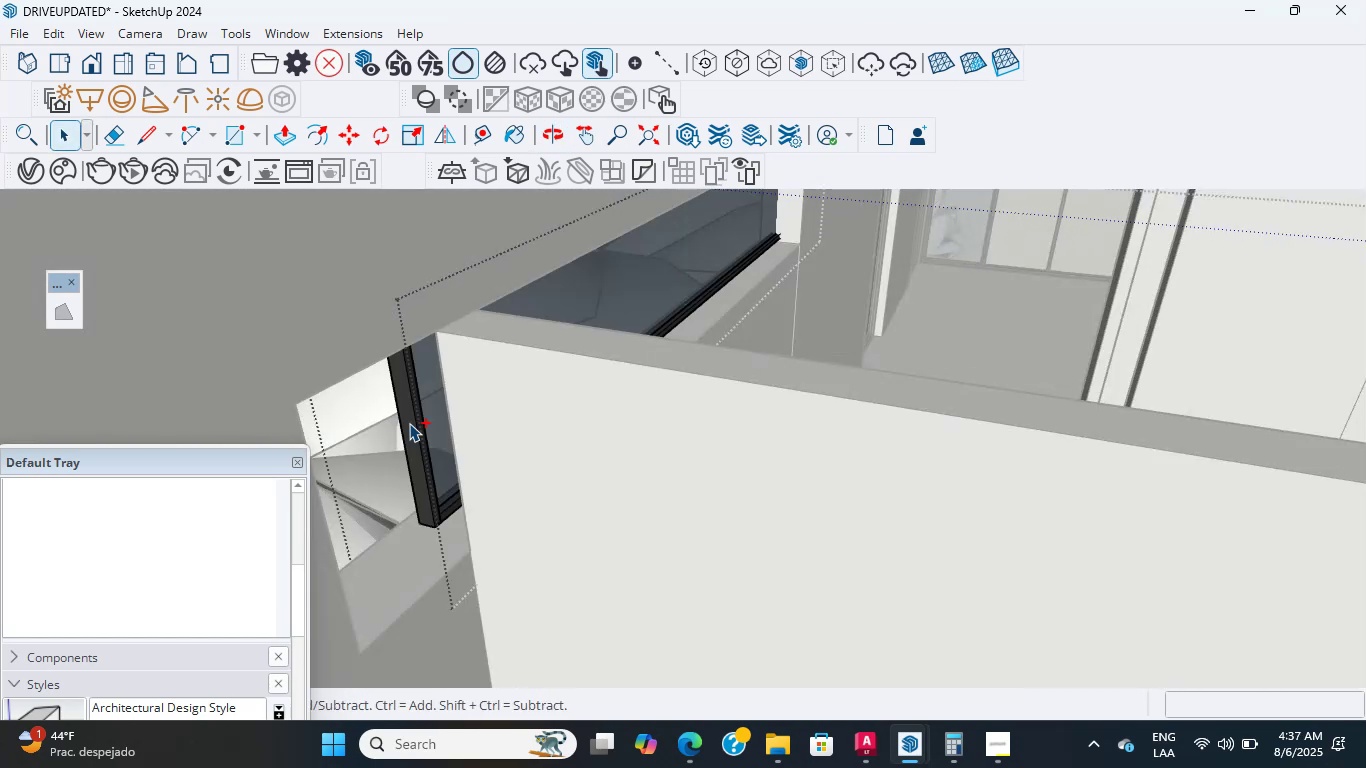 
key(Control+Z)
 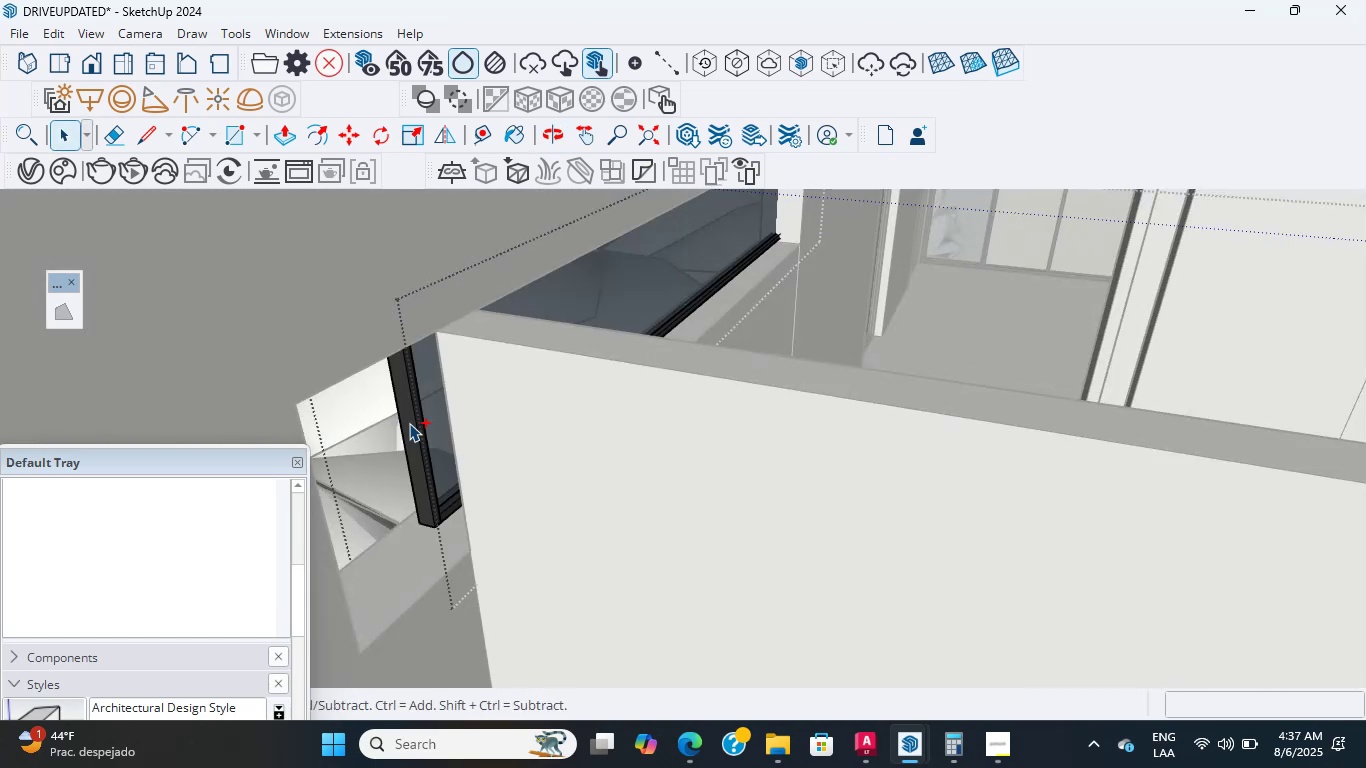 
key(Control+Z)
 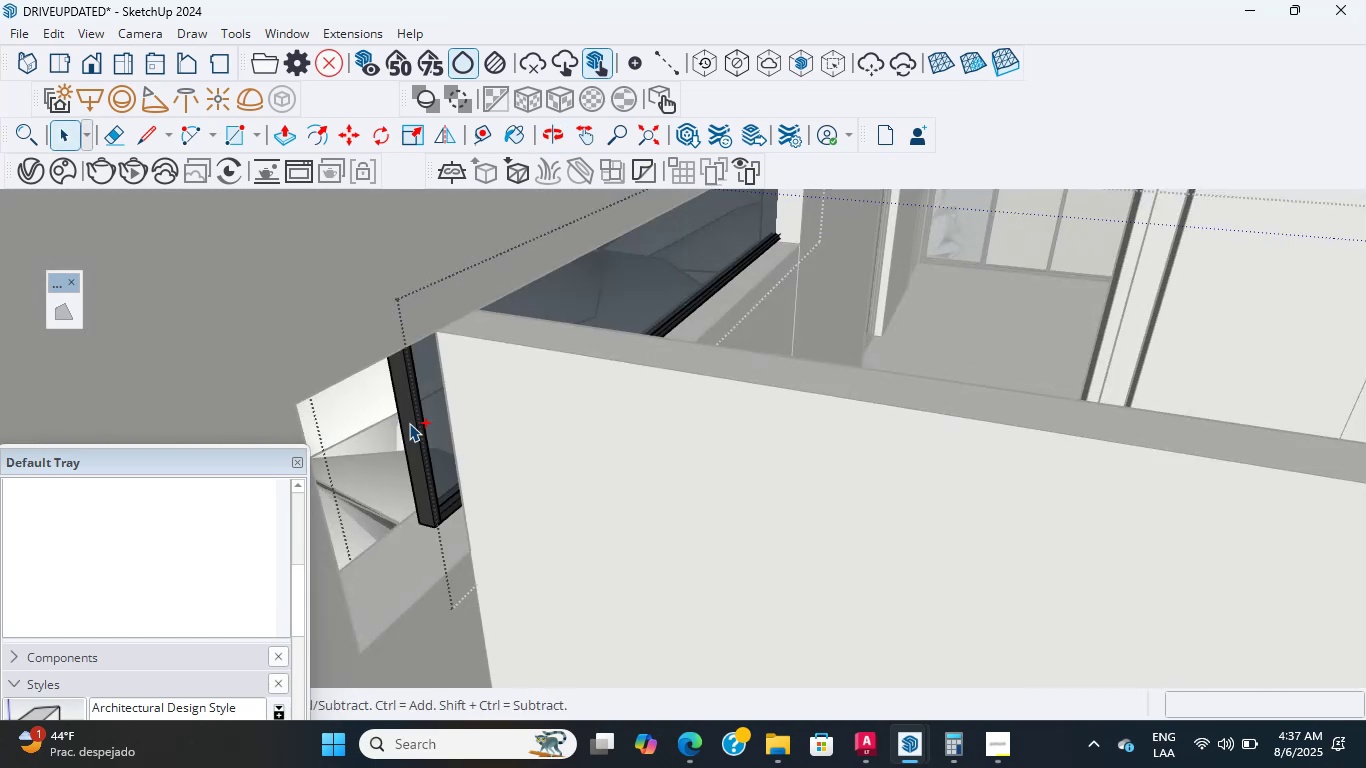 
key(Control+Z)
 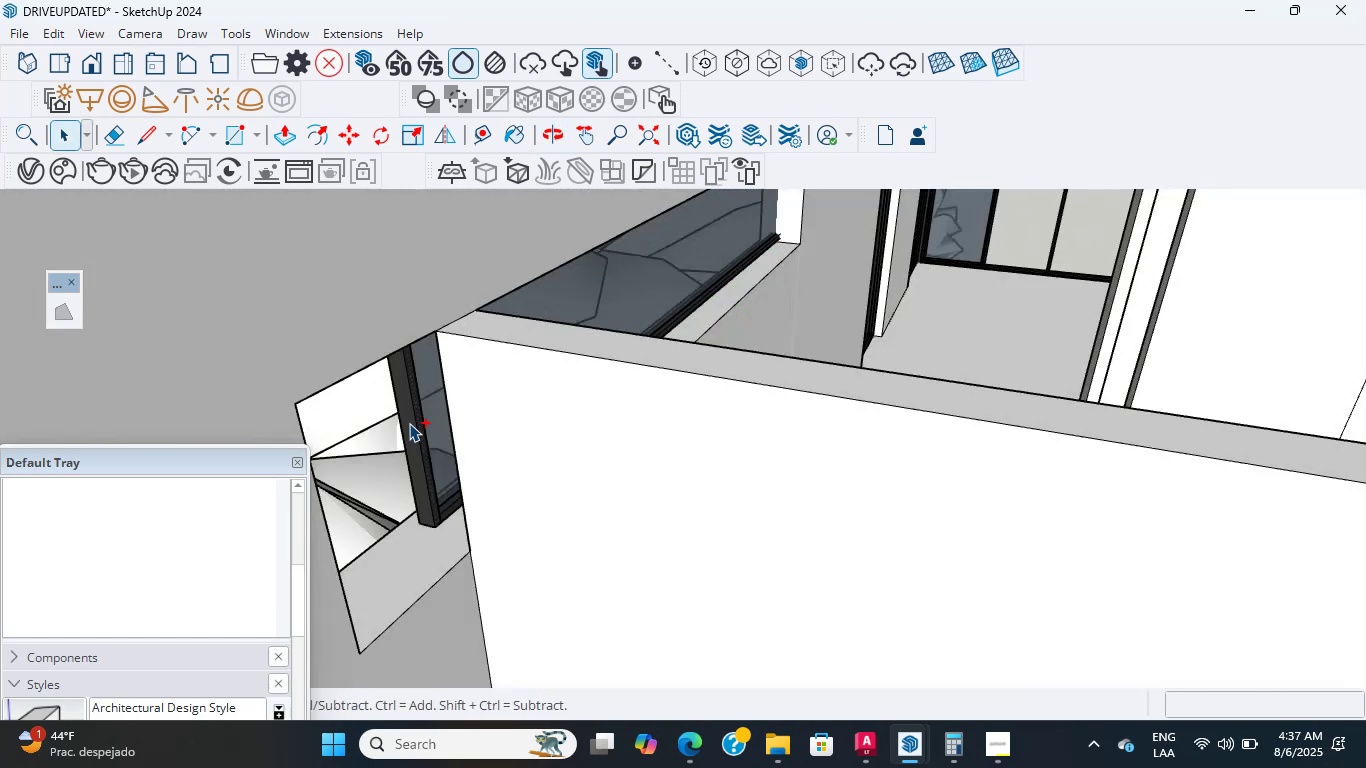 
key(Control+Z)
 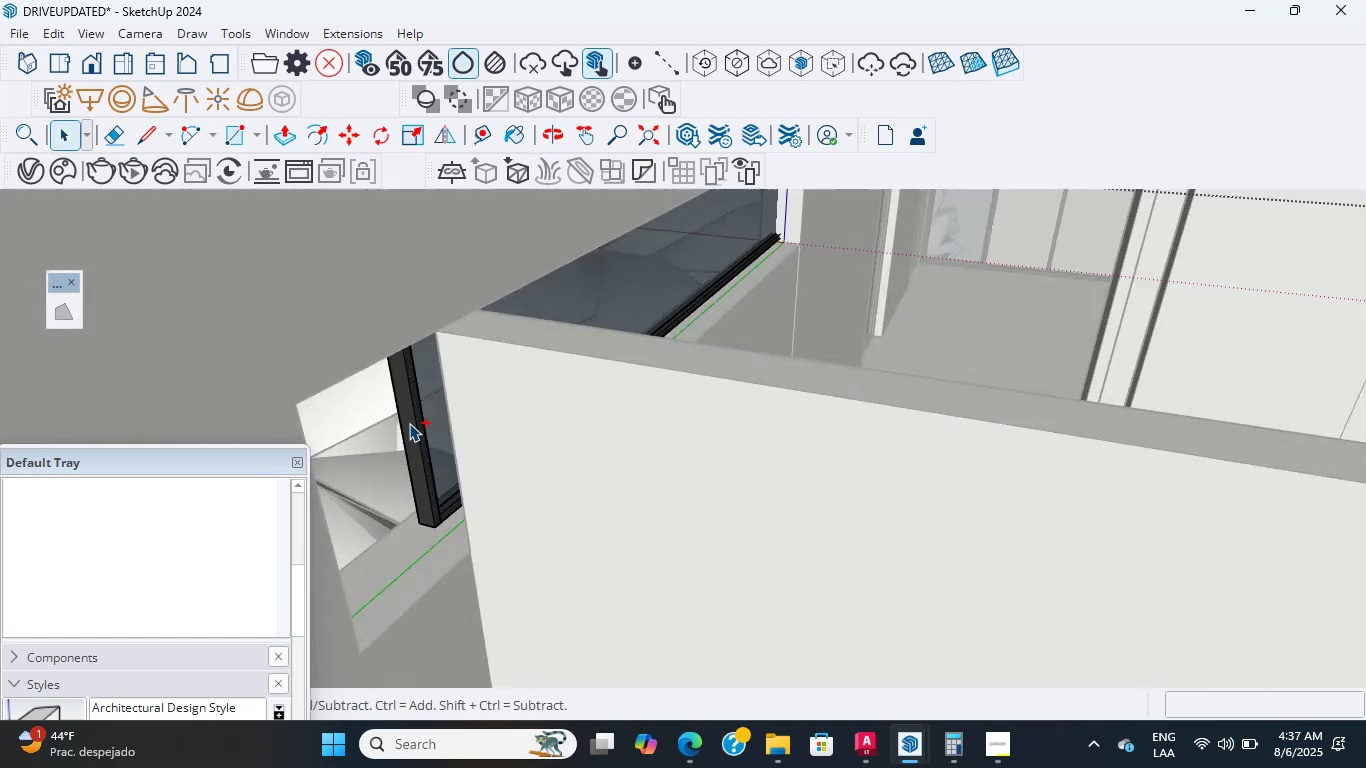 
key(Control+Z)
 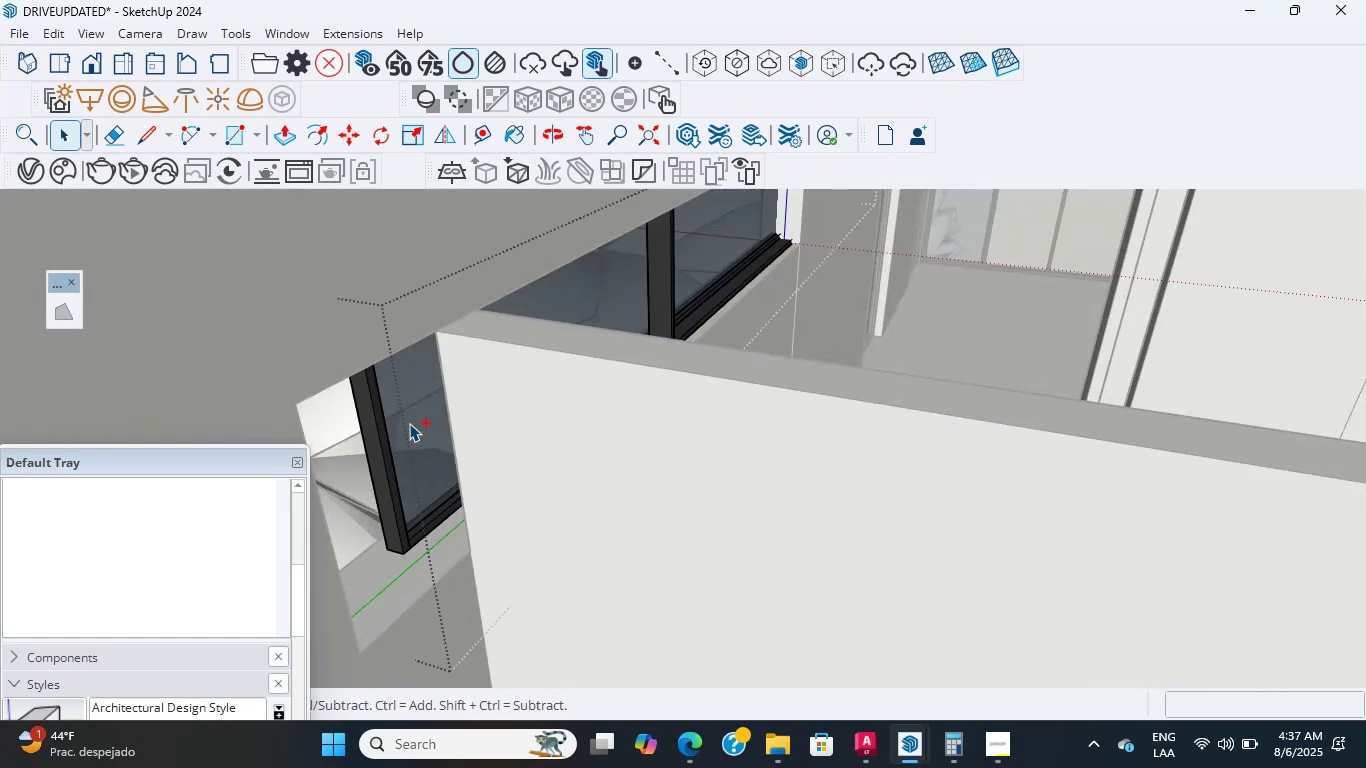 
key(Control+Z)
 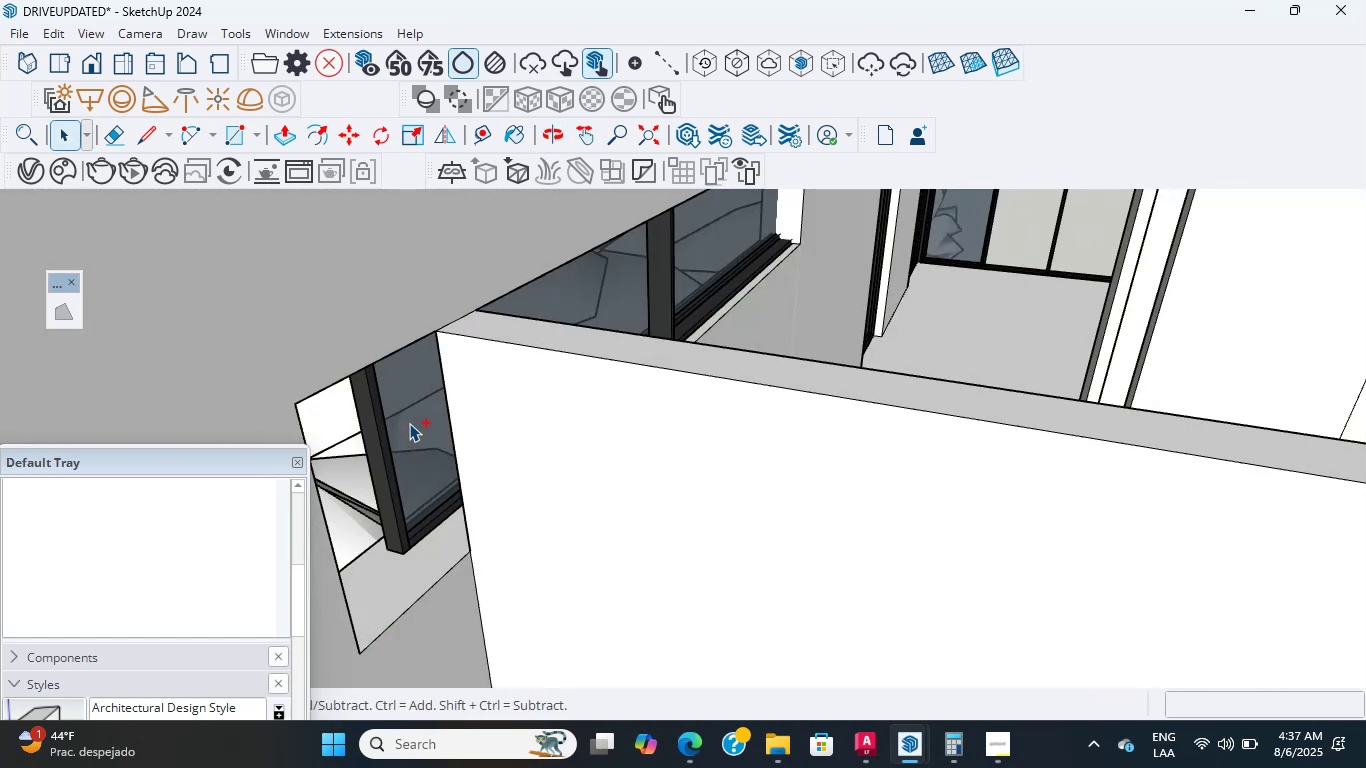 
key(Control+Z)
 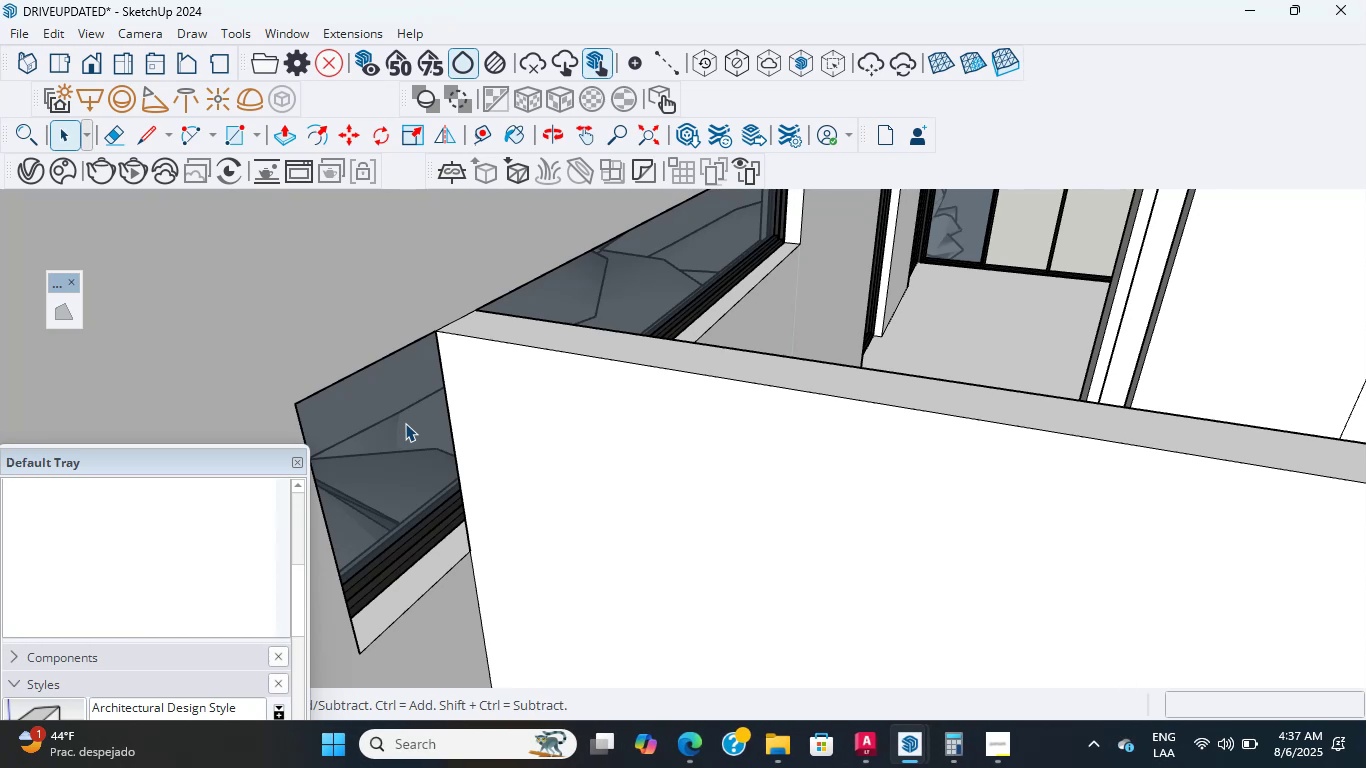 
wait(19.2)
 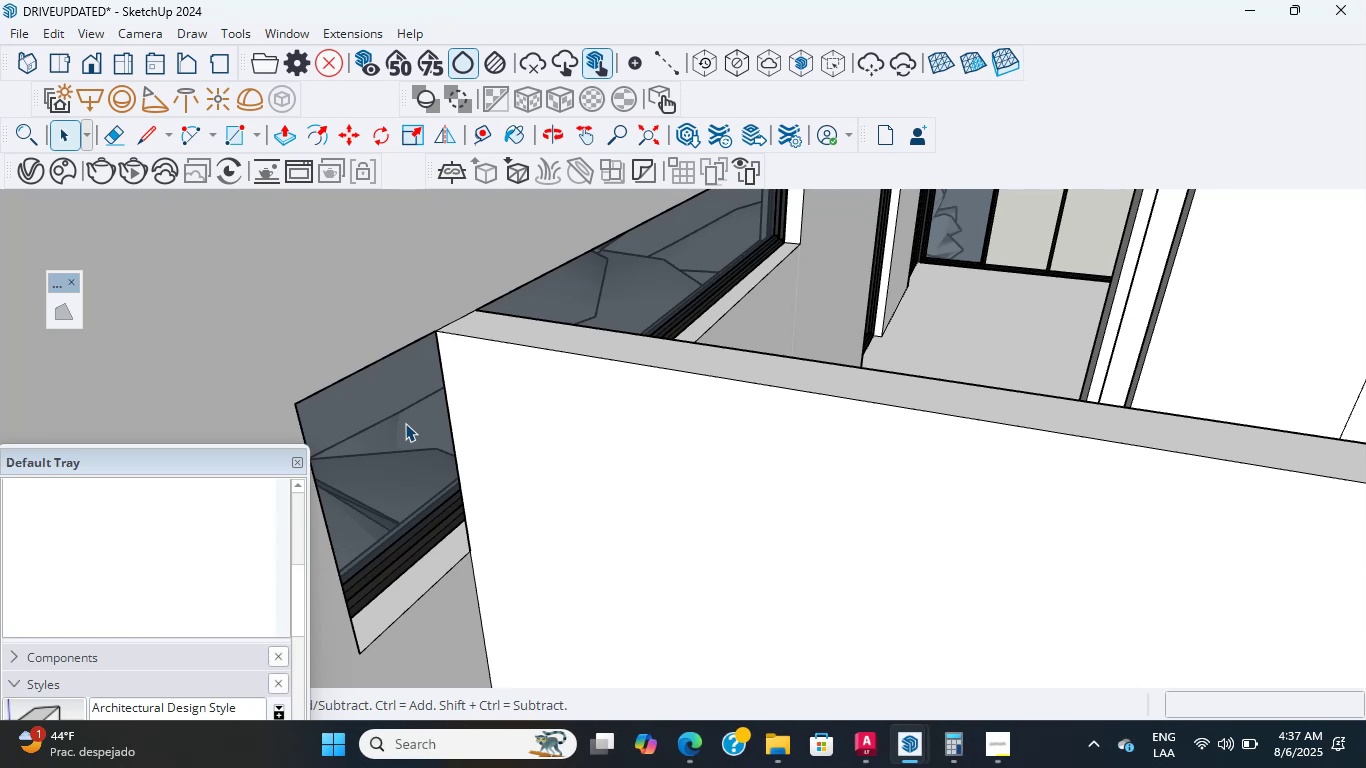 
scroll: coordinate [520, 289], scroll_direction: down, amount: 4.0
 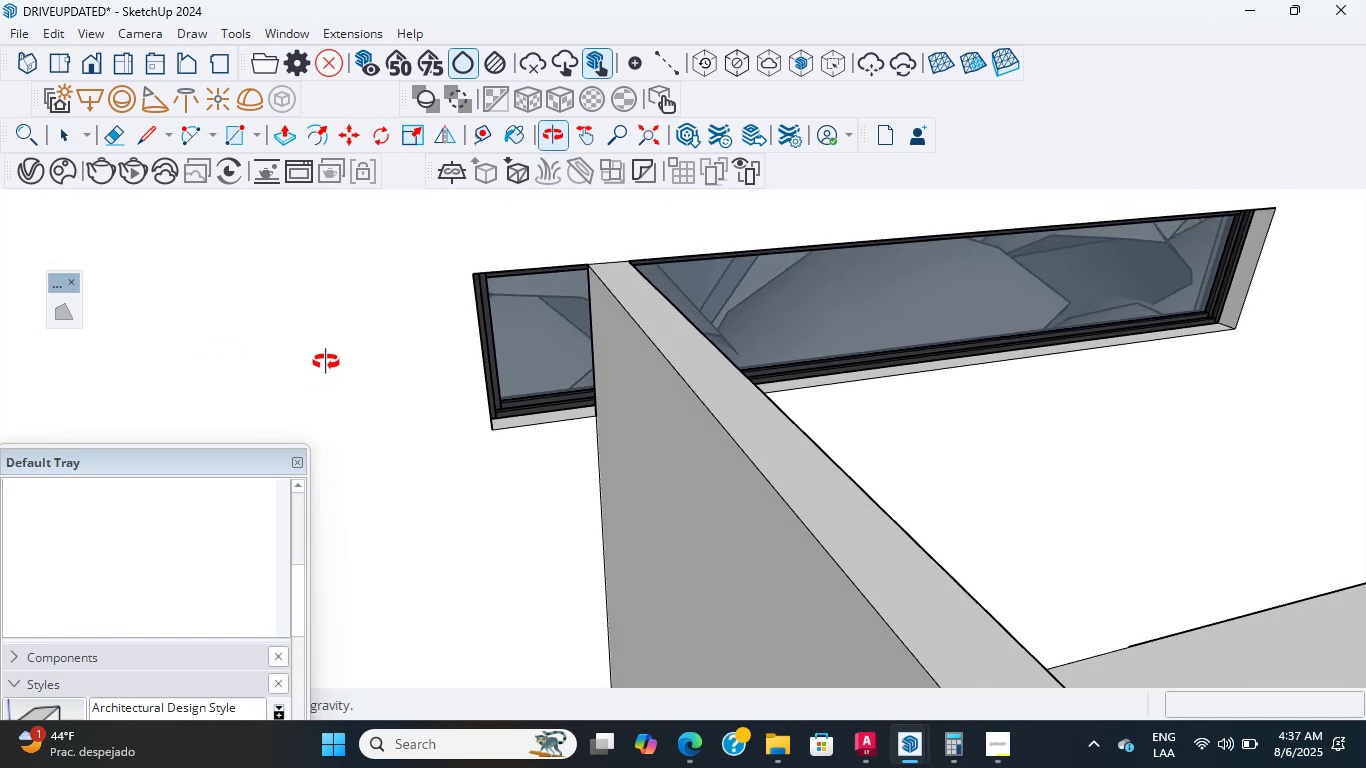 
scroll: coordinate [186, 325], scroll_direction: up, amount: 15.0
 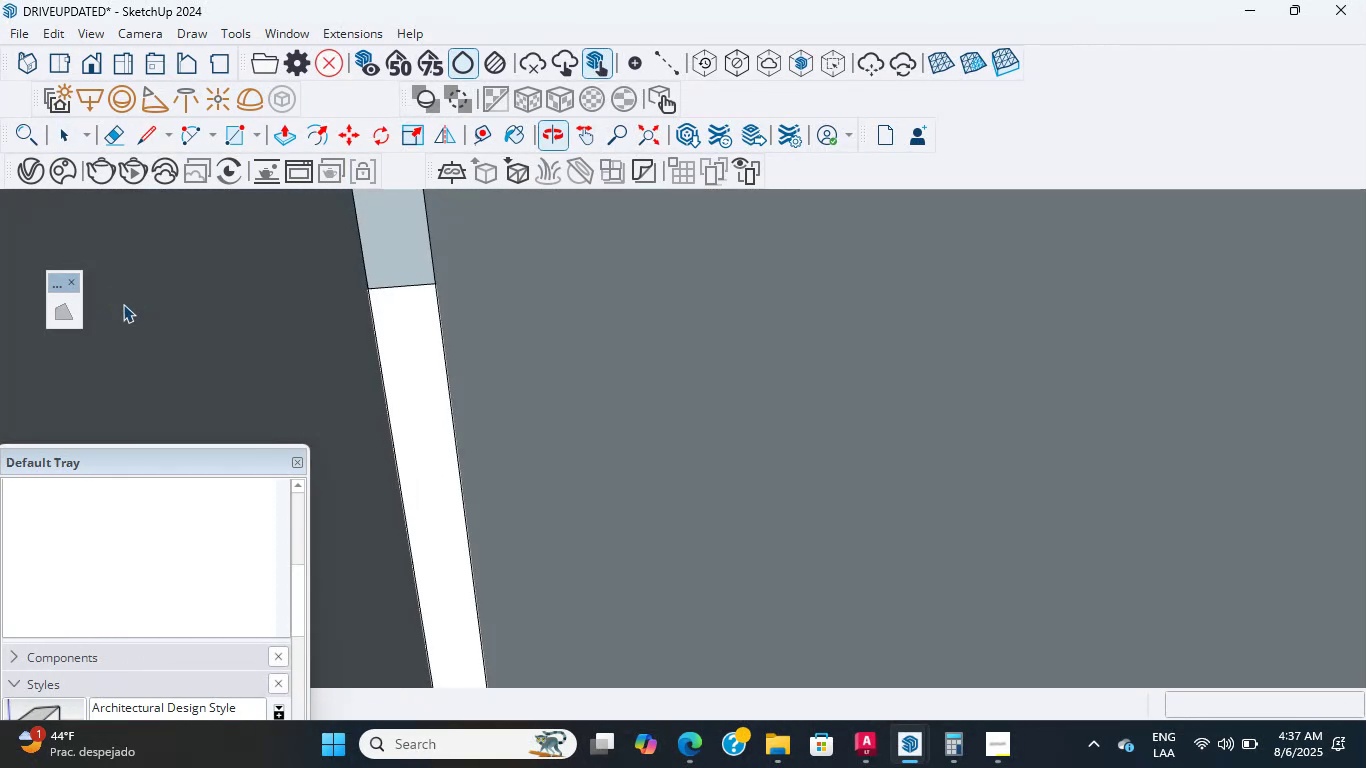 
scroll: coordinate [270, 339], scroll_direction: down, amount: 10.0
 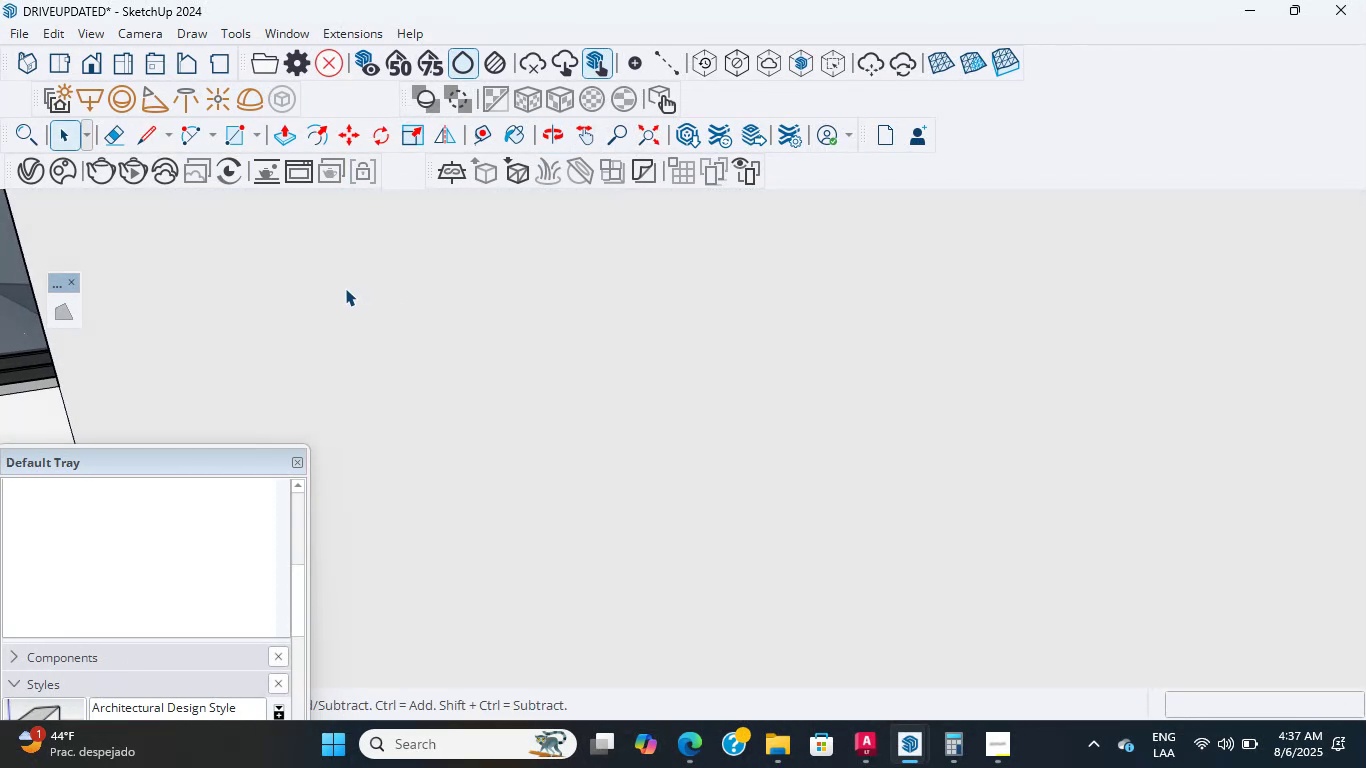 
hold_key(key=ShiftLeft, duration=1.54)
scroll: coordinate [491, 529], scroll_direction: down, amount: 3.0
 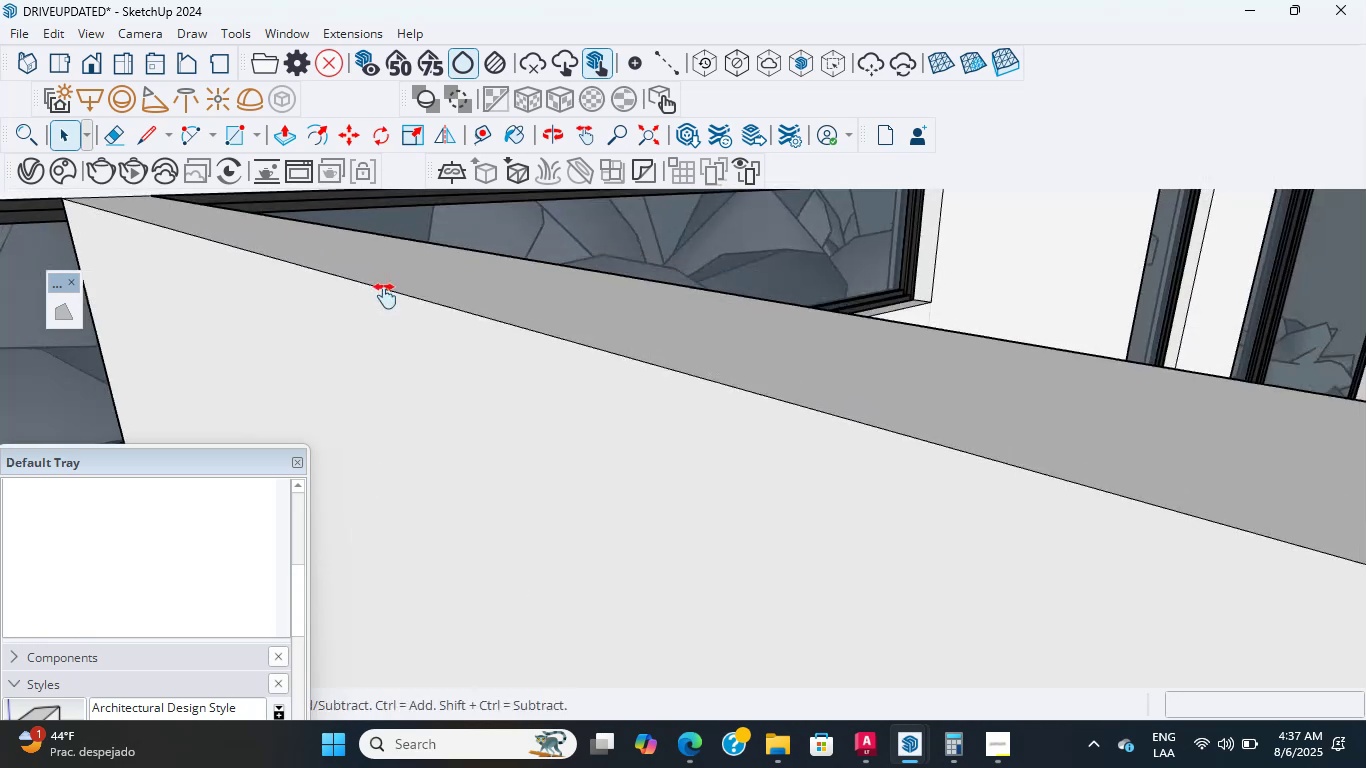 
hold_key(key=ShiftLeft, duration=1.06)
 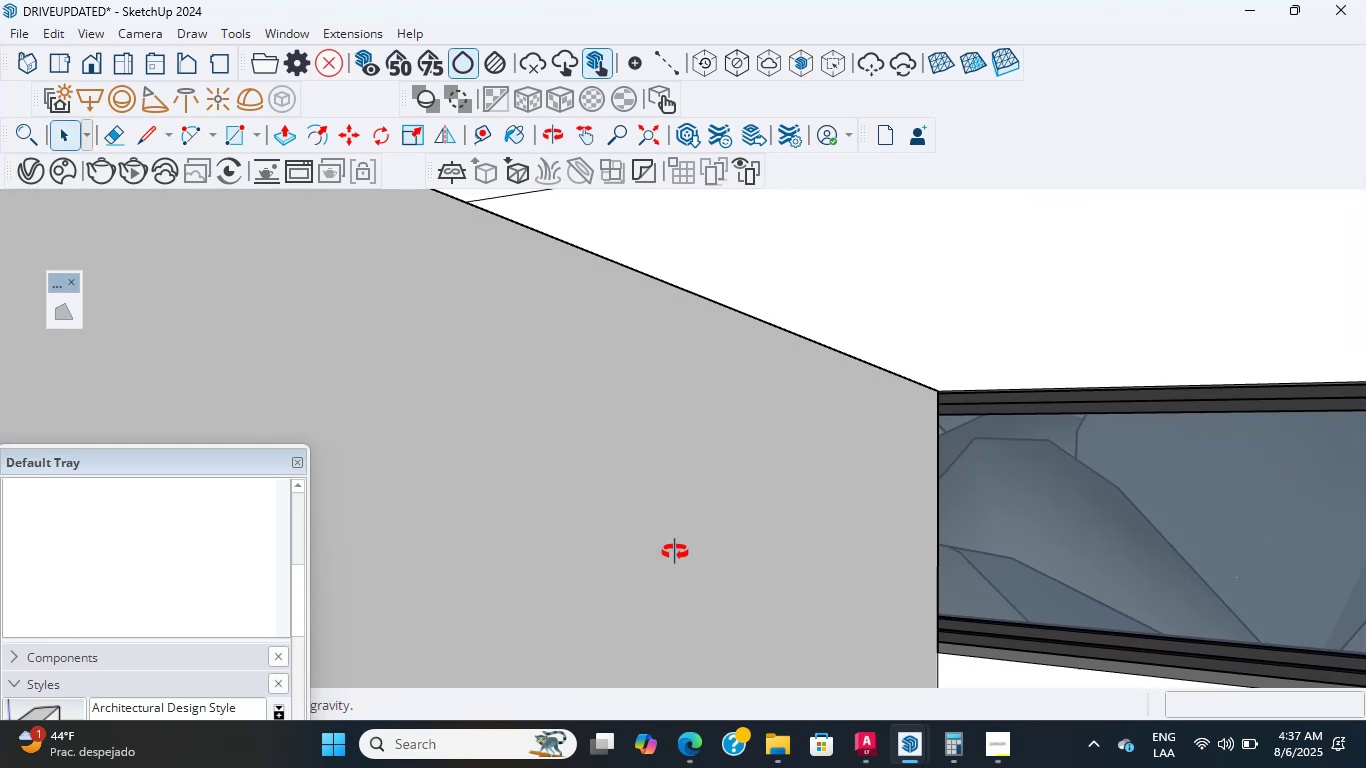 
hold_key(key=ShiftLeft, duration=2.17)
scroll: coordinate [614, 446], scroll_direction: up, amount: 2.0
 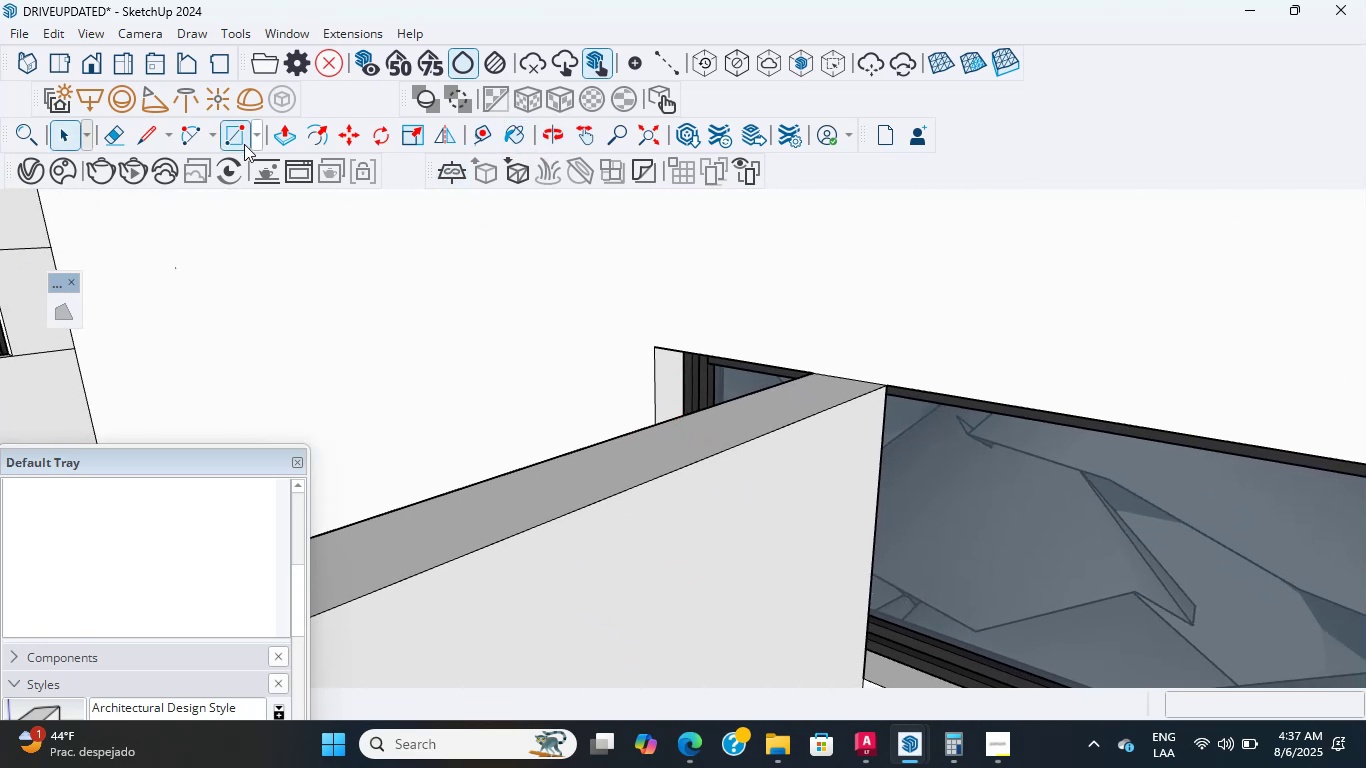 
left_click([287, 138])
 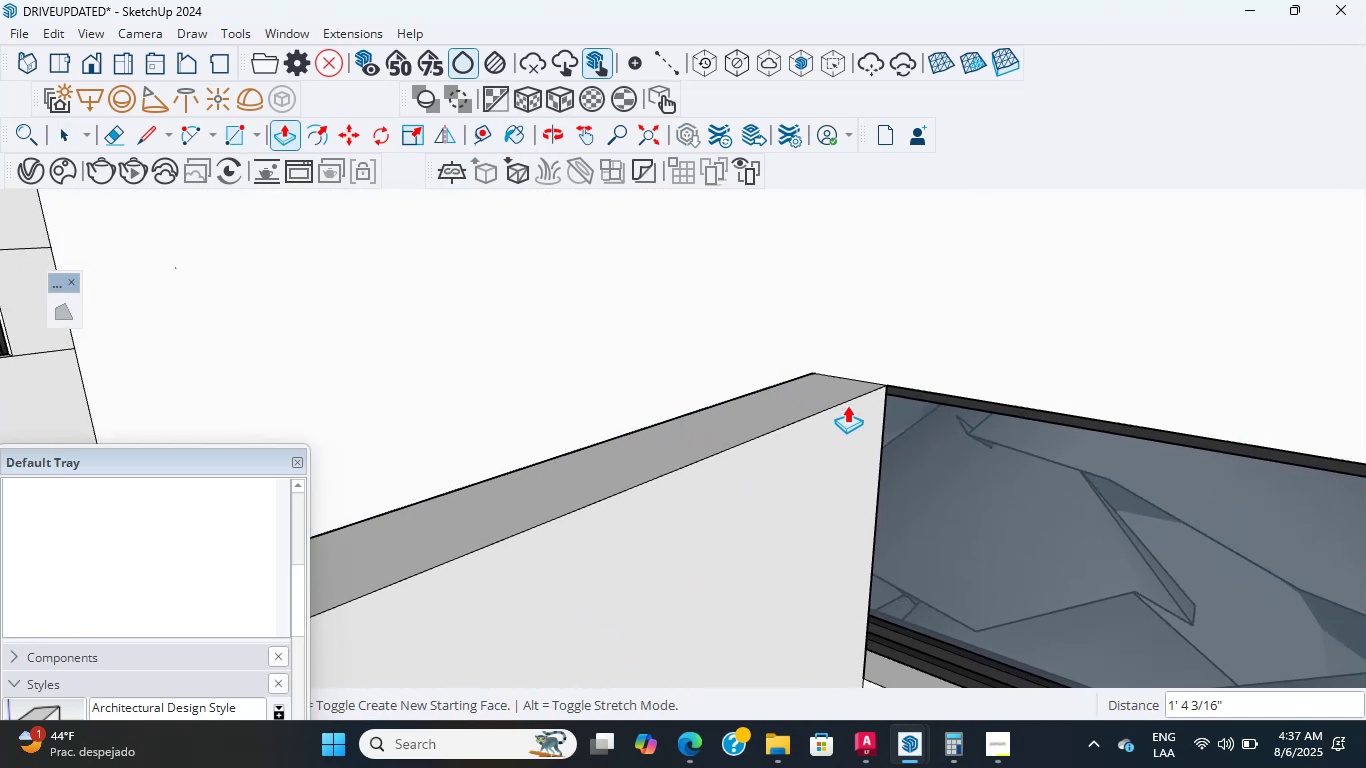 
left_click([855, 418])
 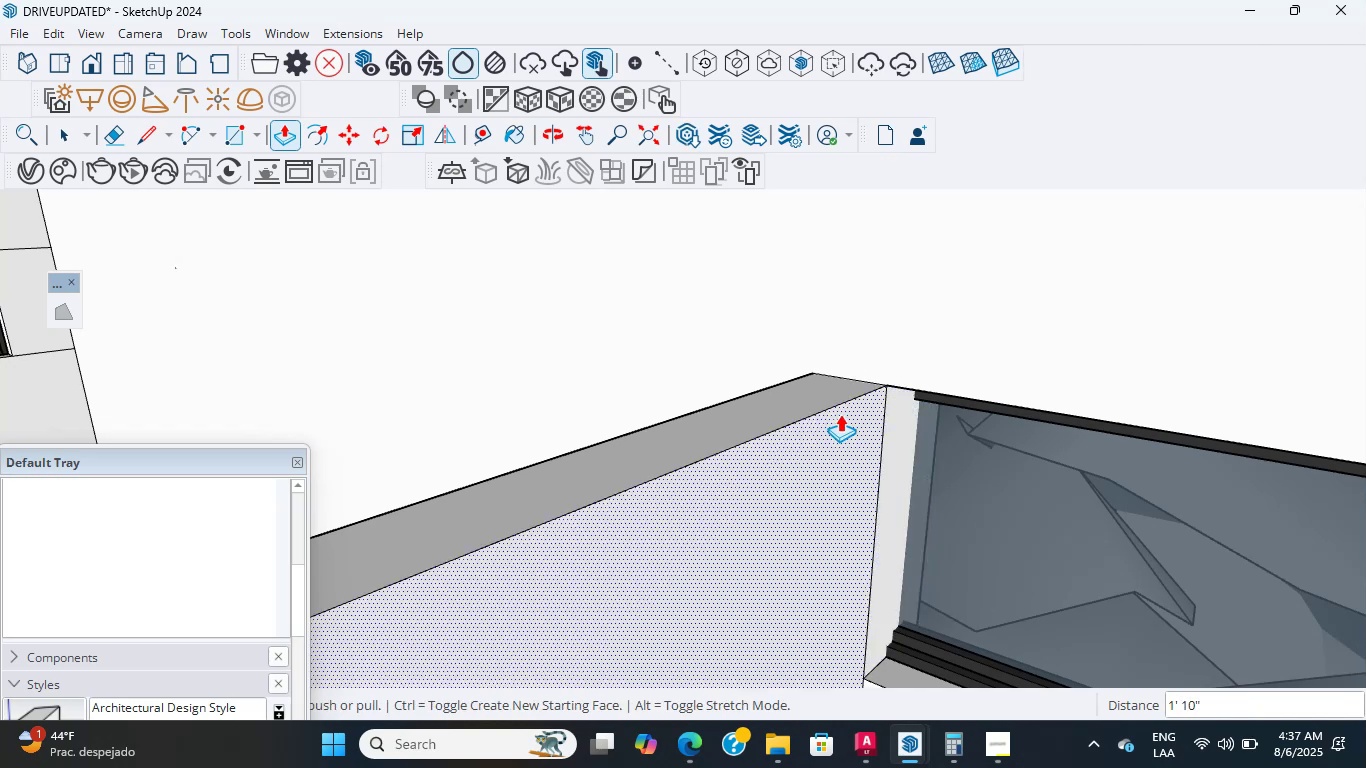 
scroll: coordinate [729, 382], scroll_direction: down, amount: 5.0
 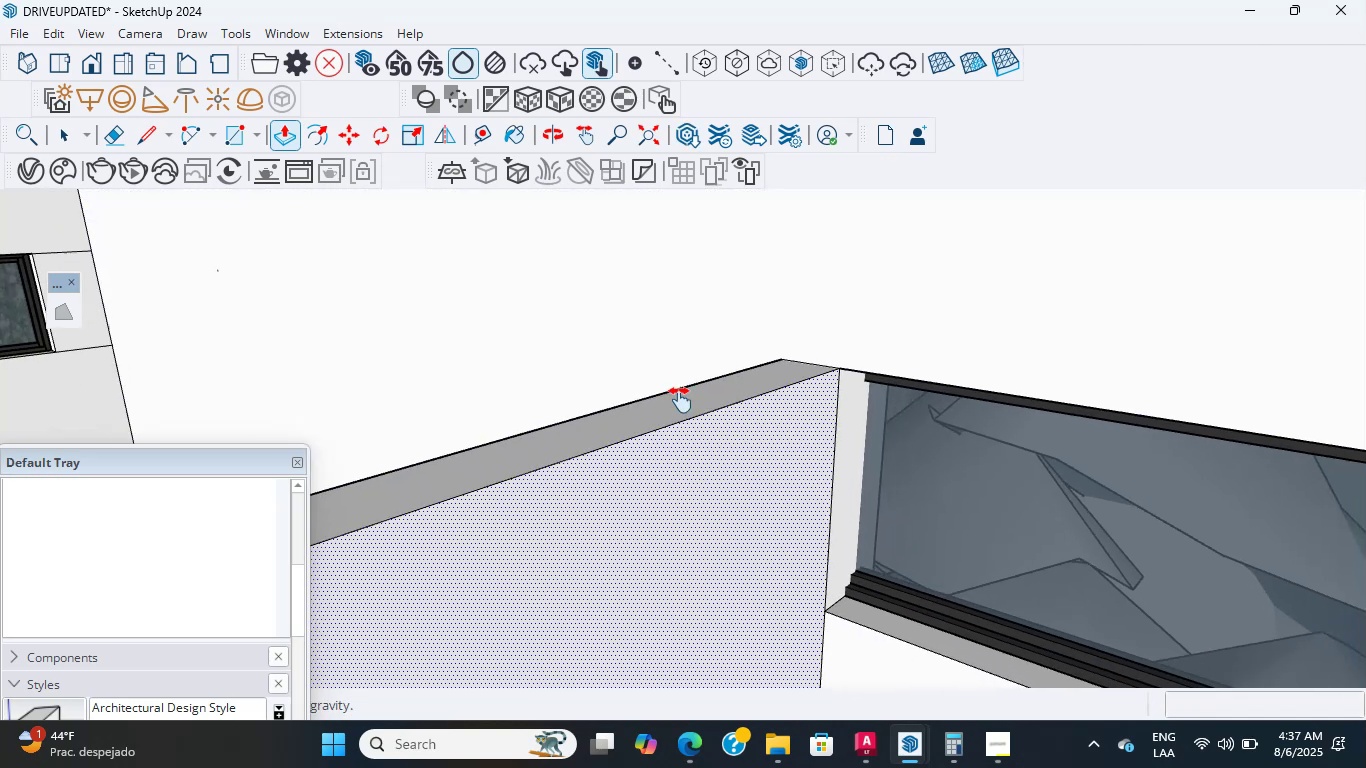 
hold_key(key=ShiftLeft, duration=0.77)
 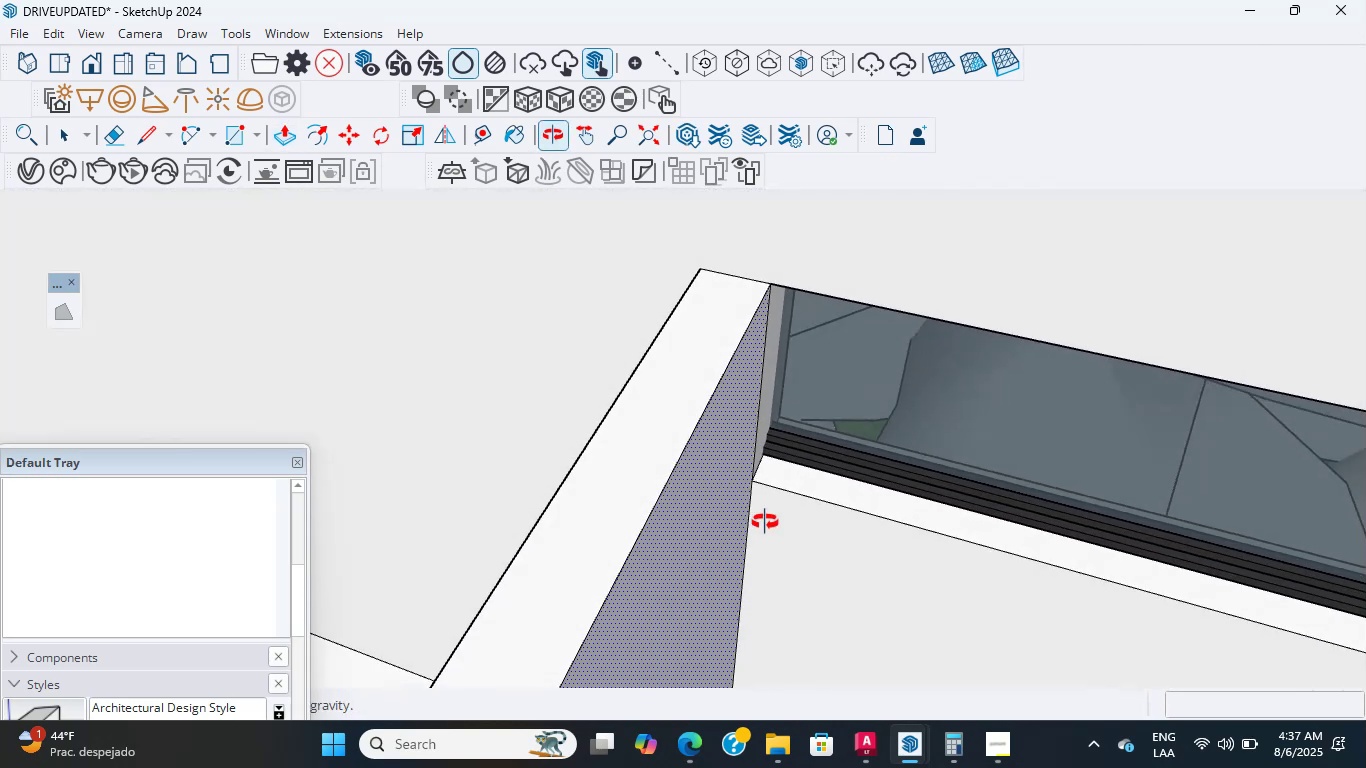 
scroll: coordinate [622, 370], scroll_direction: down, amount: 18.0
 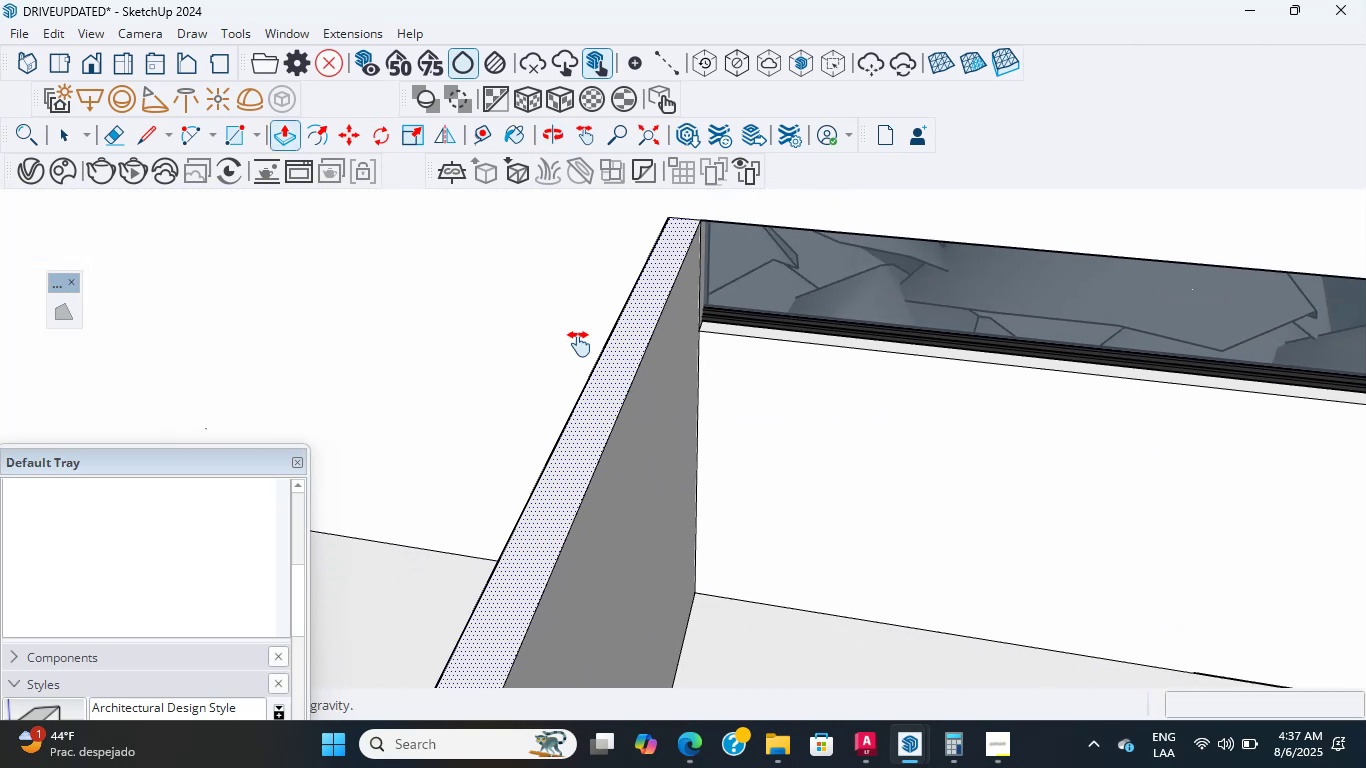 
hold_key(key=ShiftLeft, duration=3.79)
scroll: coordinate [610, 338], scroll_direction: down, amount: 7.0
 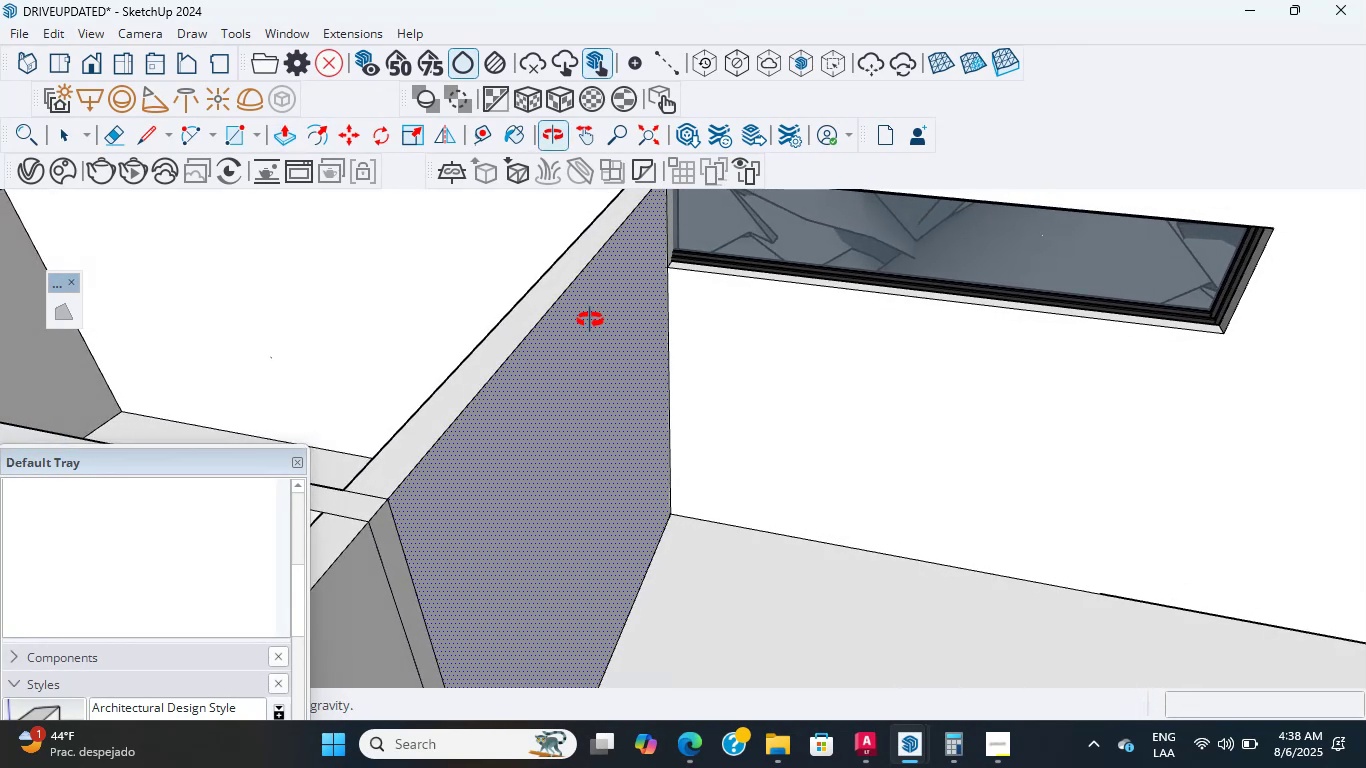 
wait(6.59)
 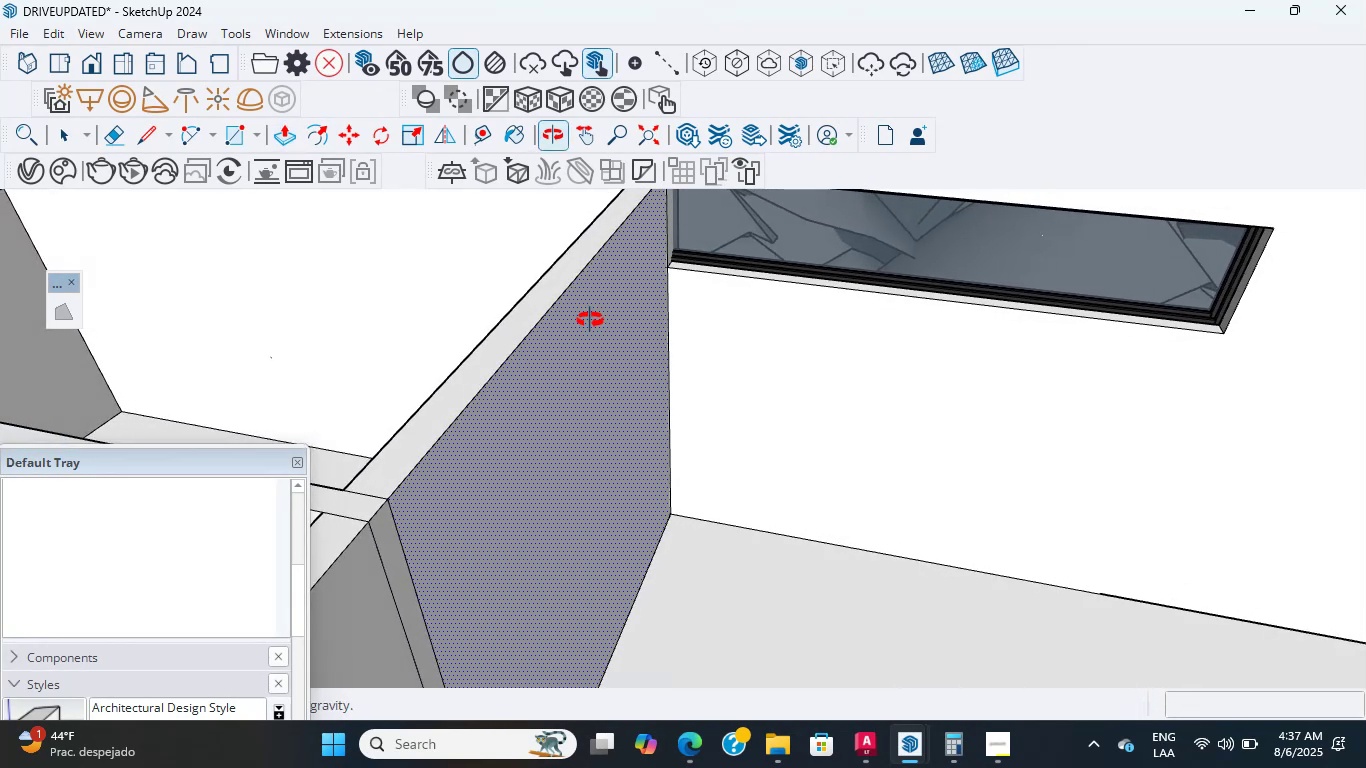 
hold_key(key=ShiftLeft, duration=0.53)
scroll: coordinate [680, 451], scroll_direction: down, amount: 1.0
 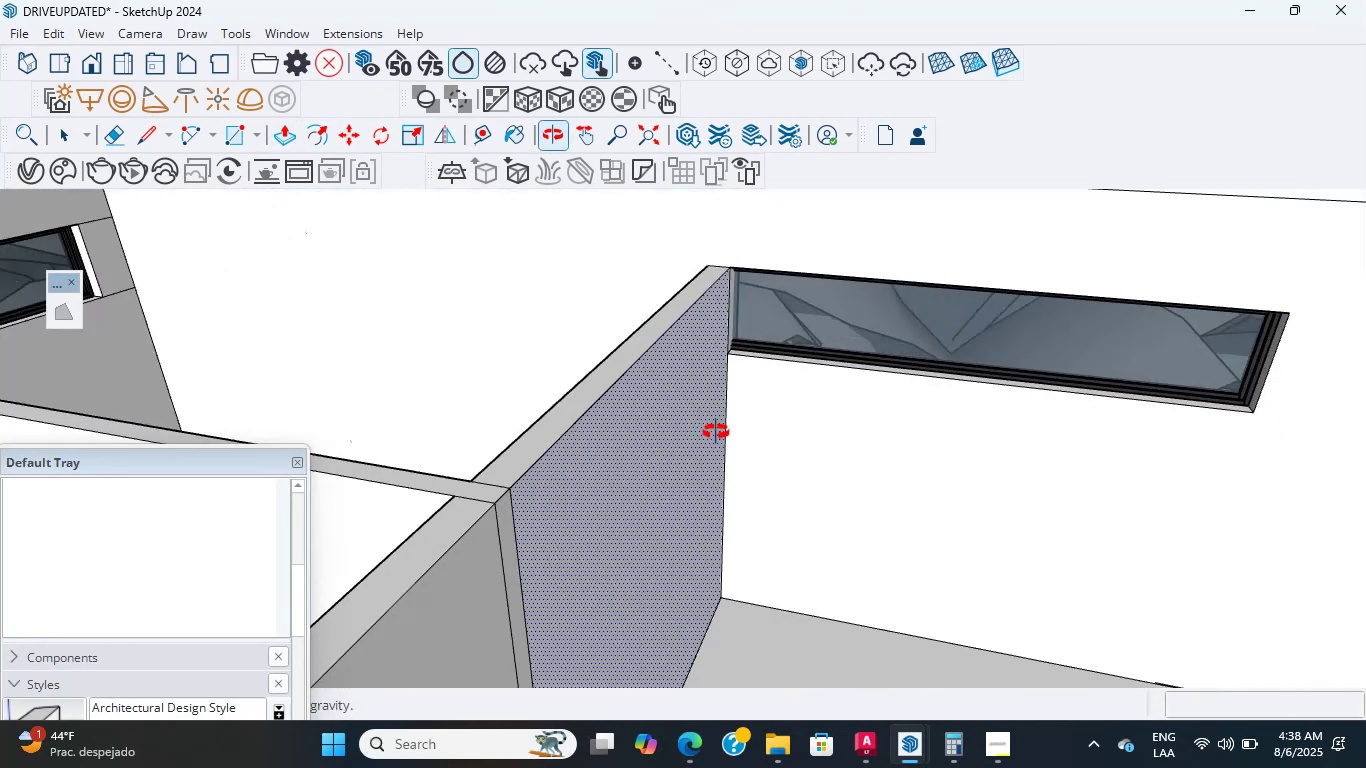 
scroll: coordinate [738, 482], scroll_direction: up, amount: 2.0
 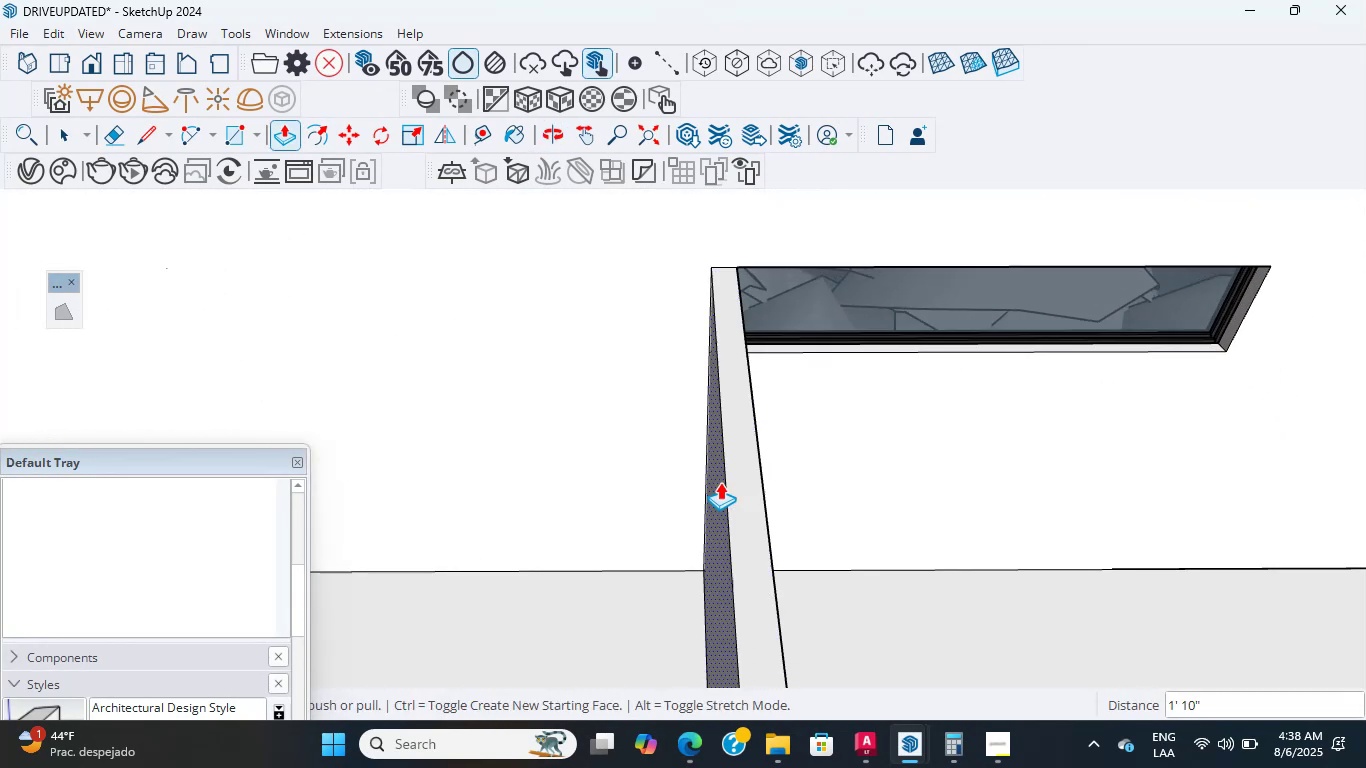 
hold_key(key=ShiftLeft, duration=1.14)
scroll: coordinate [655, 366], scroll_direction: down, amount: 3.0
 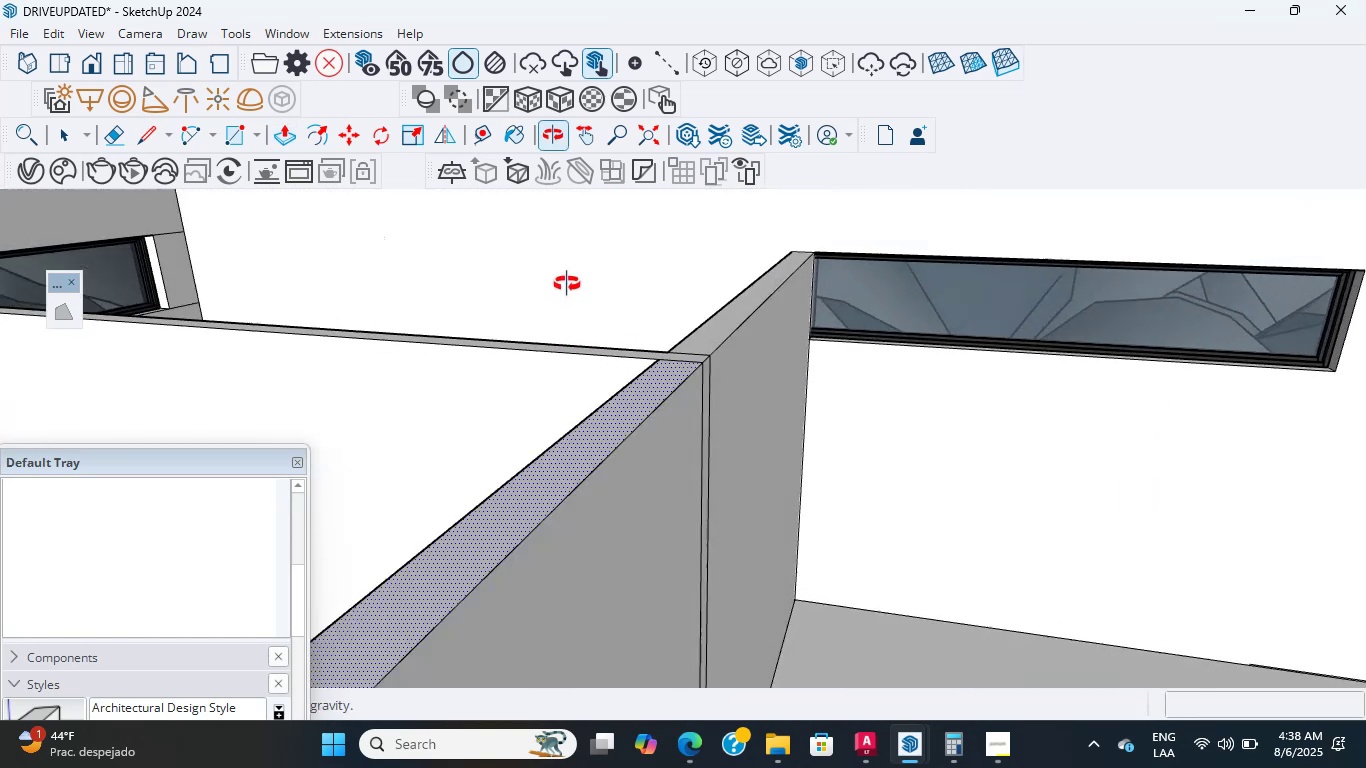 
hold_key(key=ShiftLeft, duration=1.71)
scroll: coordinate [612, 541], scroll_direction: up, amount: 6.0
 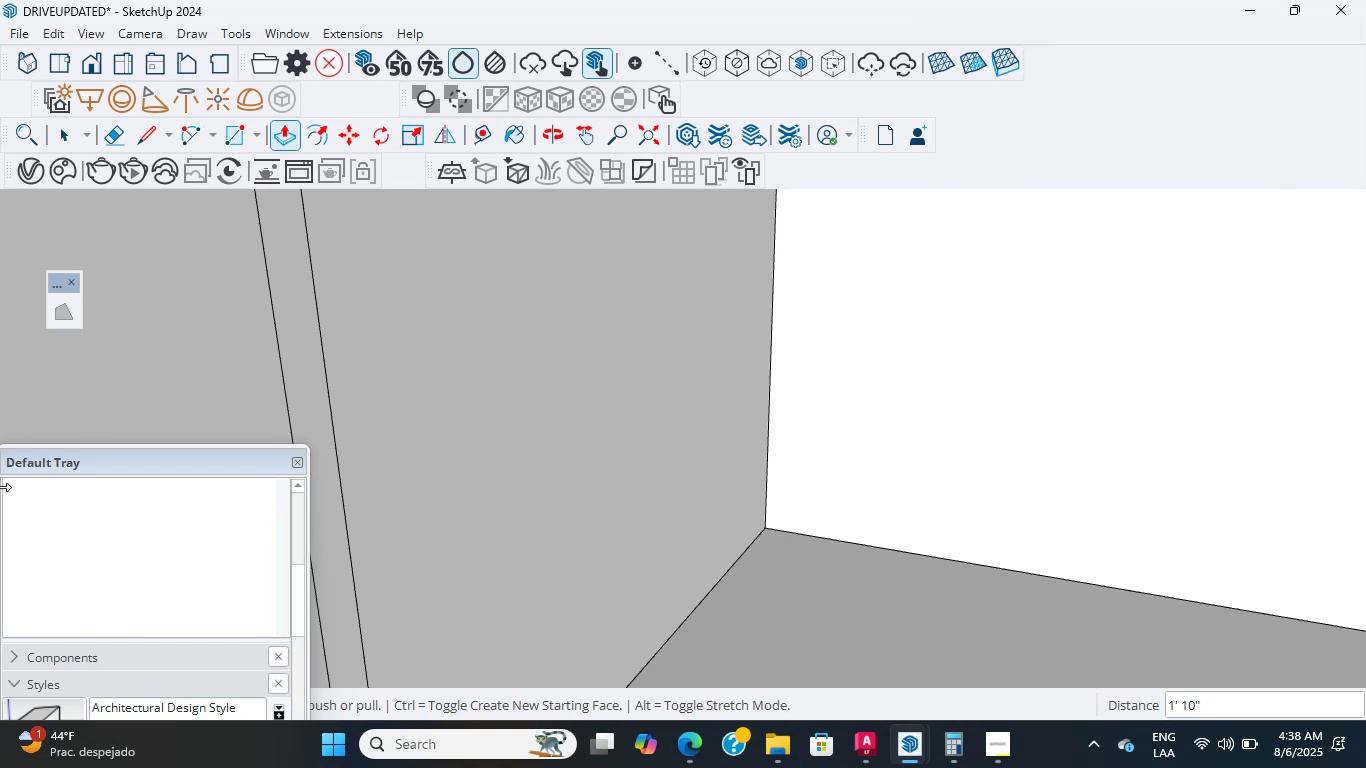 
wait(32.24)
 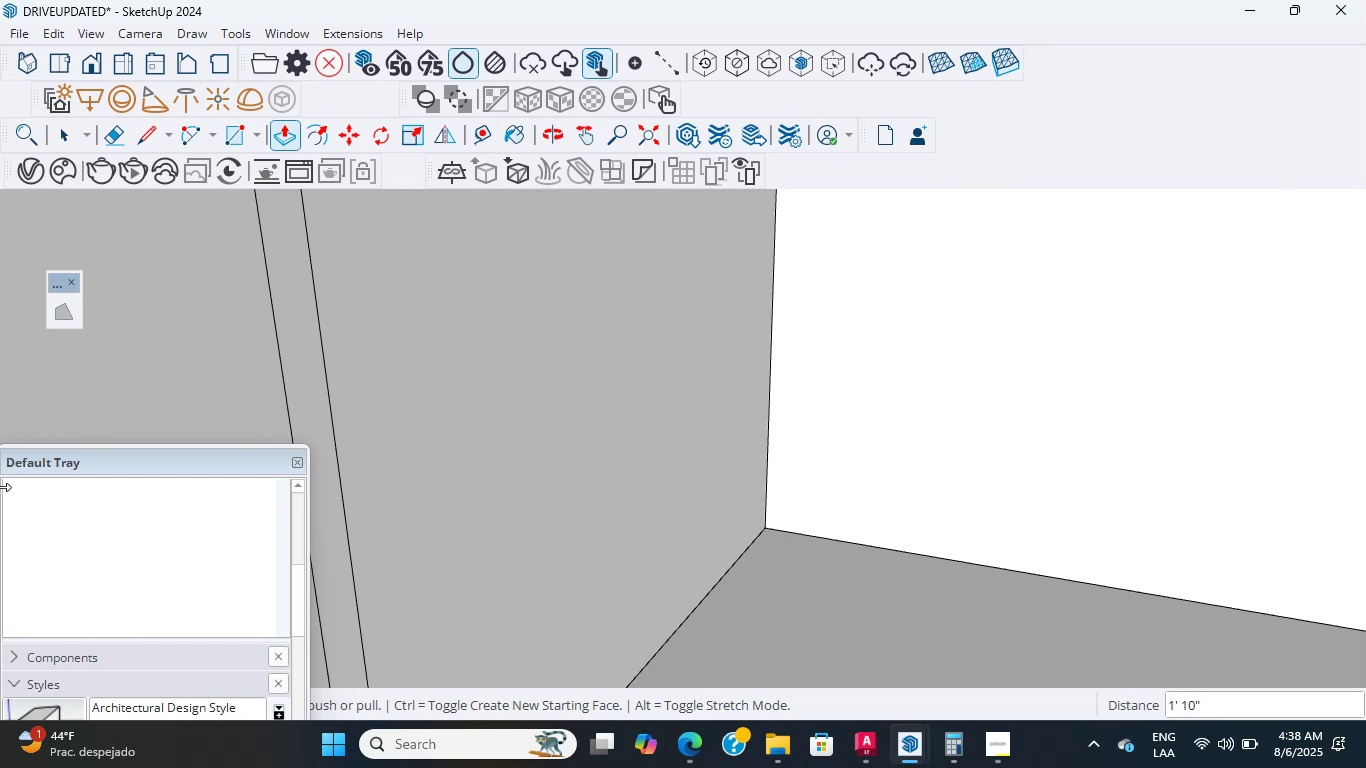 
scroll: coordinate [358, 386], scroll_direction: down, amount: 8.0
 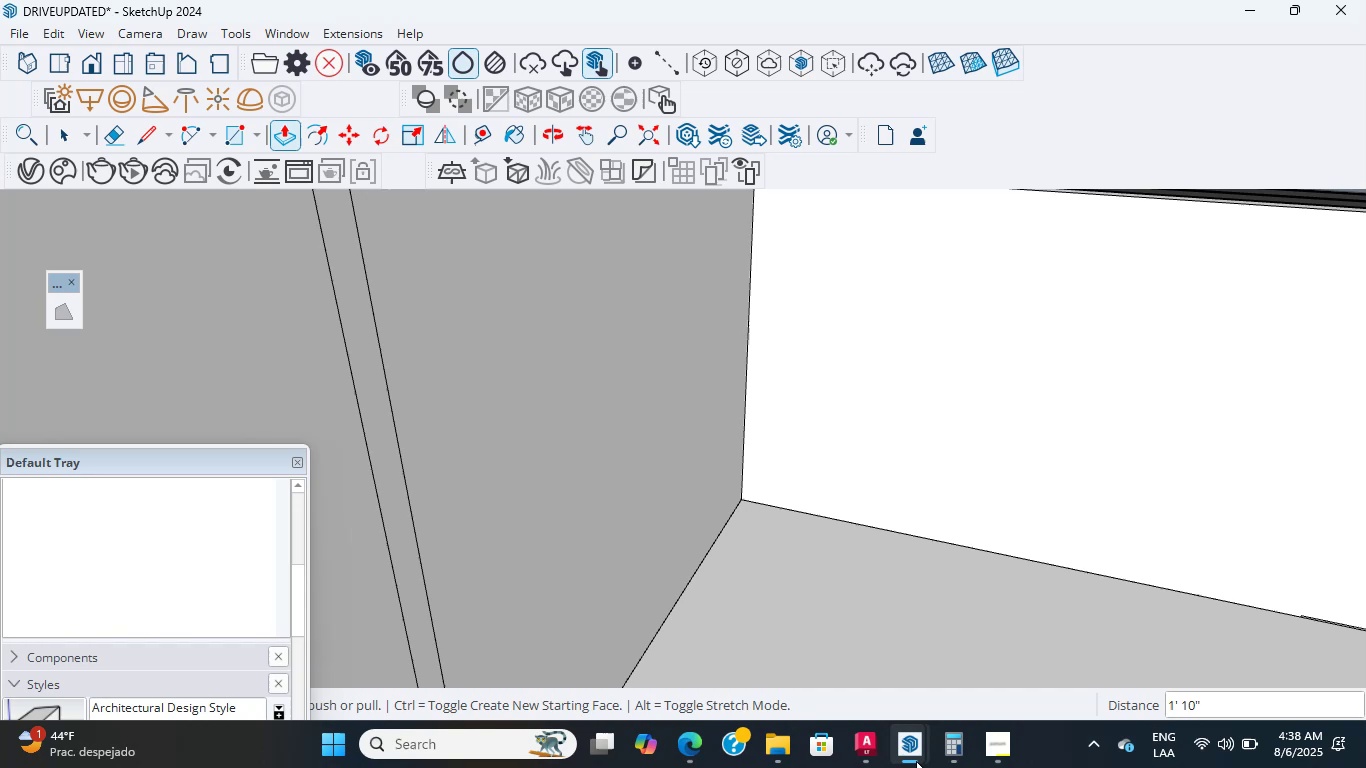 
left_click([865, 745])
 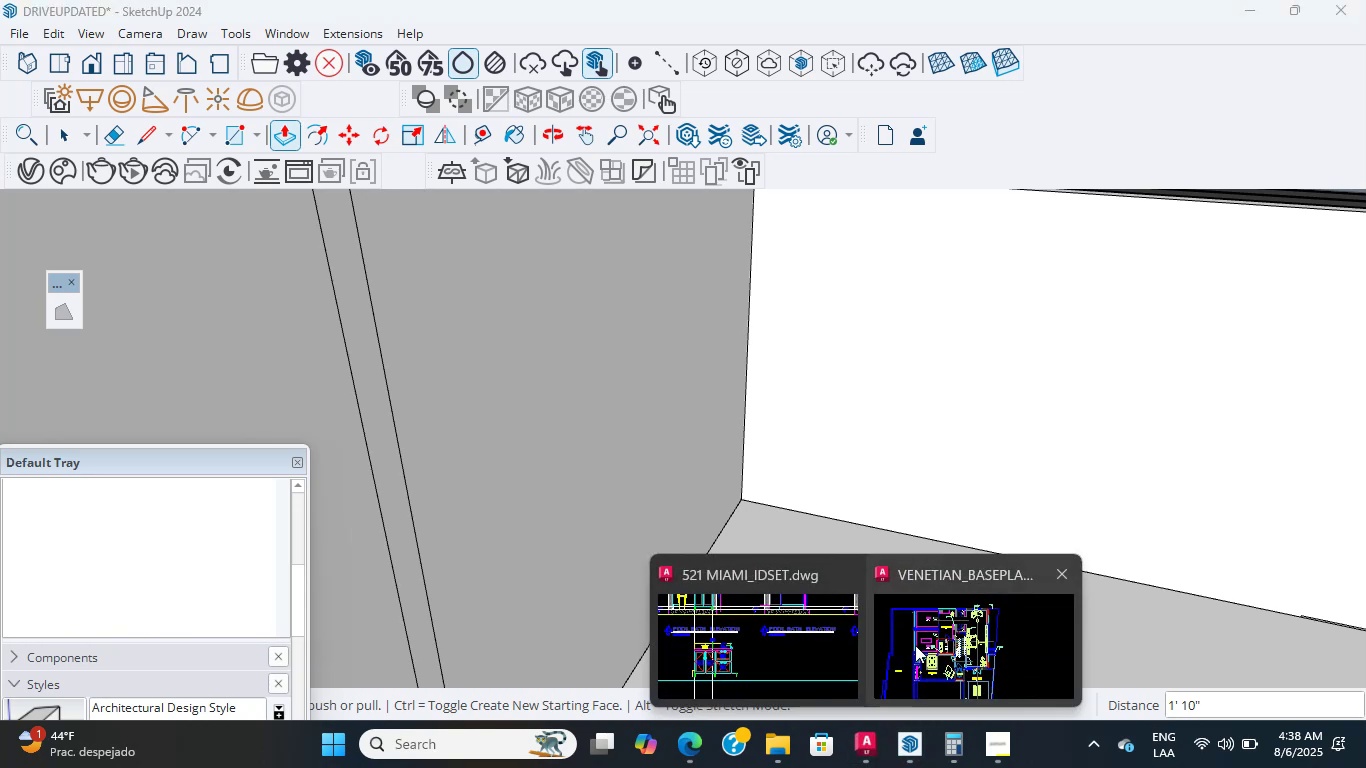 
left_click([920, 638])
 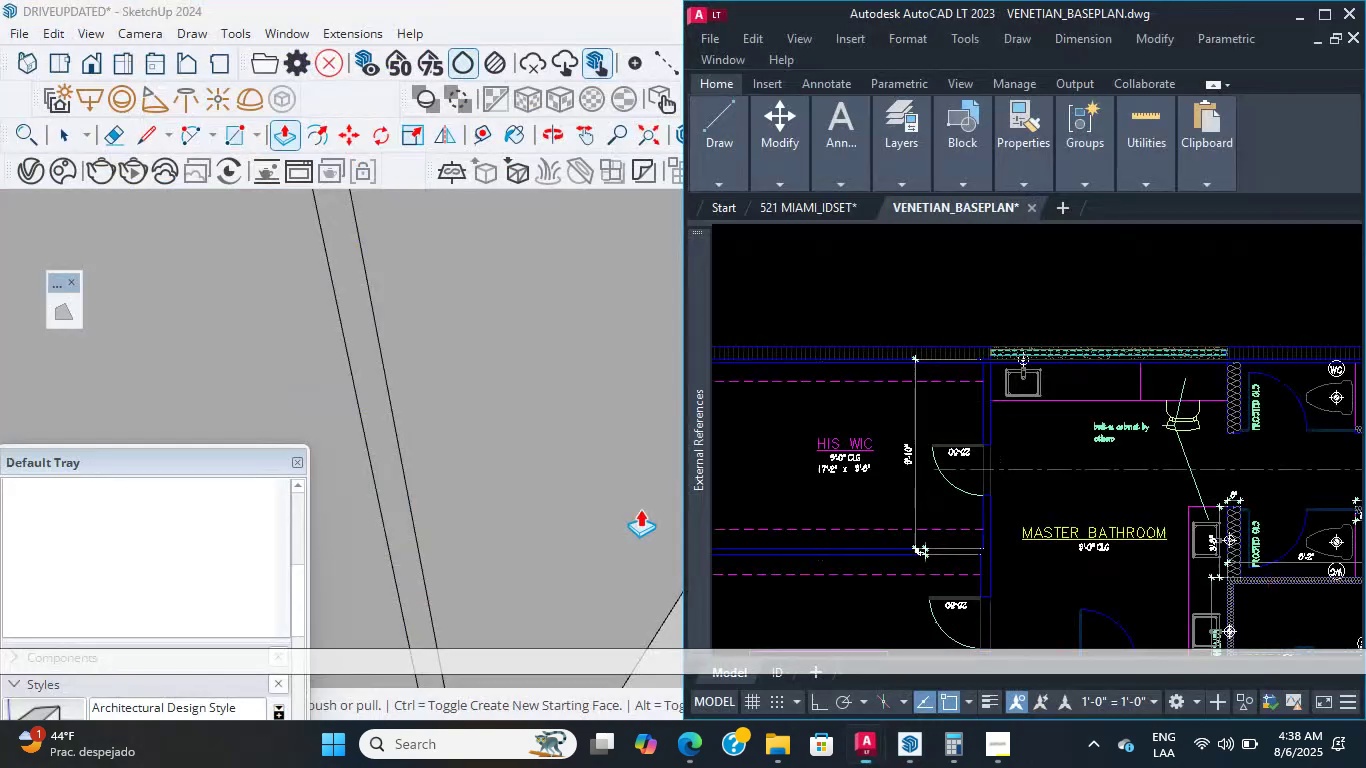 
scroll: coordinate [928, 457], scroll_direction: down, amount: 6.0
 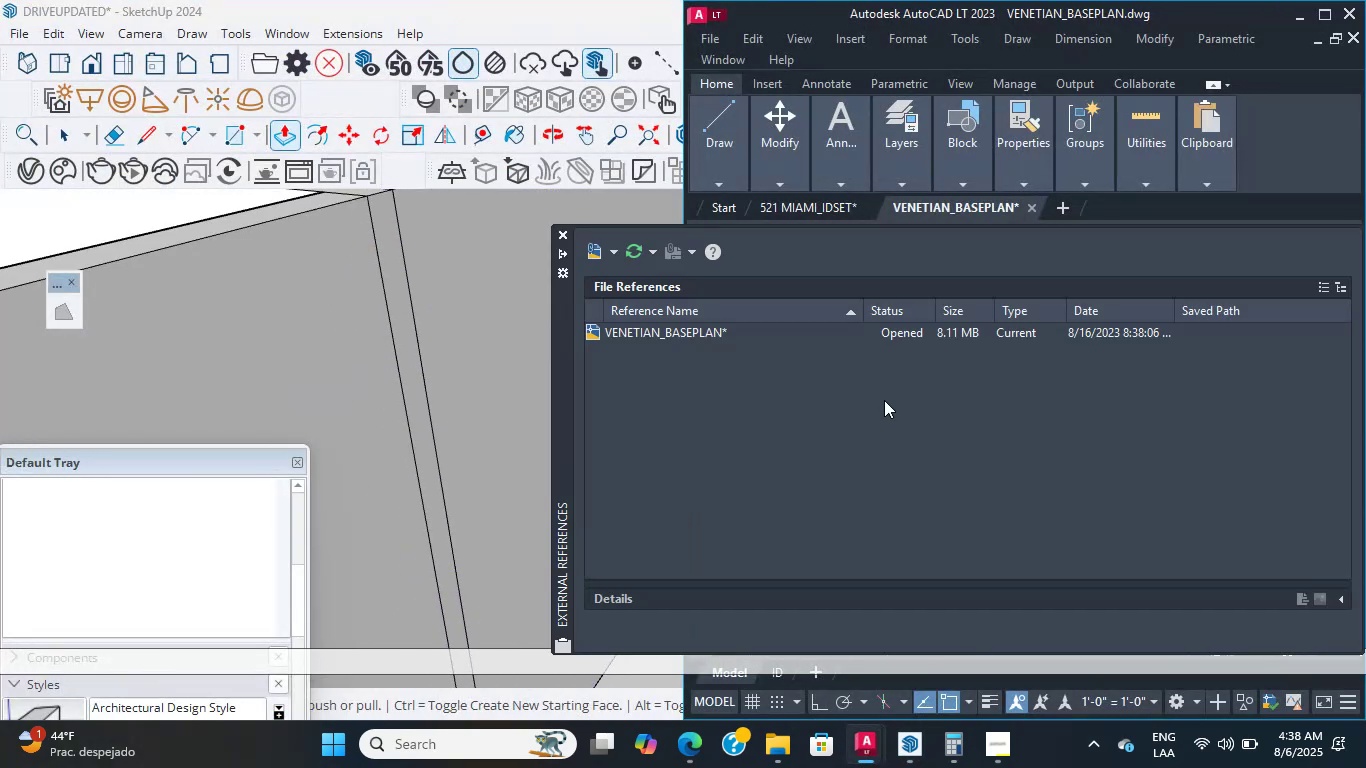 
scroll: coordinate [762, 354], scroll_direction: up, amount: 1.0
 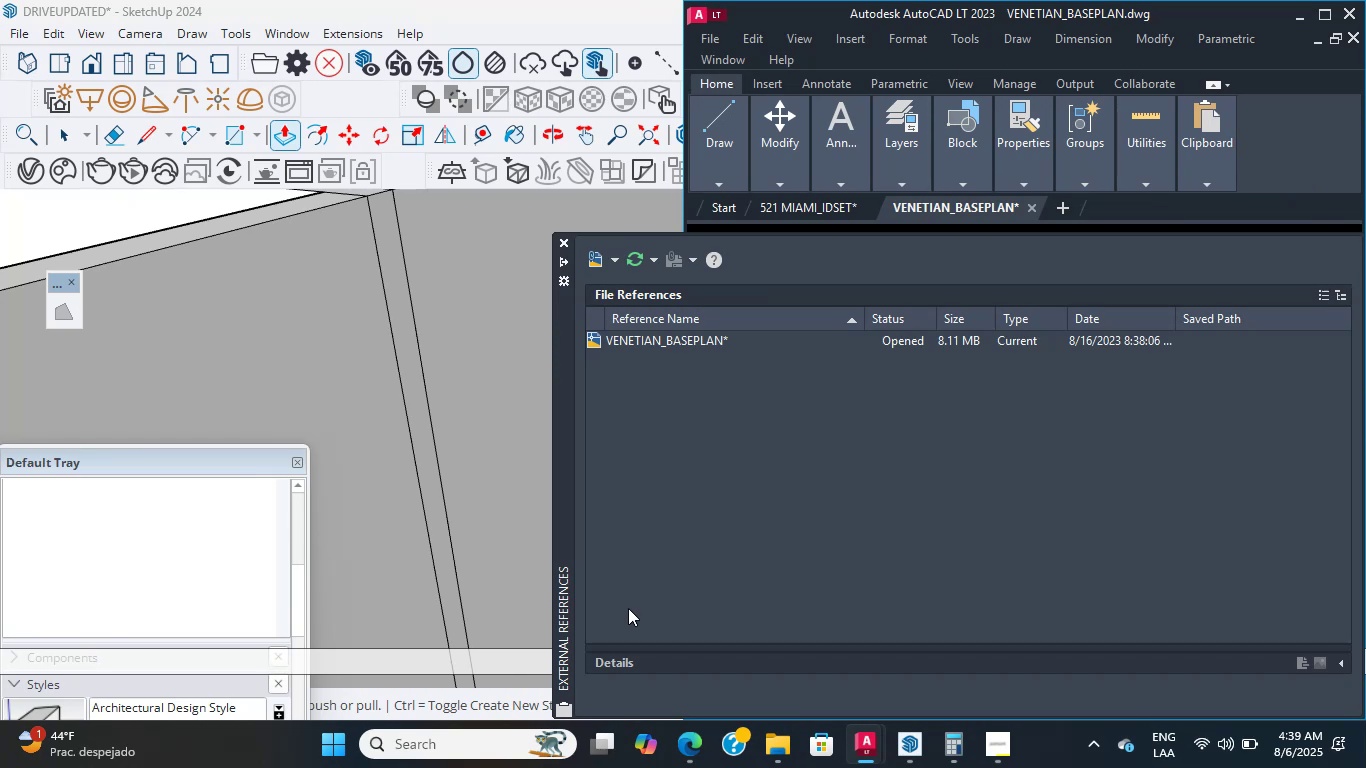 
wait(21.03)
 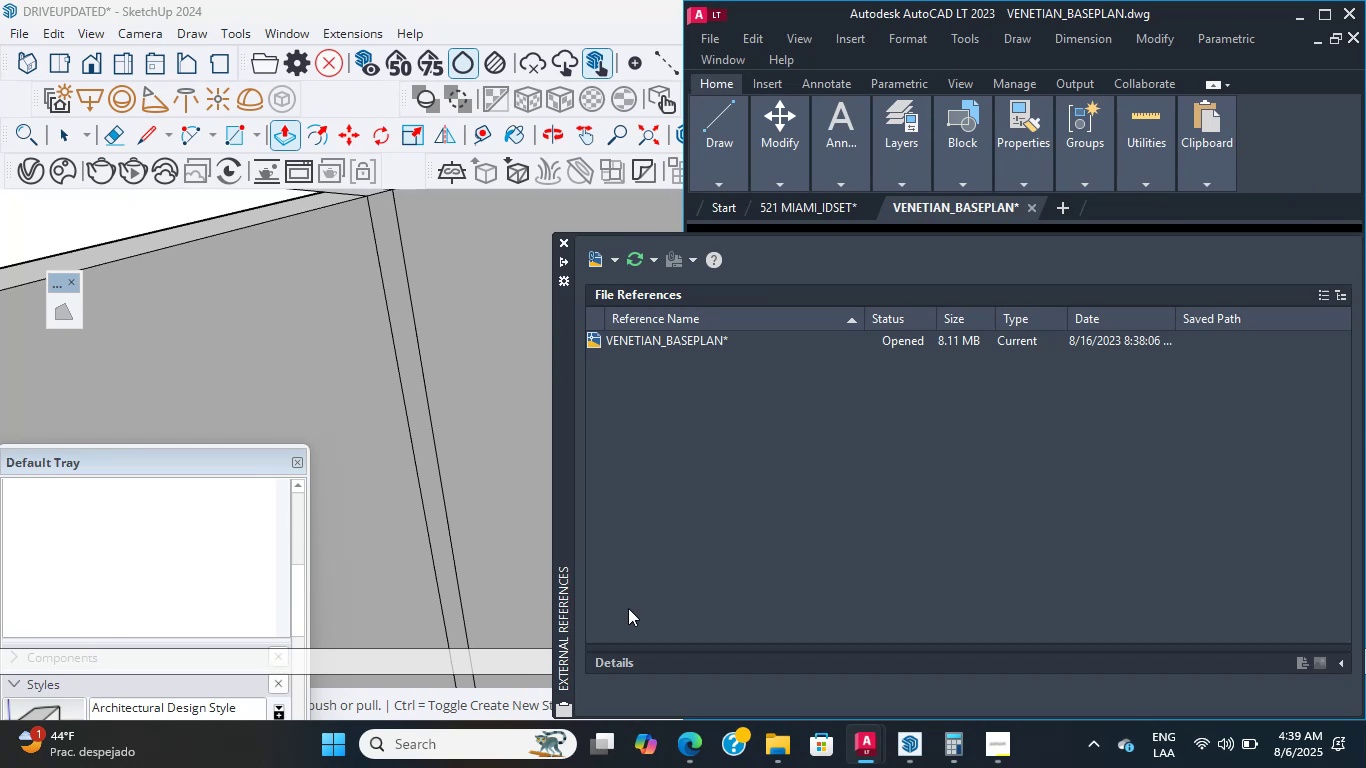 
scroll: coordinate [908, 437], scroll_direction: none, amount: 0.0
 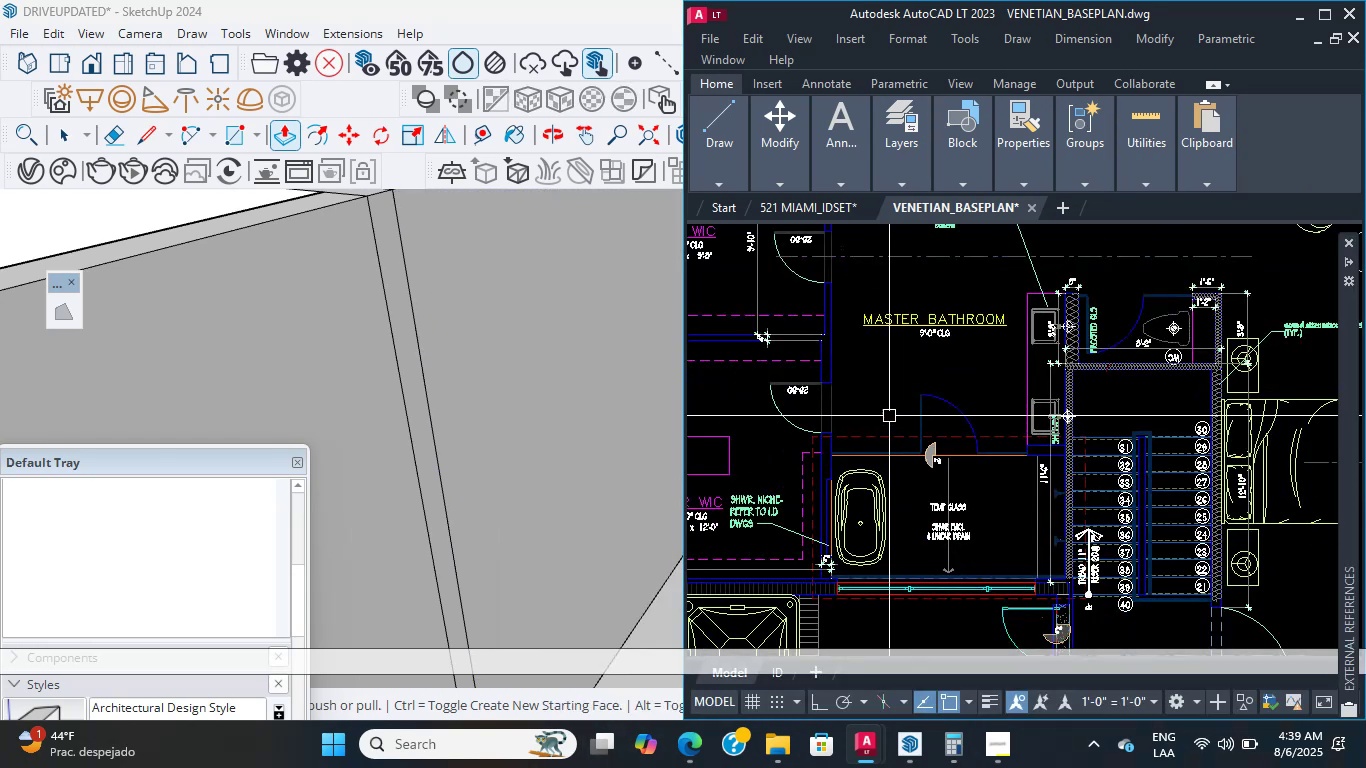 
scroll: coordinate [1069, 529], scroll_direction: up, amount: 1.0
 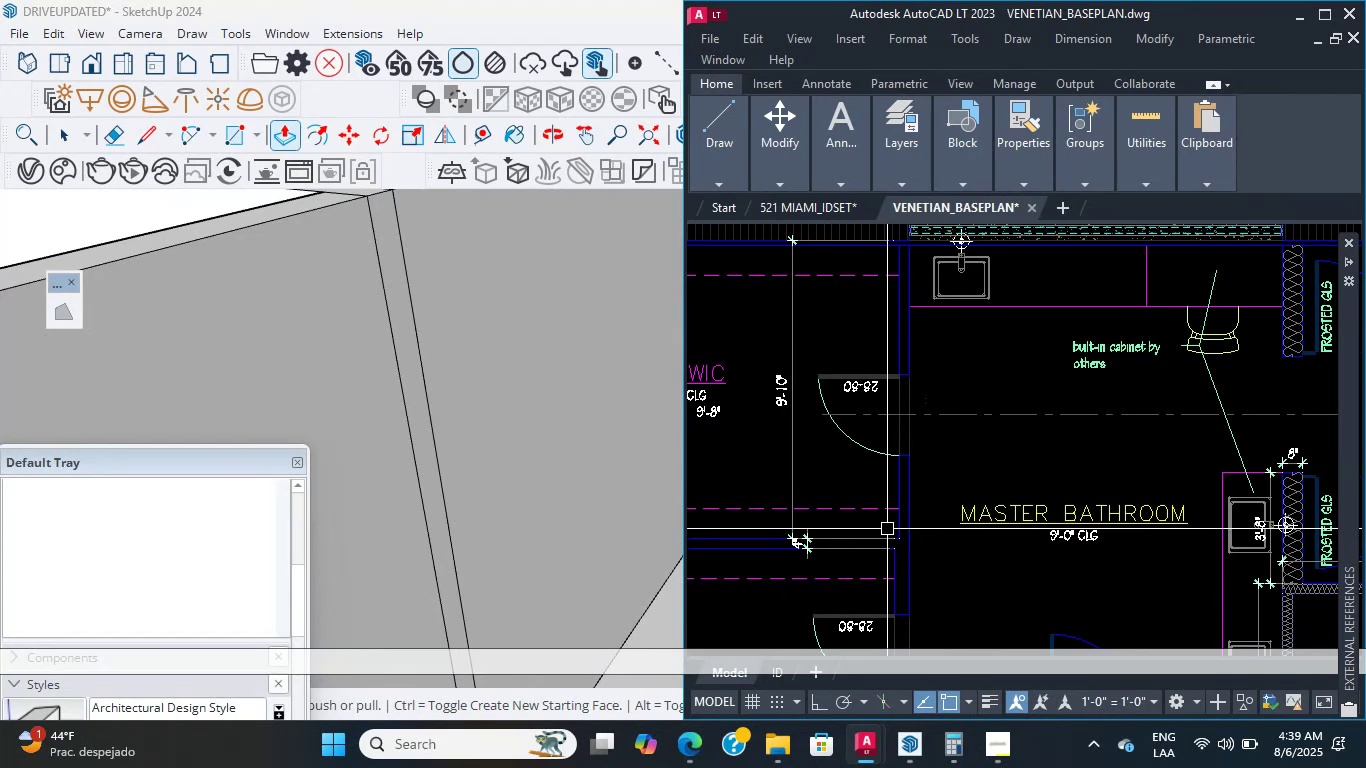 
wait(19.87)
 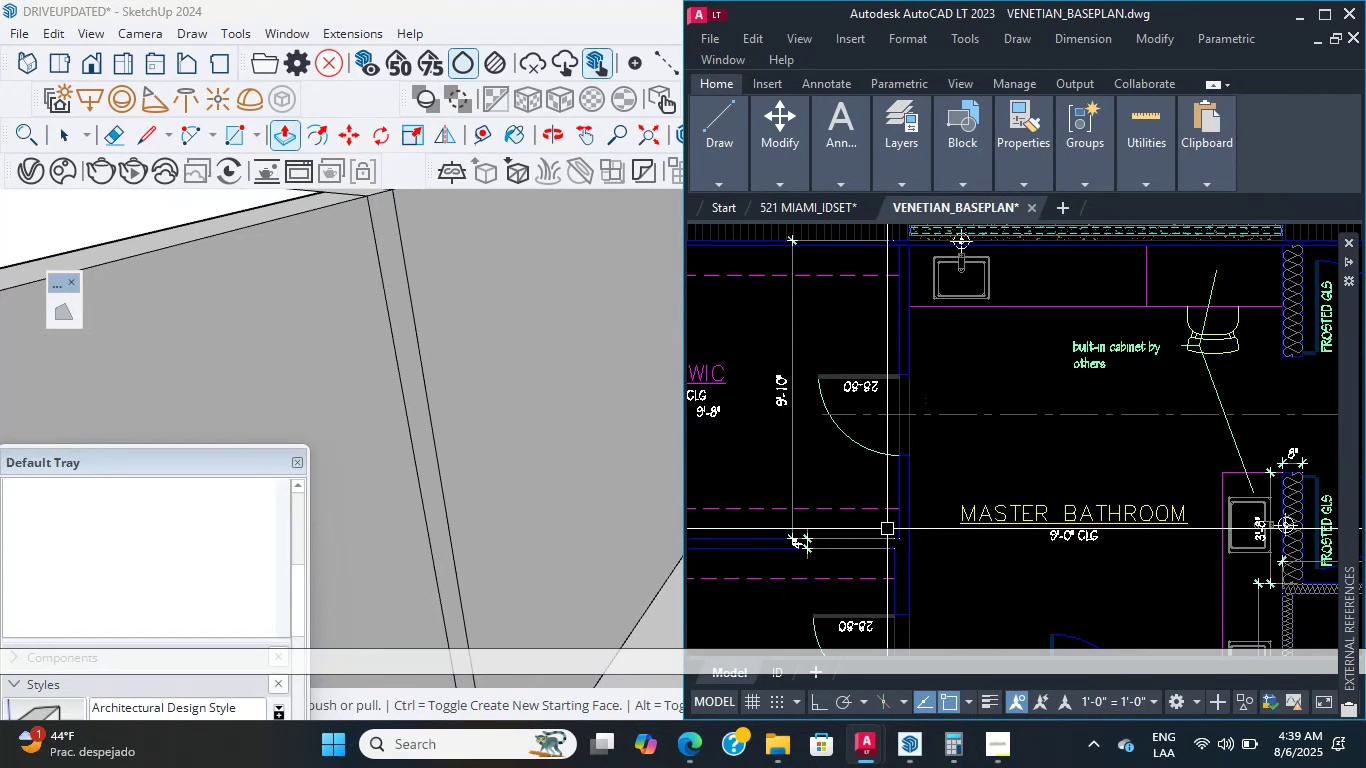 
scroll: coordinate [982, 372], scroll_direction: up, amount: 2.0
 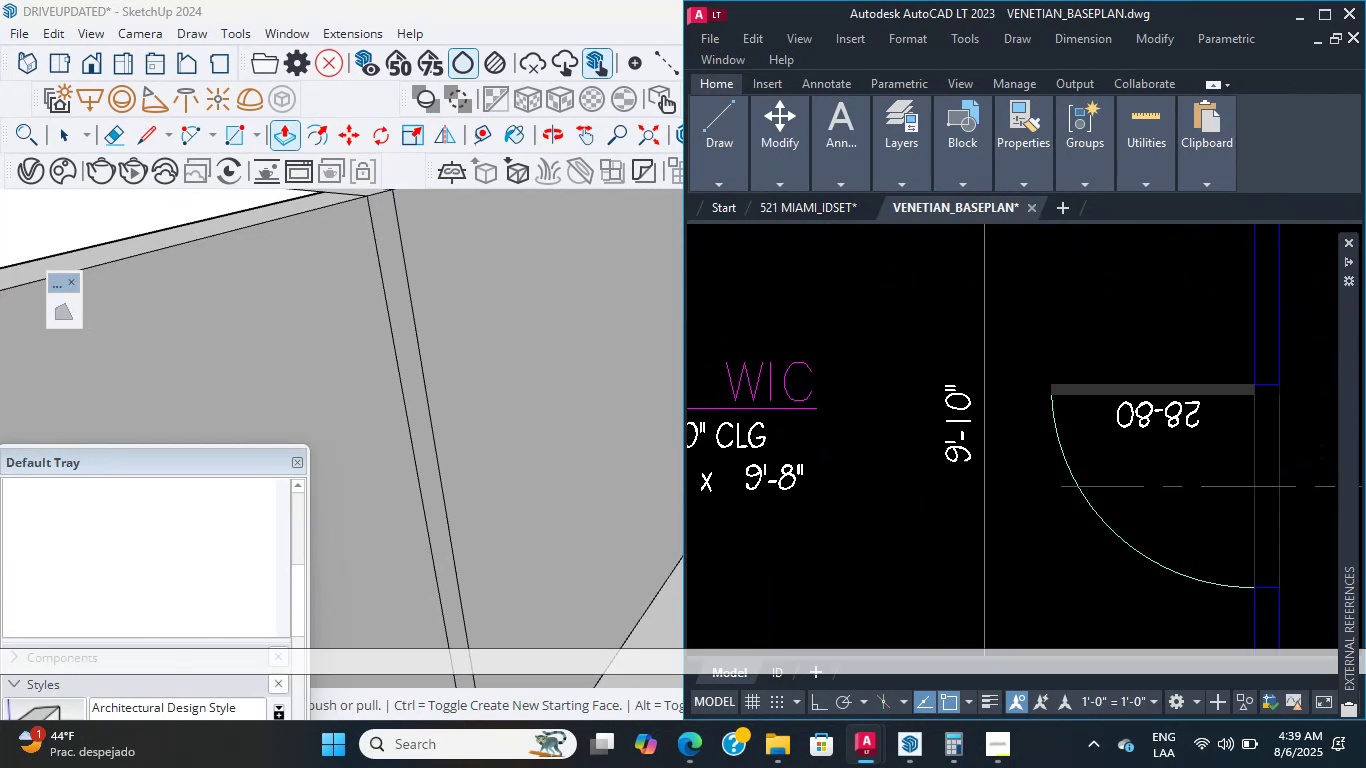 
scroll: coordinate [296, 390], scroll_direction: down, amount: 4.0
 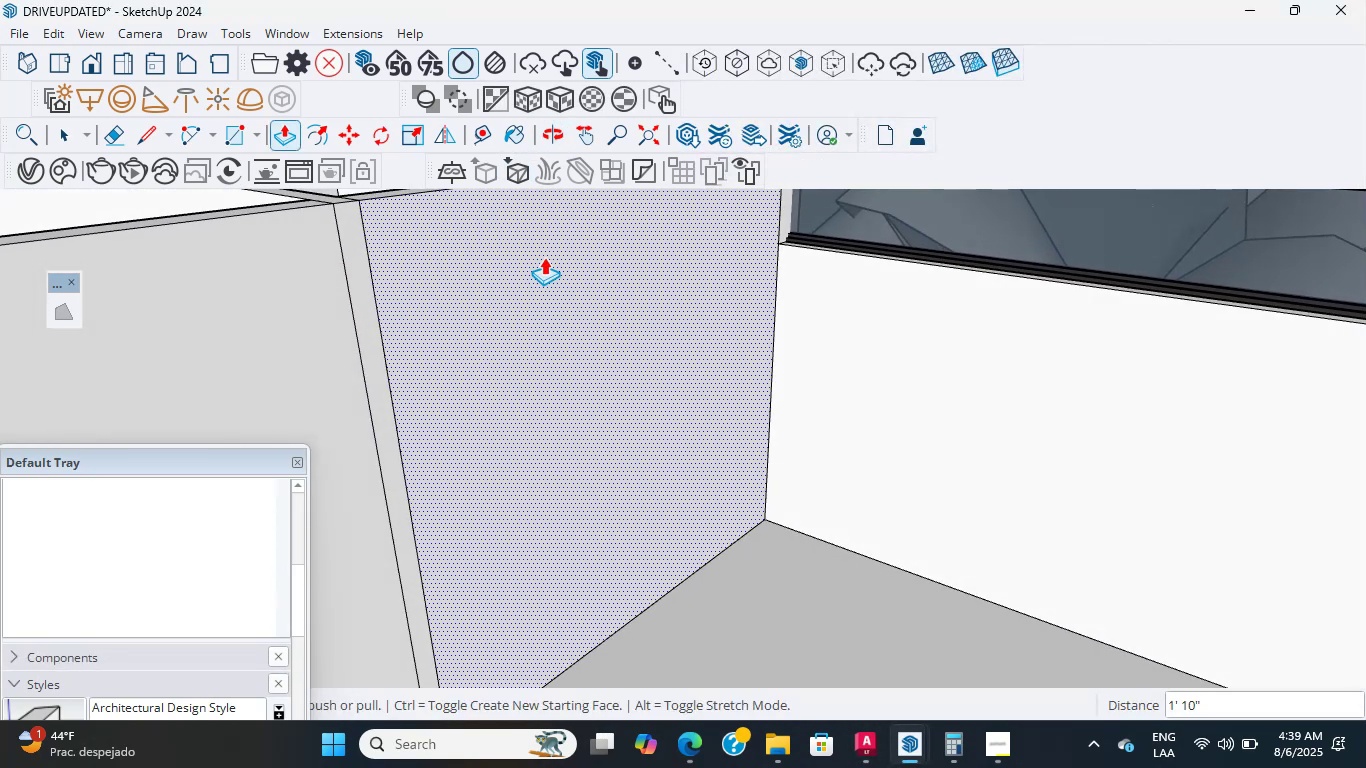 
scroll: coordinate [615, 285], scroll_direction: up, amount: 1.0
 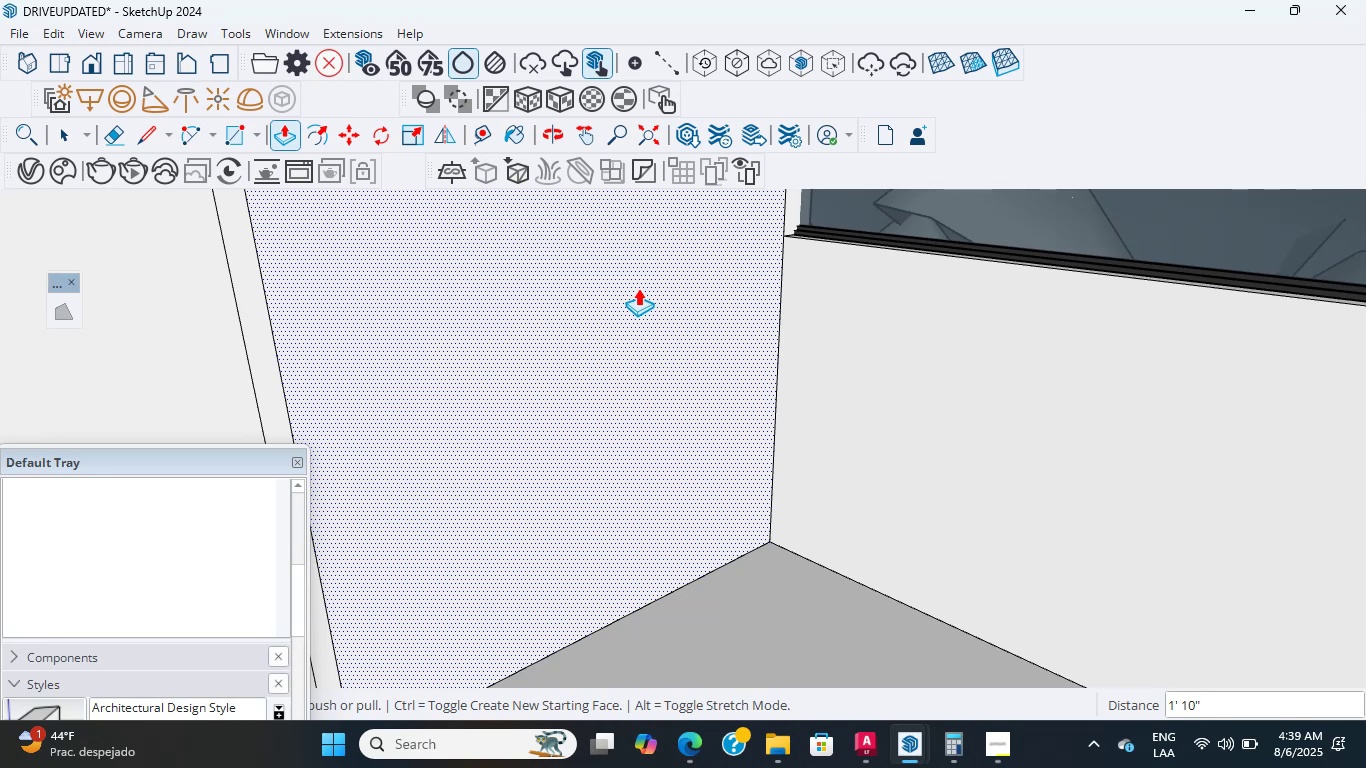 
wait(14.81)
 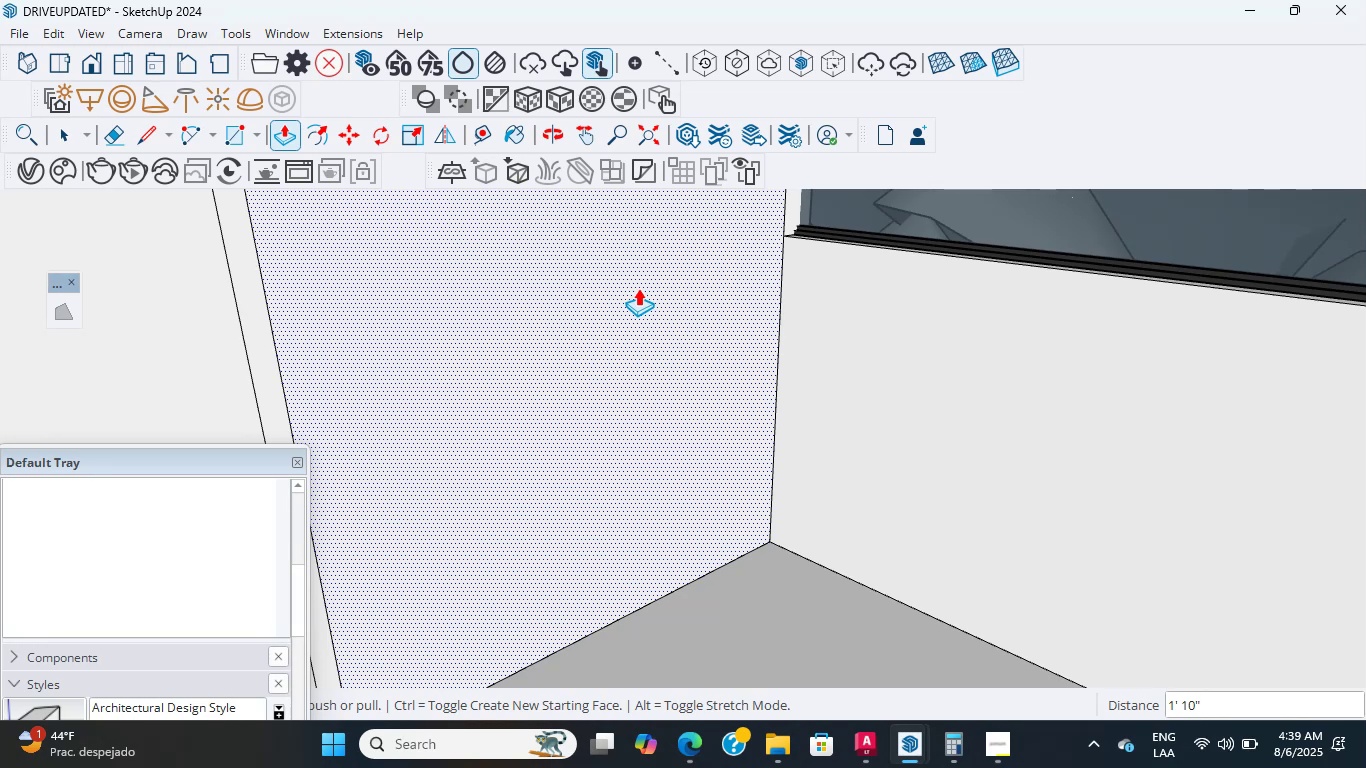 
scroll: coordinate [704, 410], scroll_direction: down, amount: 5.0
 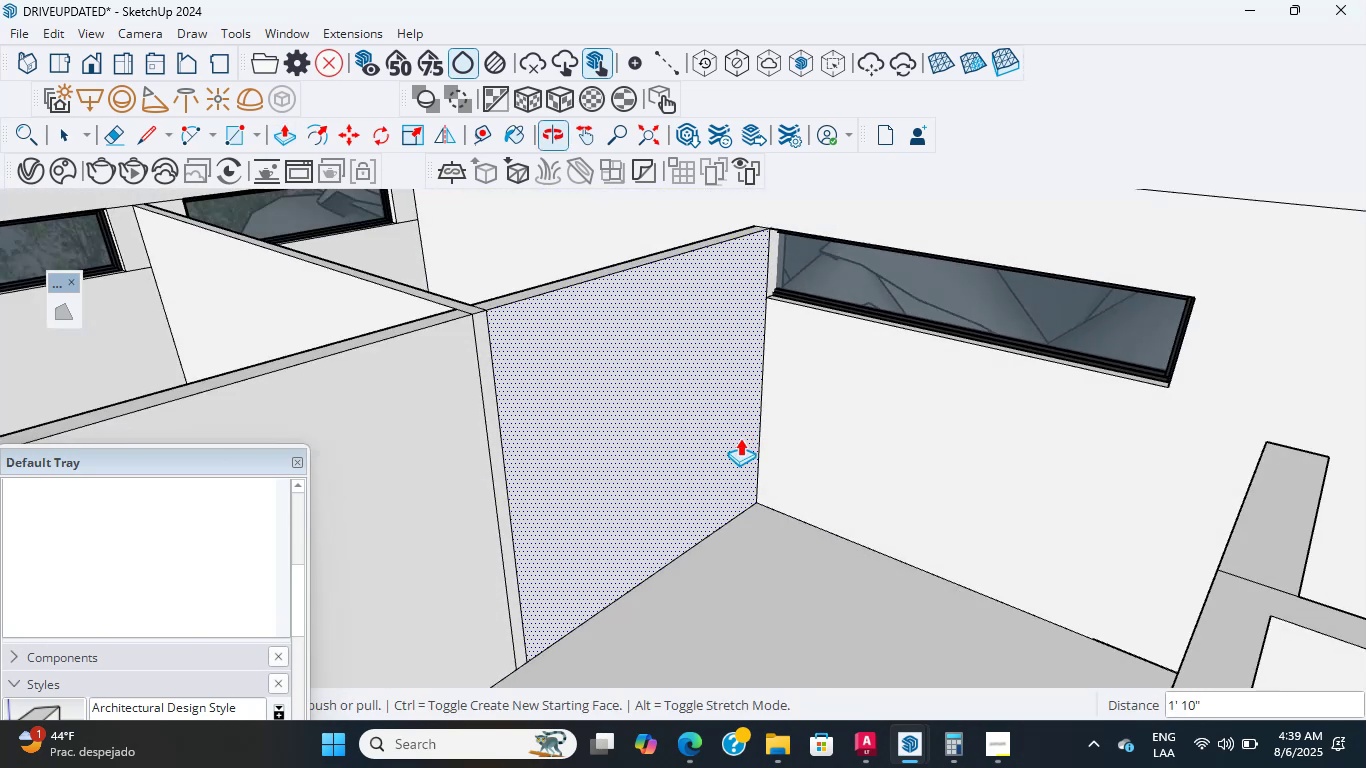 
scroll: coordinate [503, 446], scroll_direction: up, amount: 6.0
 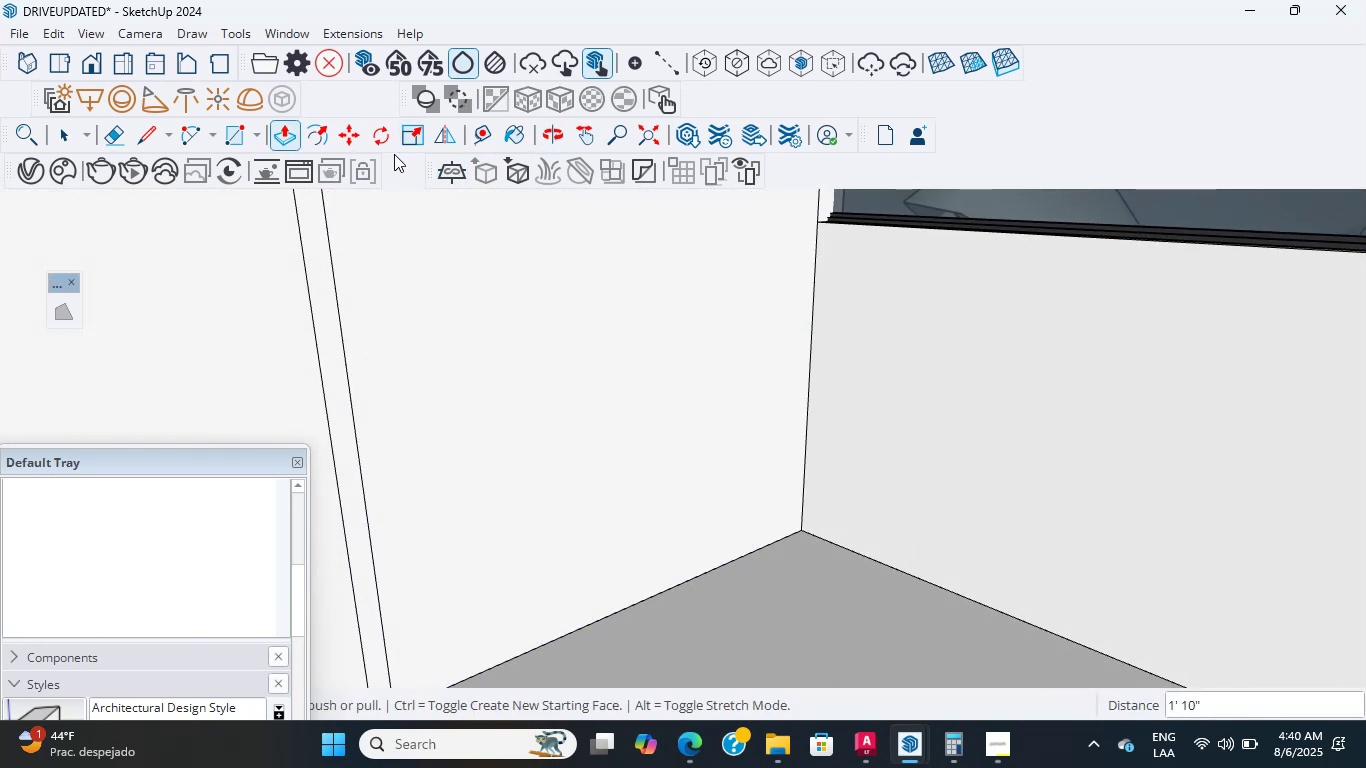 
left_click([694, 148])
 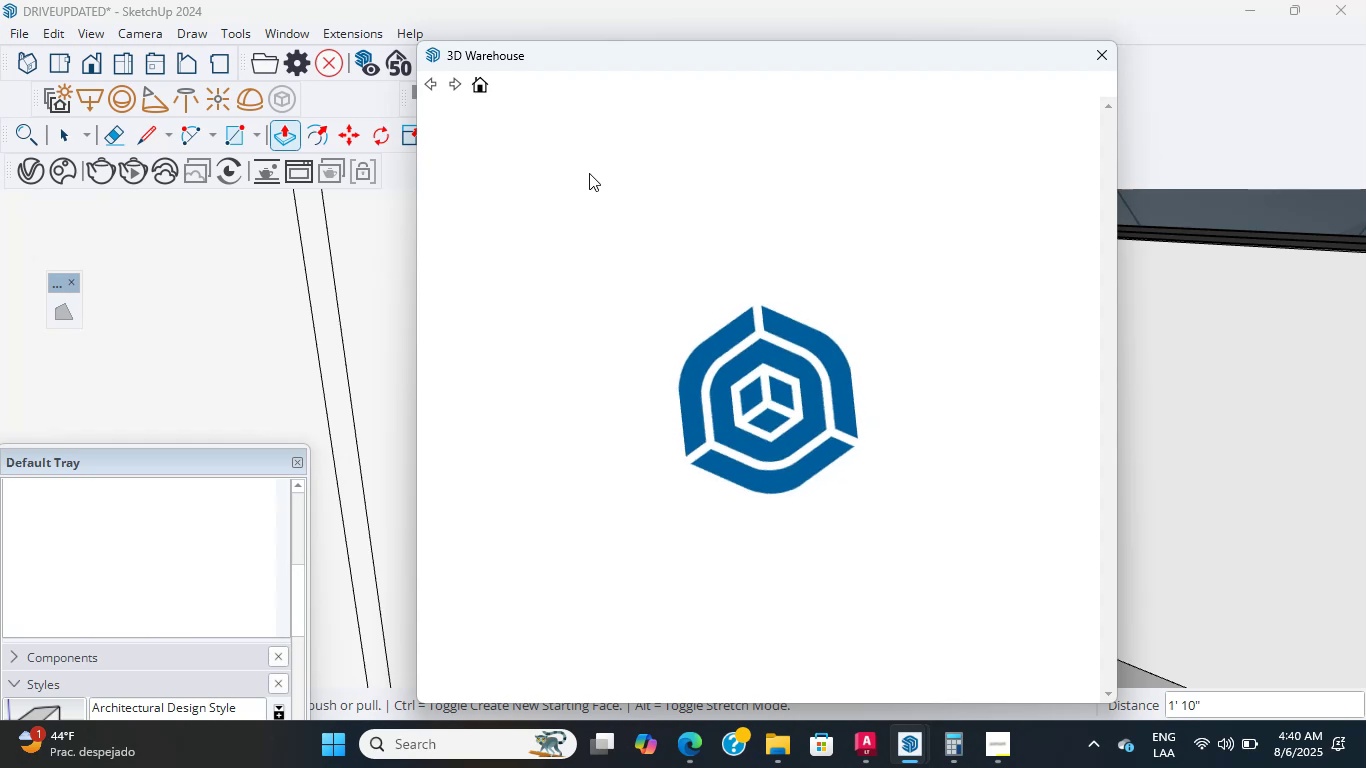 
wait(5.41)
 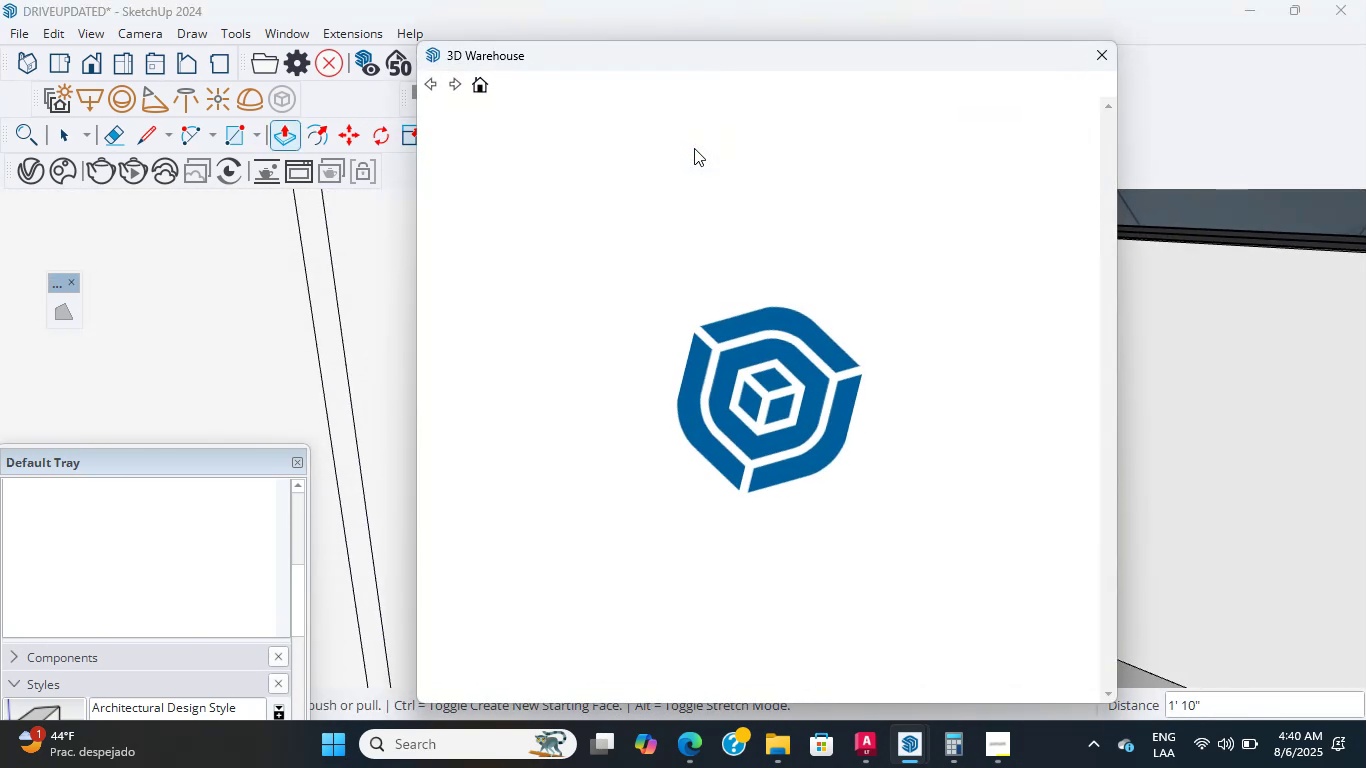 
left_click([596, 134])
 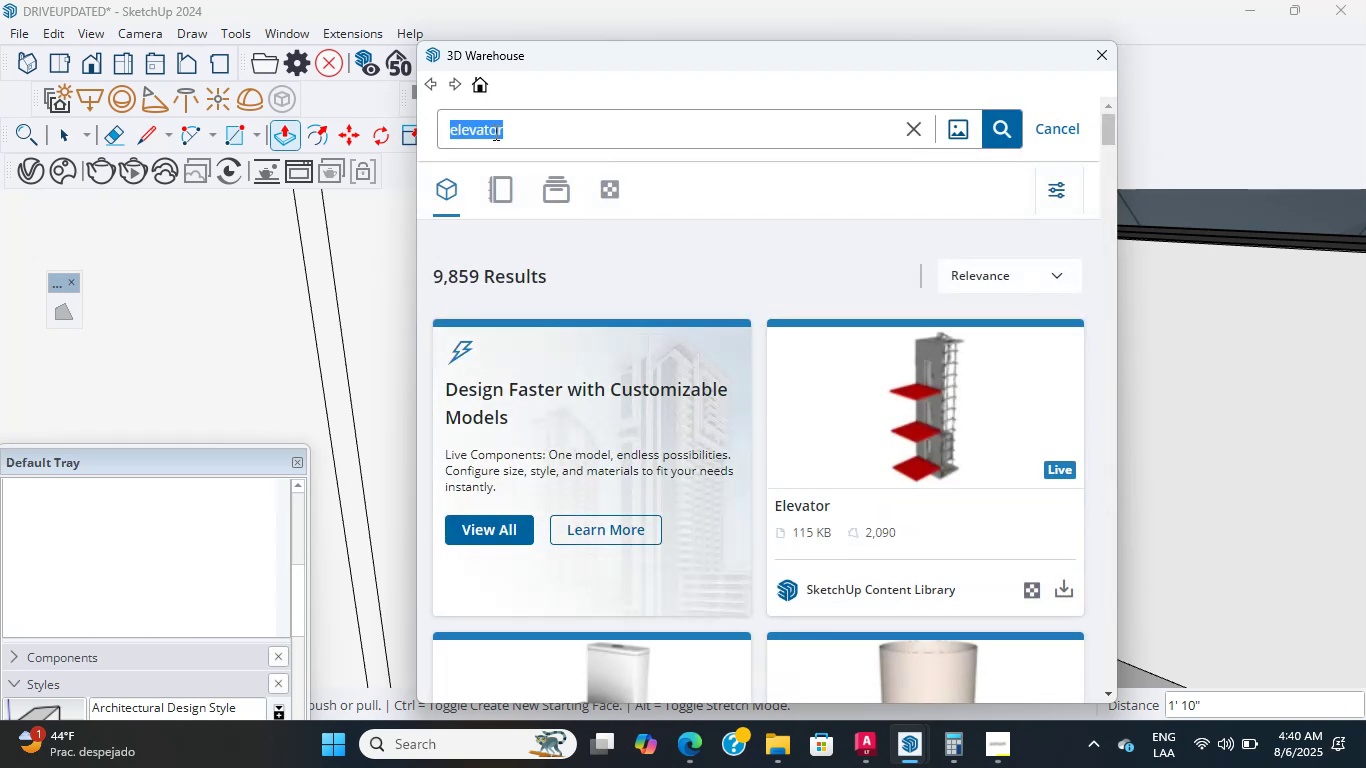 
type(door)
 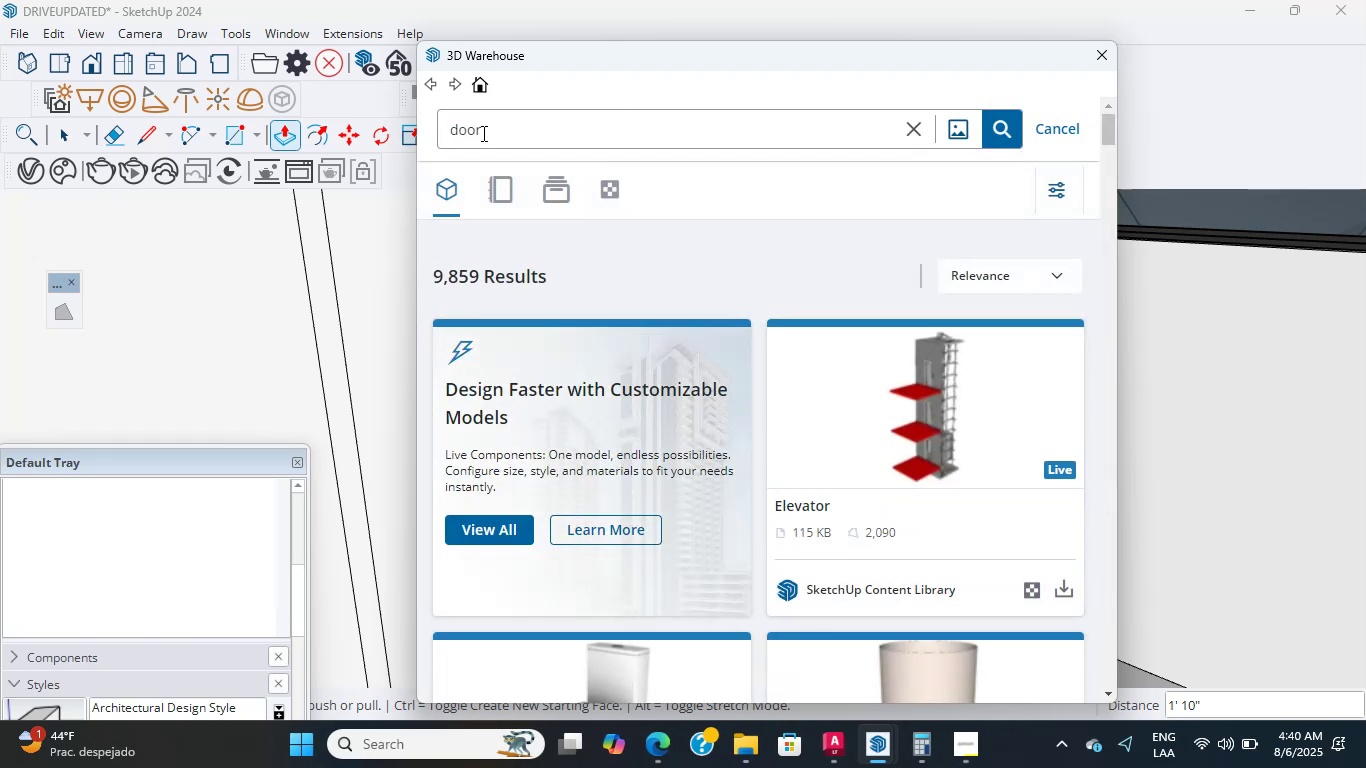 
key(Enter)
 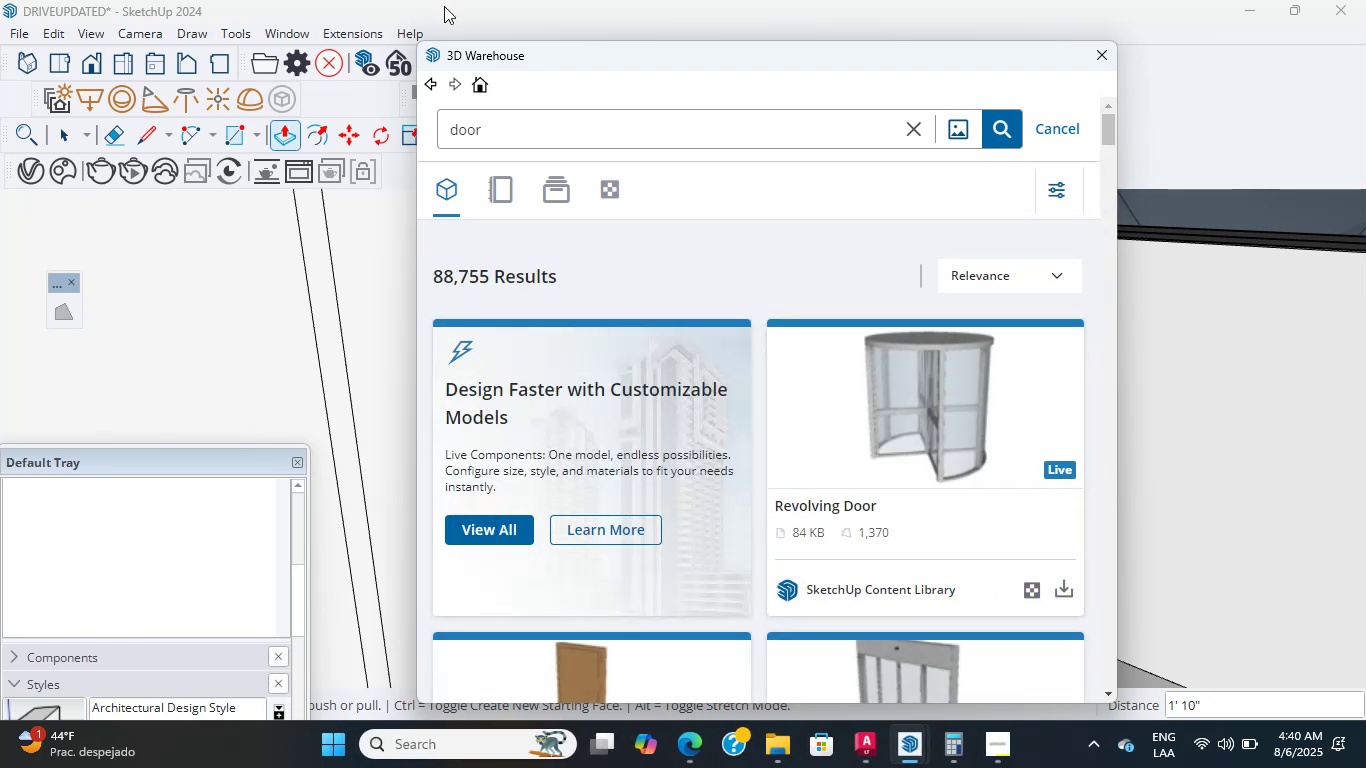 
scroll: coordinate [562, 328], scroll_direction: down, amount: 7.0
 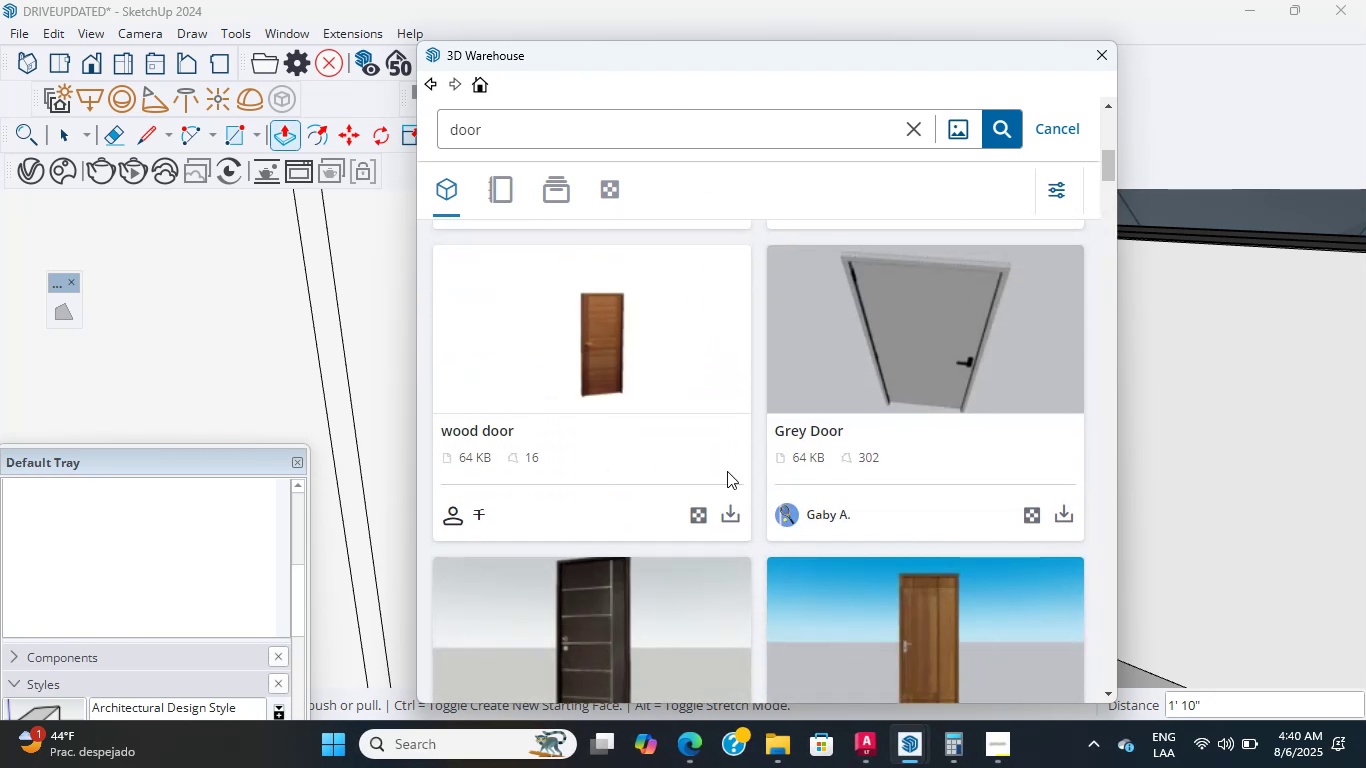 
left_click([797, 396])
 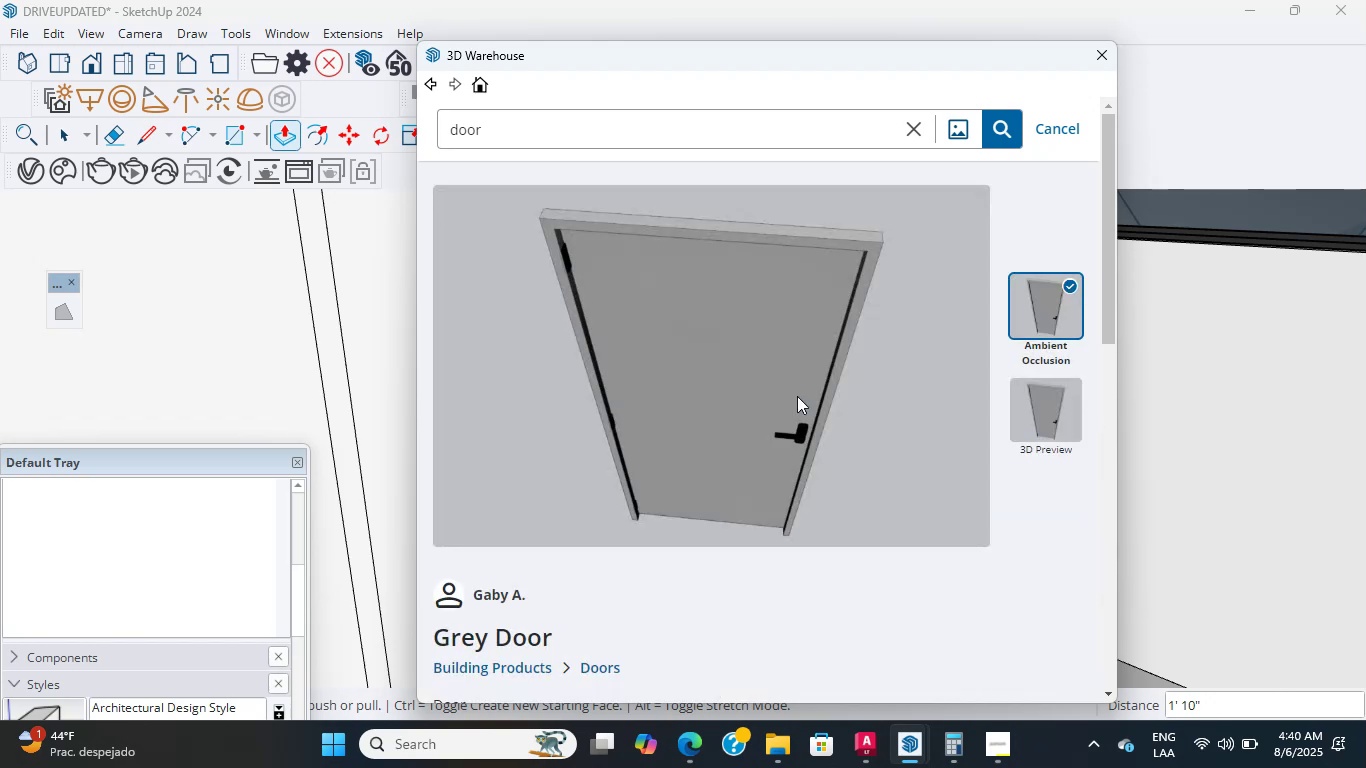 
scroll: coordinate [770, 429], scroll_direction: down, amount: 4.0
 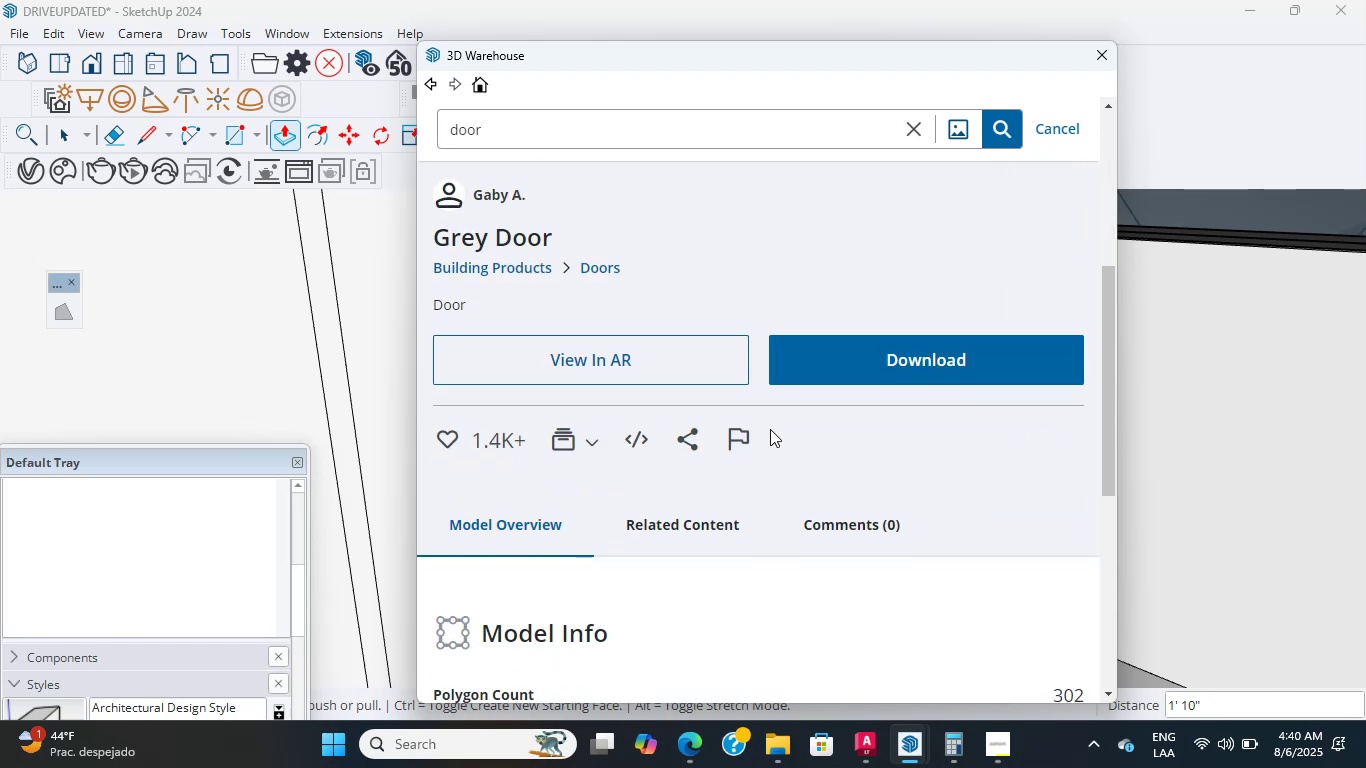 
scroll: coordinate [770, 429], scroll_direction: up, amount: 1.0
 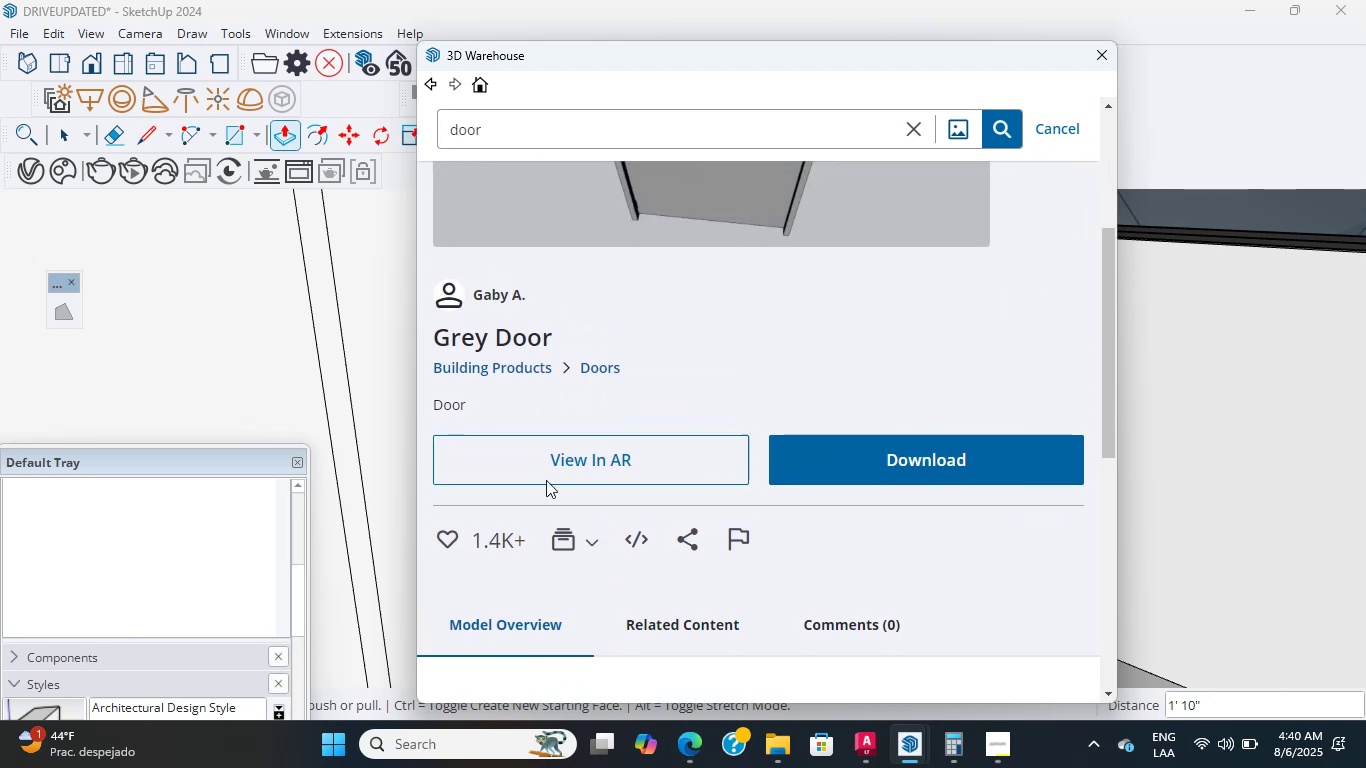 
left_click([576, 444])
 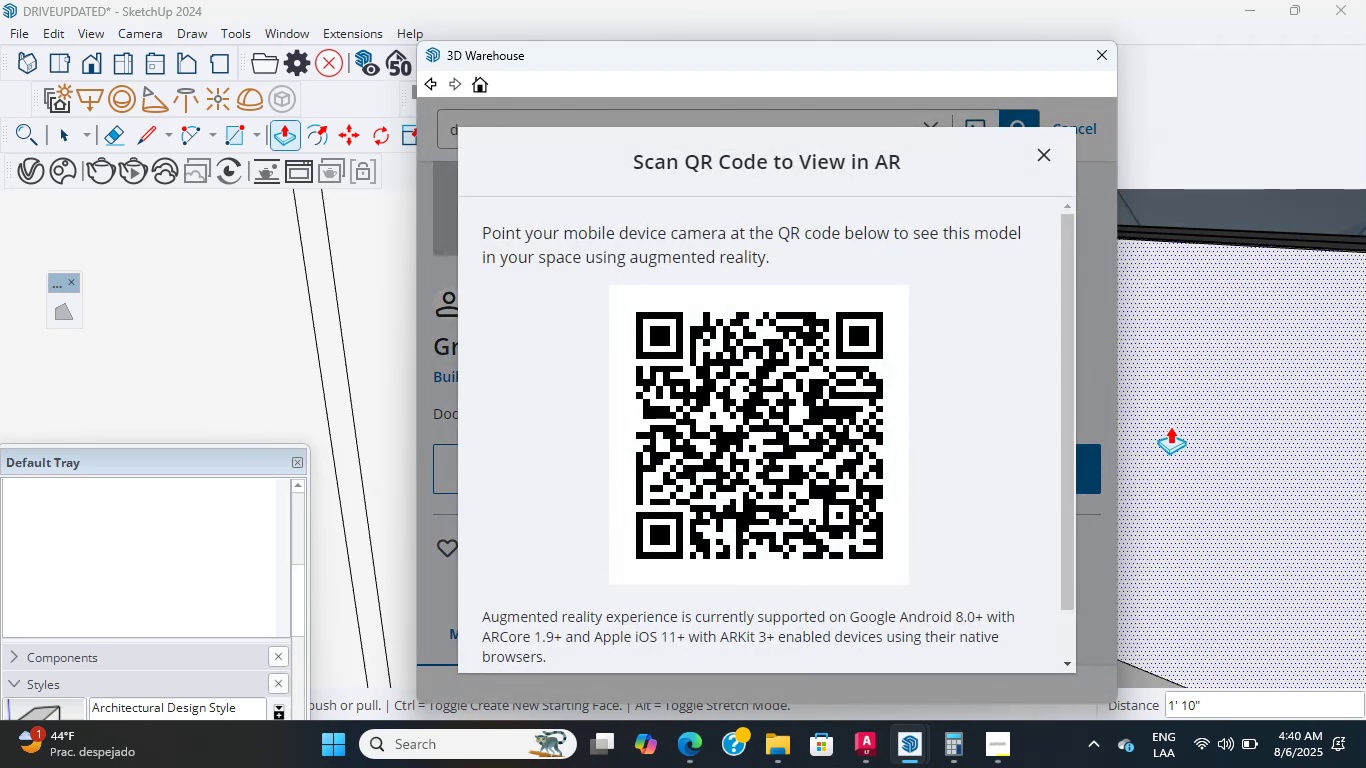 
left_click([1044, 156])
 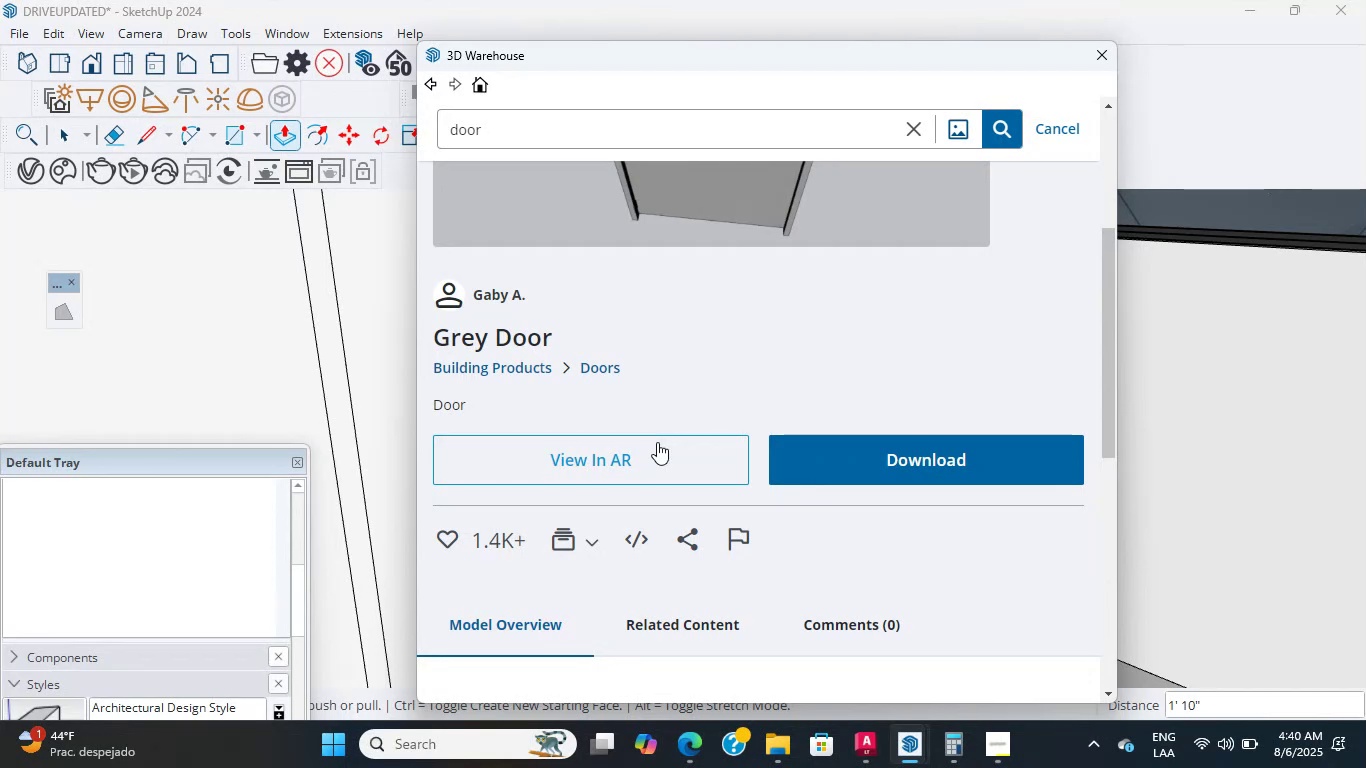 
wait(7.89)
 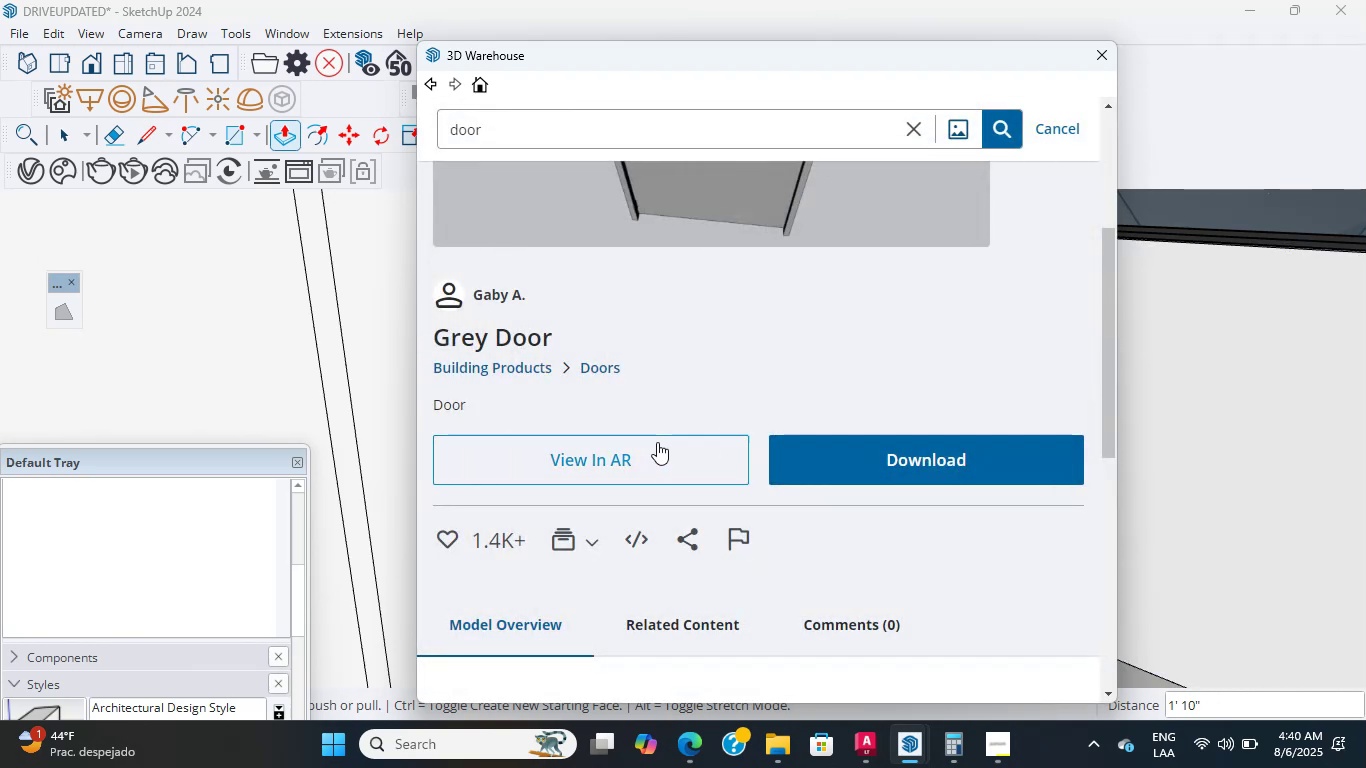 
scroll: coordinate [666, 405], scroll_direction: up, amount: 4.0
 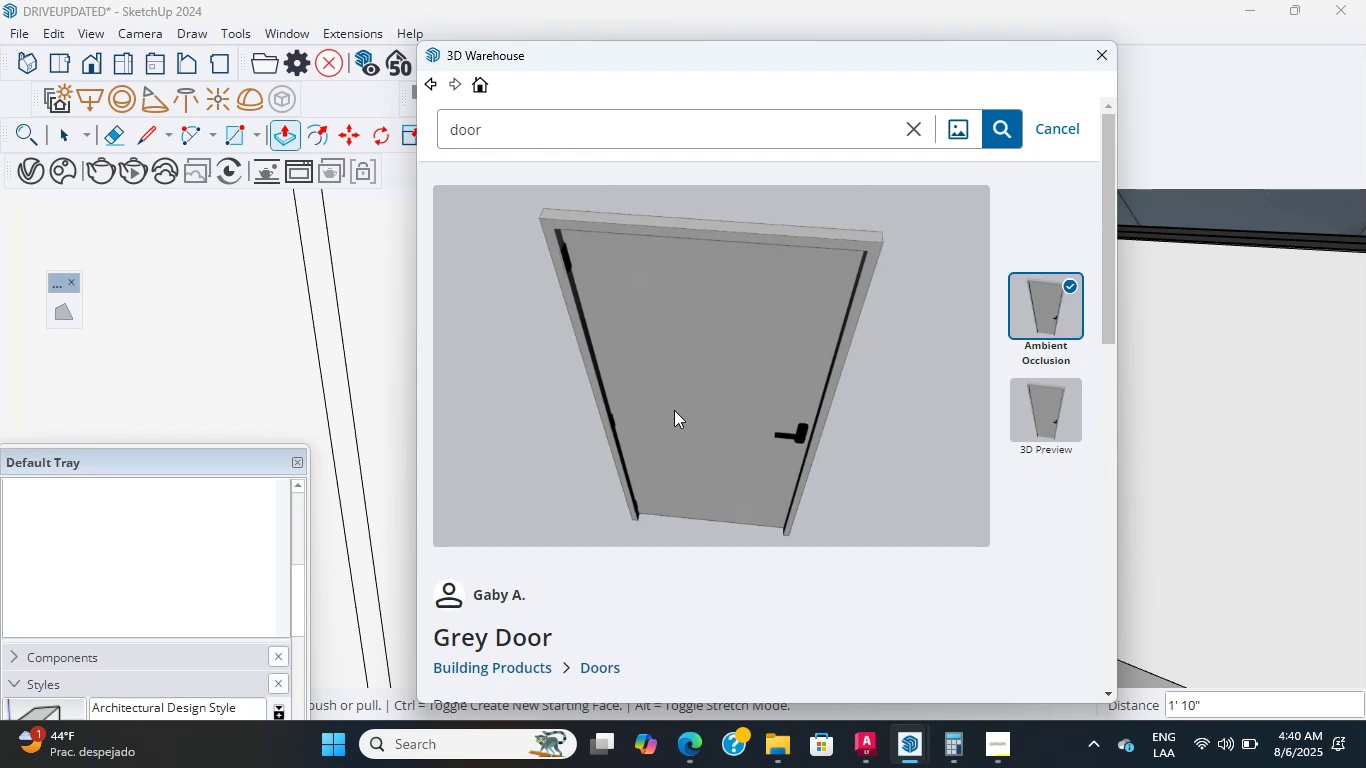 
wait(18.94)
 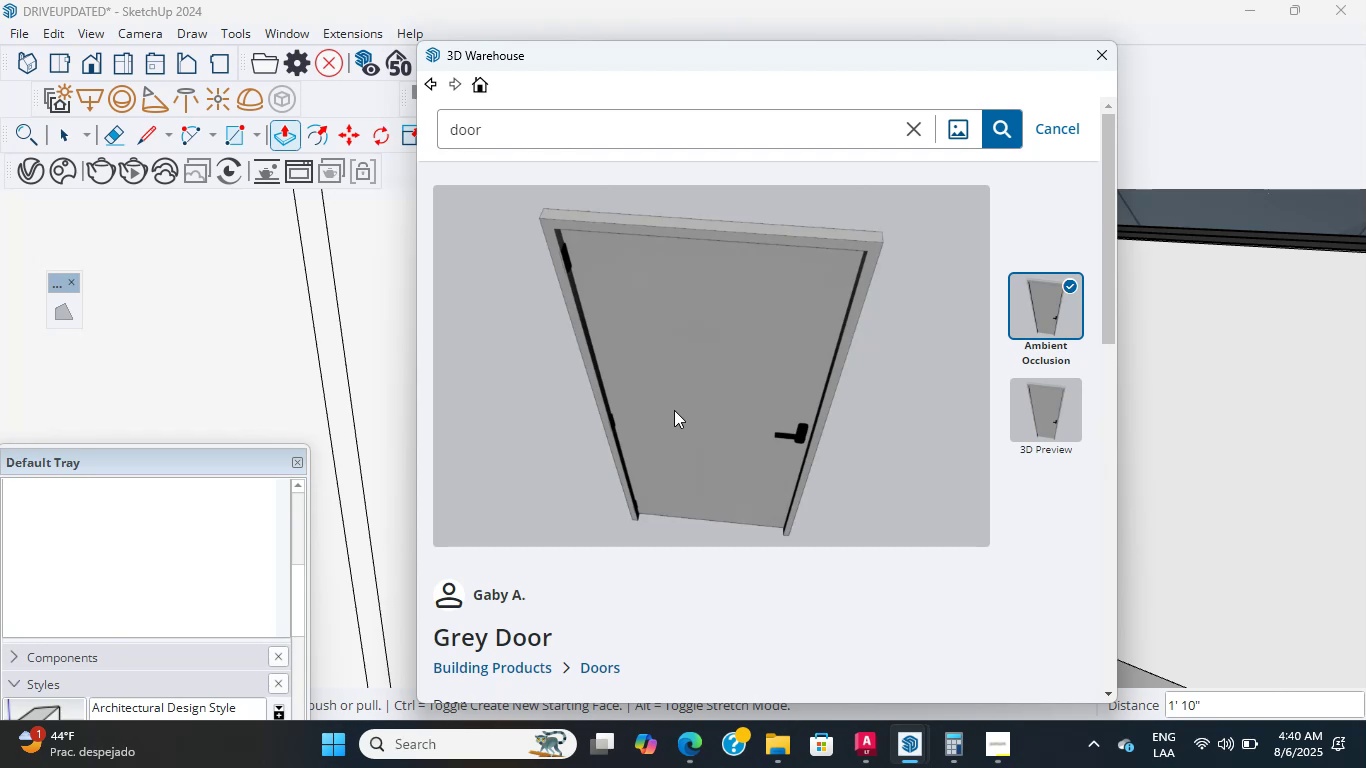 
scroll: coordinate [589, 574], scroll_direction: down, amount: 3.0
 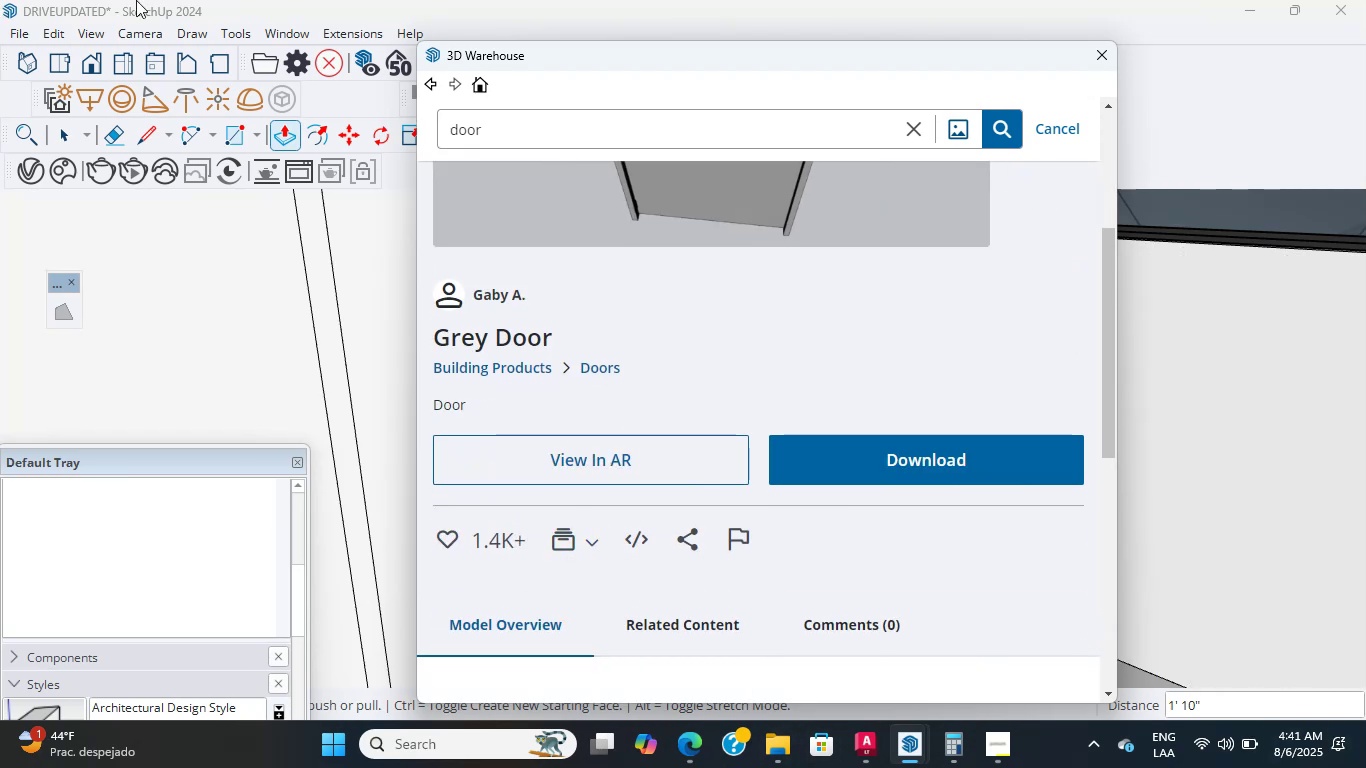 
wait(7.05)
 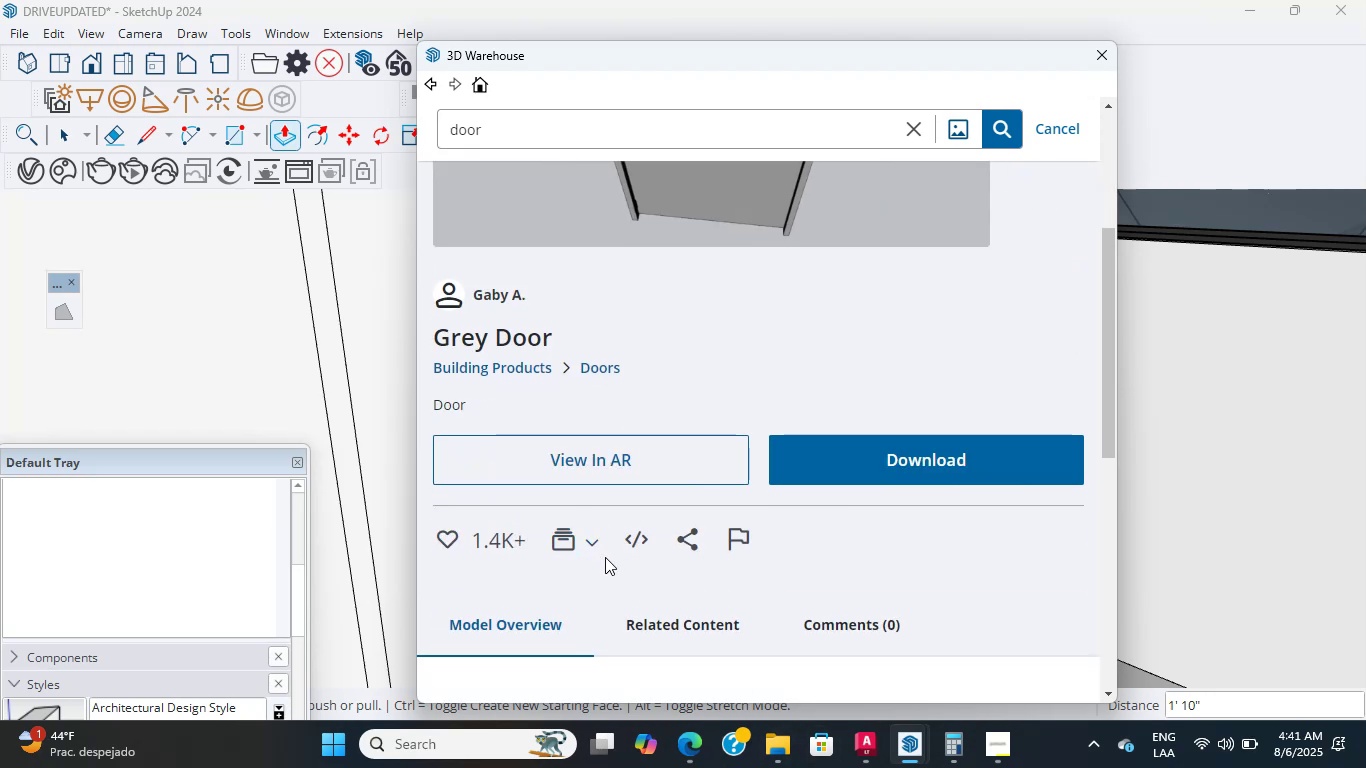 
left_click([1089, 67])
 